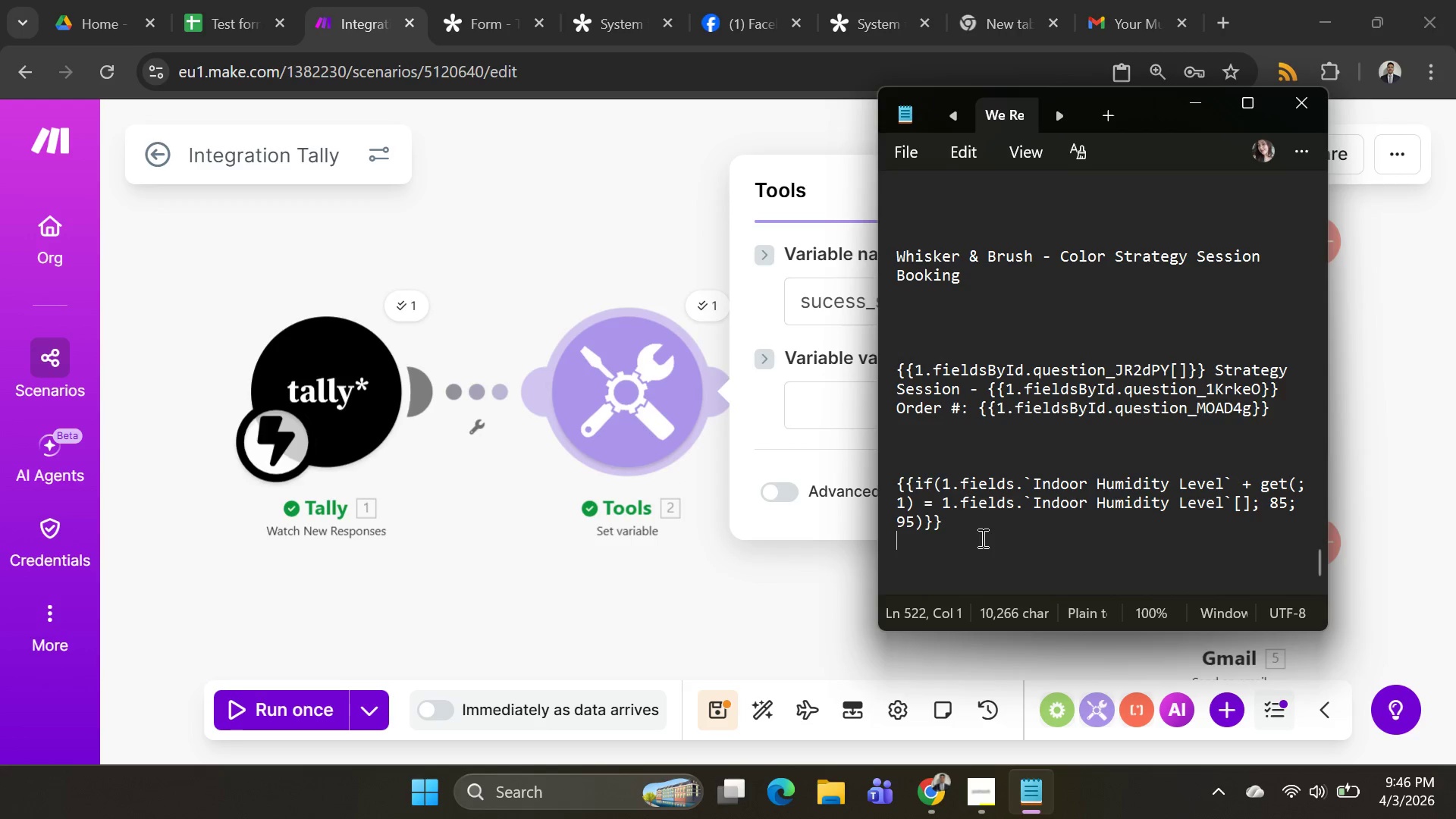 
key(Control+C)
 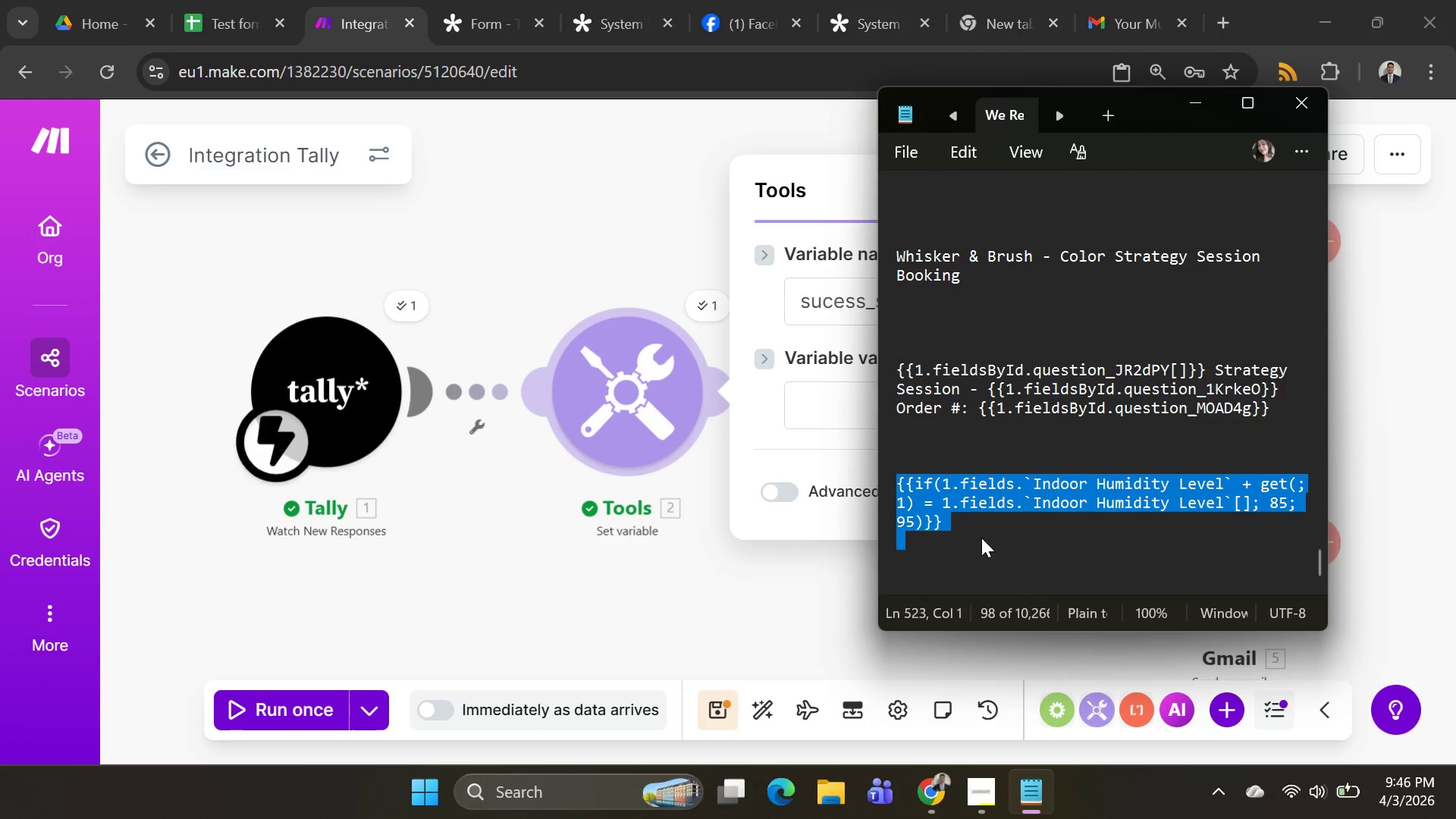 
left_click([981, 538])
 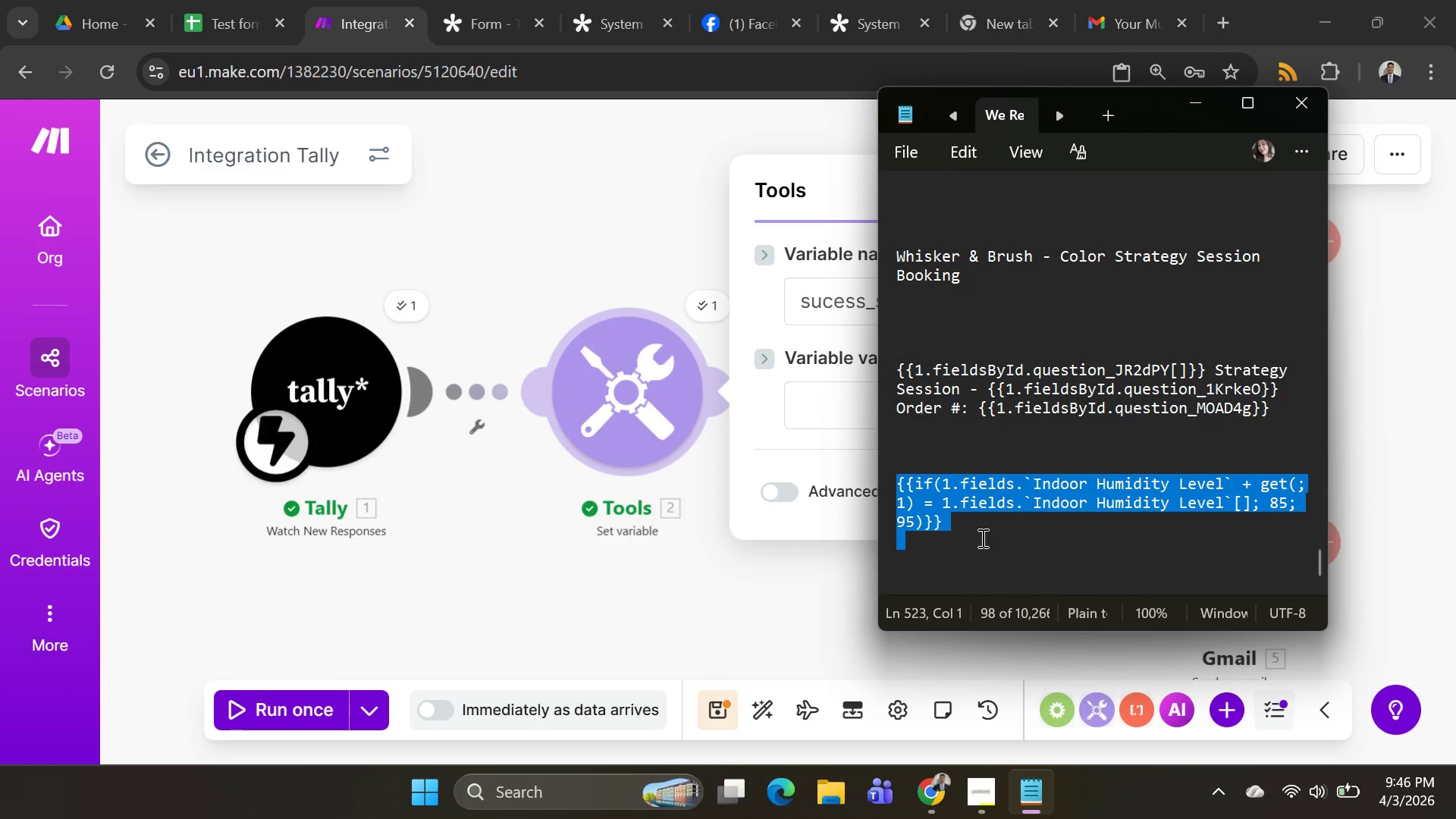 
key(Control+C)
 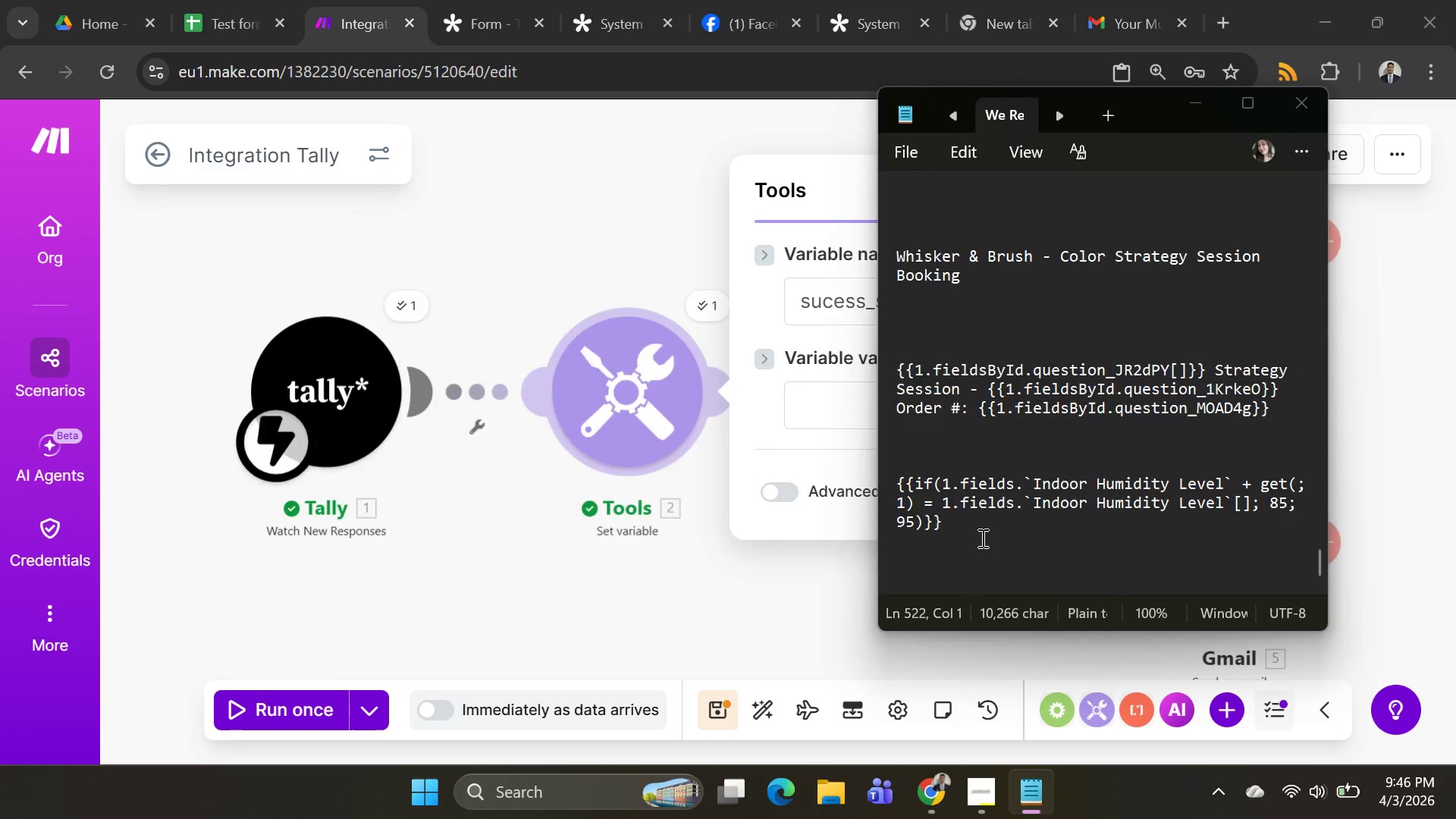 
key(Alt+AltLeft)
 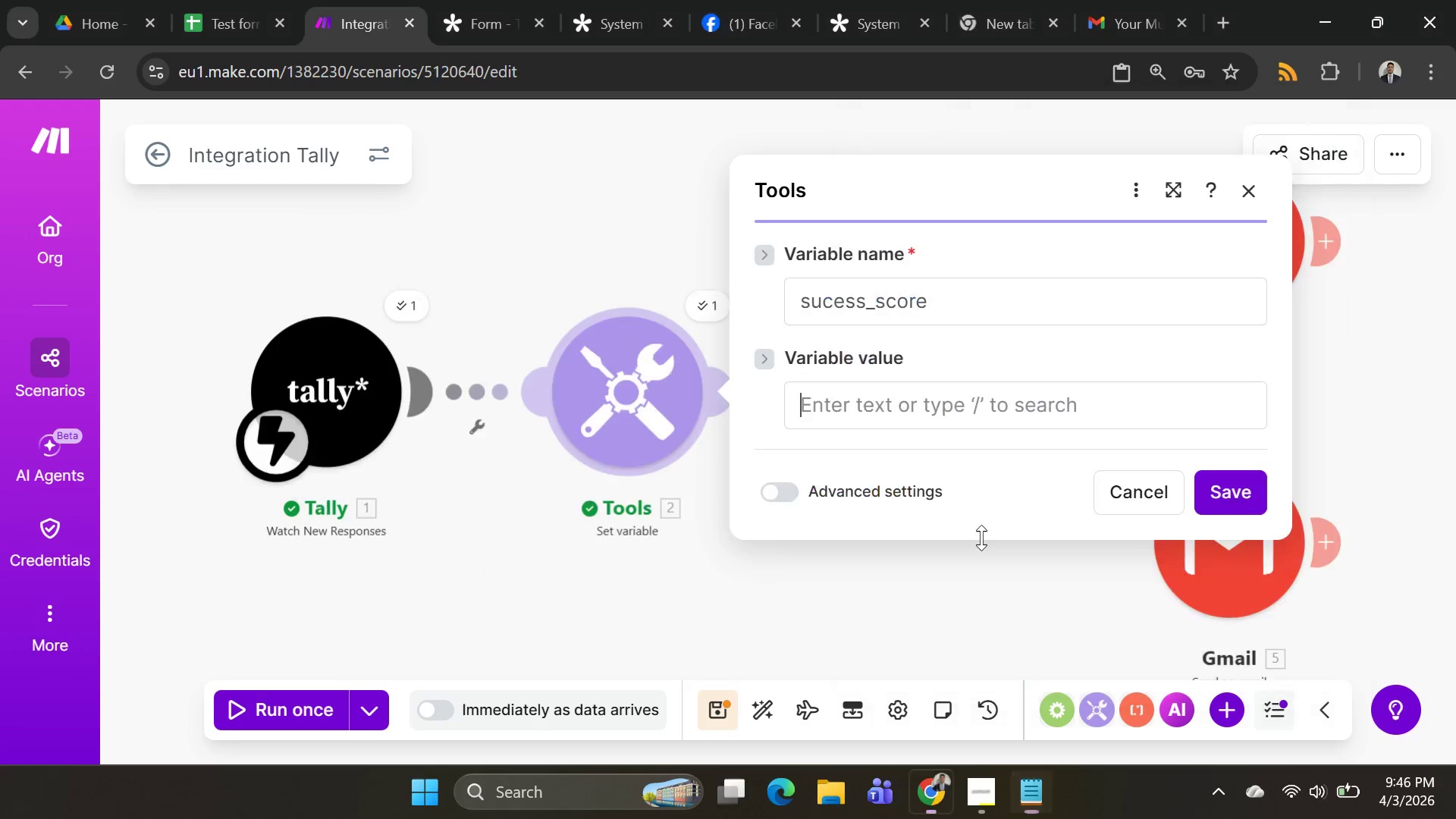 
key(Alt+Tab)
 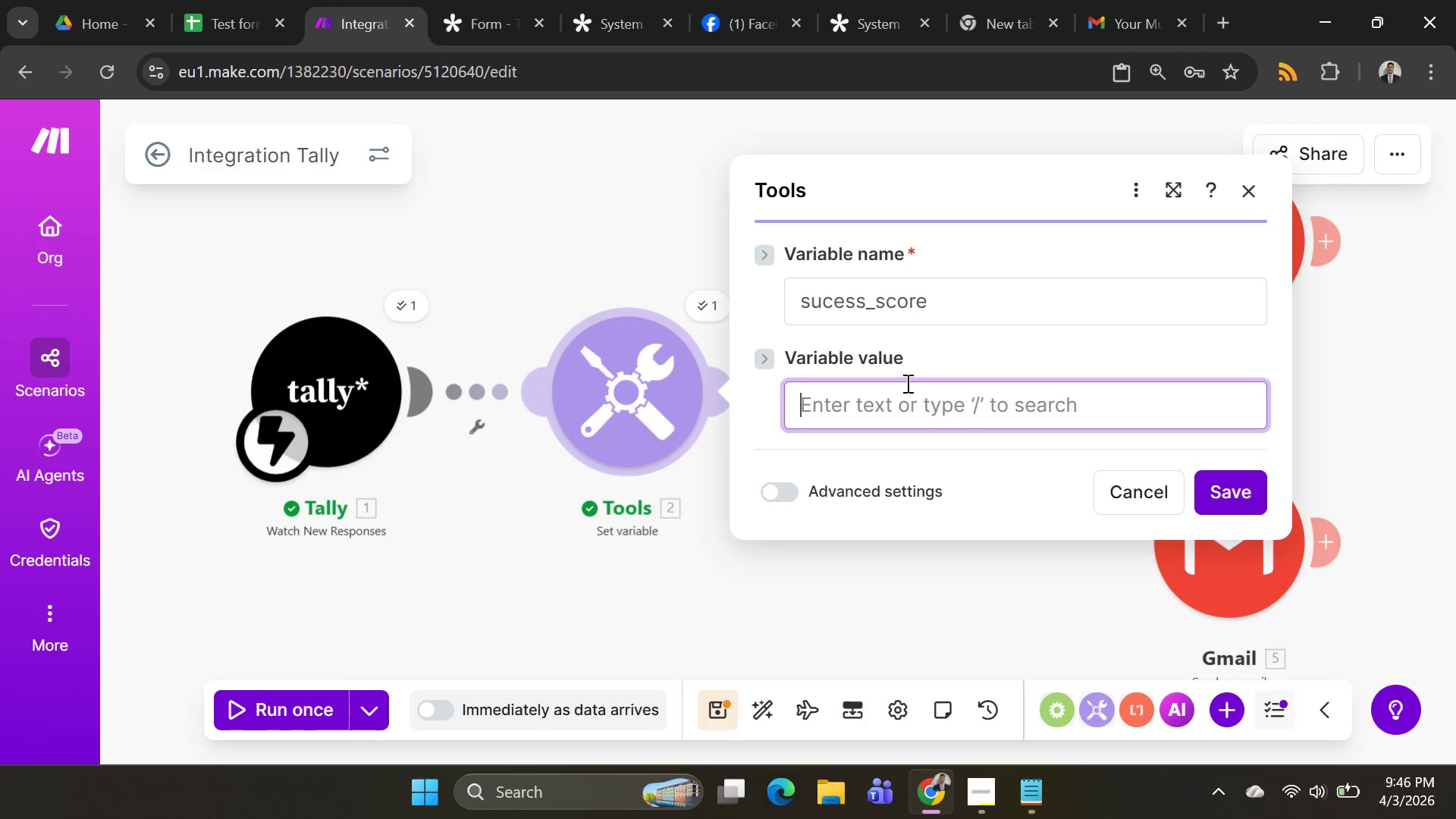 
key(Control+V)
 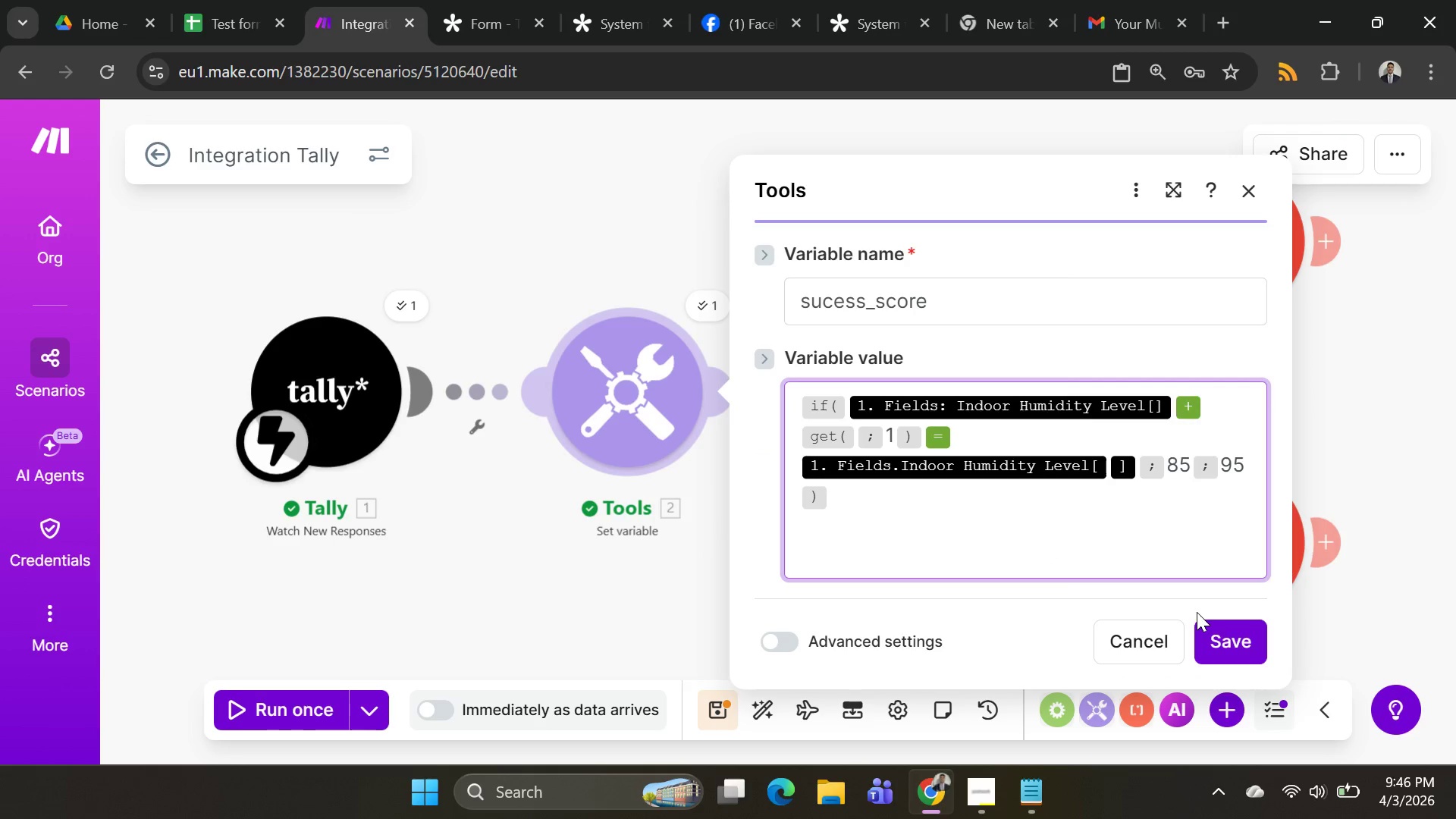 
left_click([1227, 630])
 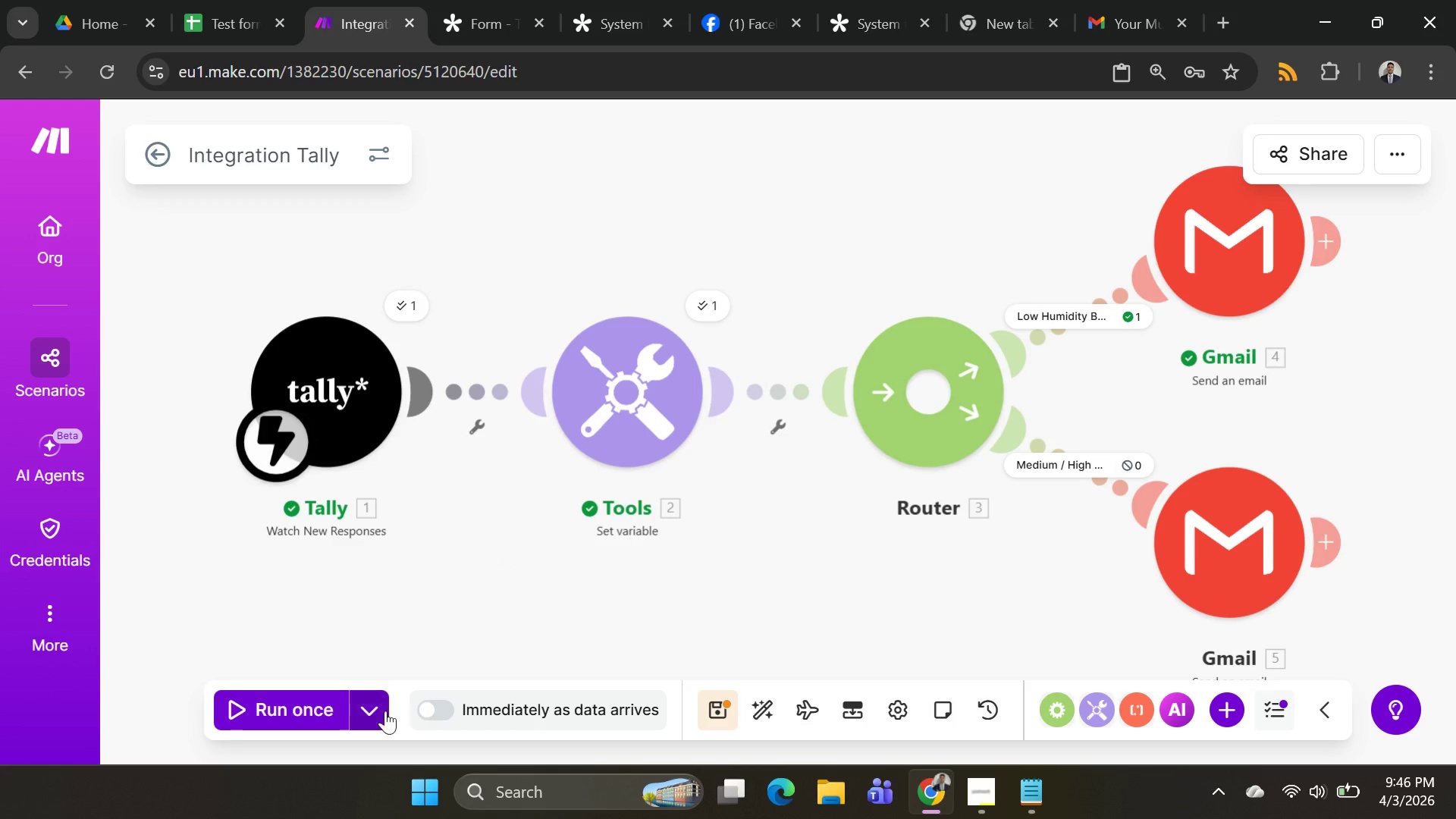 
left_click([381, 711])
 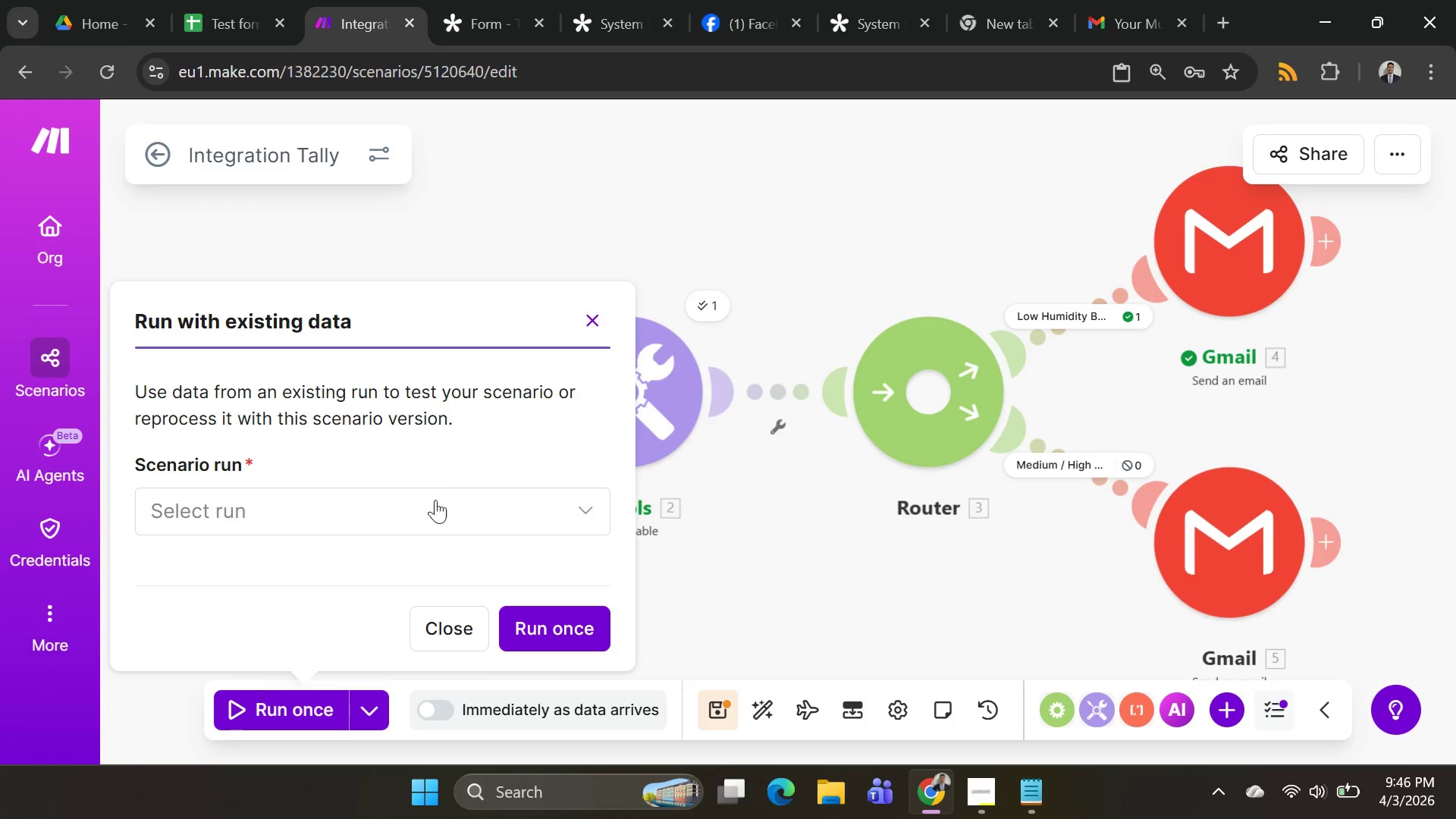 
left_click([435, 503])
 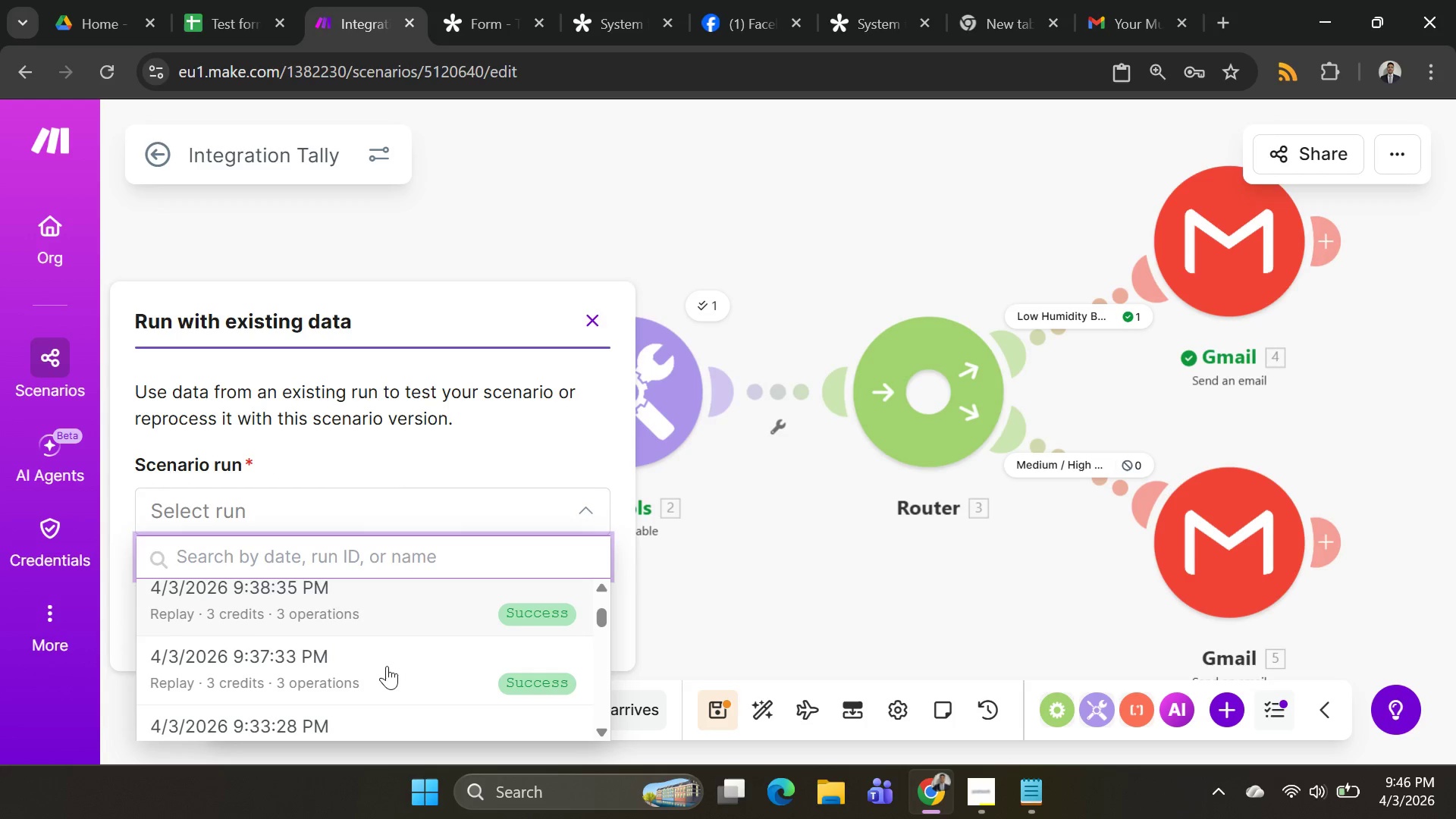 
left_click([387, 666])
 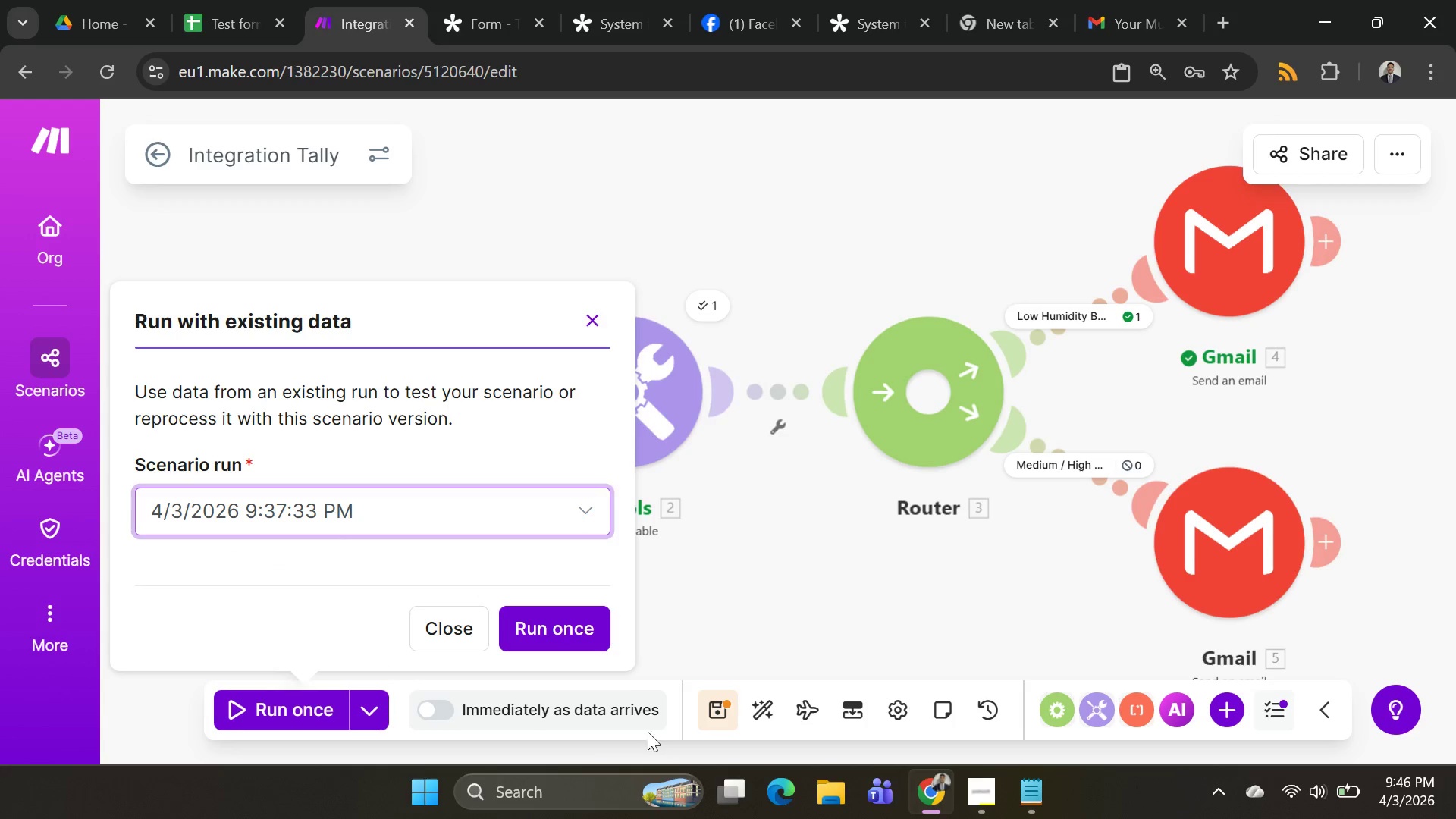 
left_click([580, 625])
 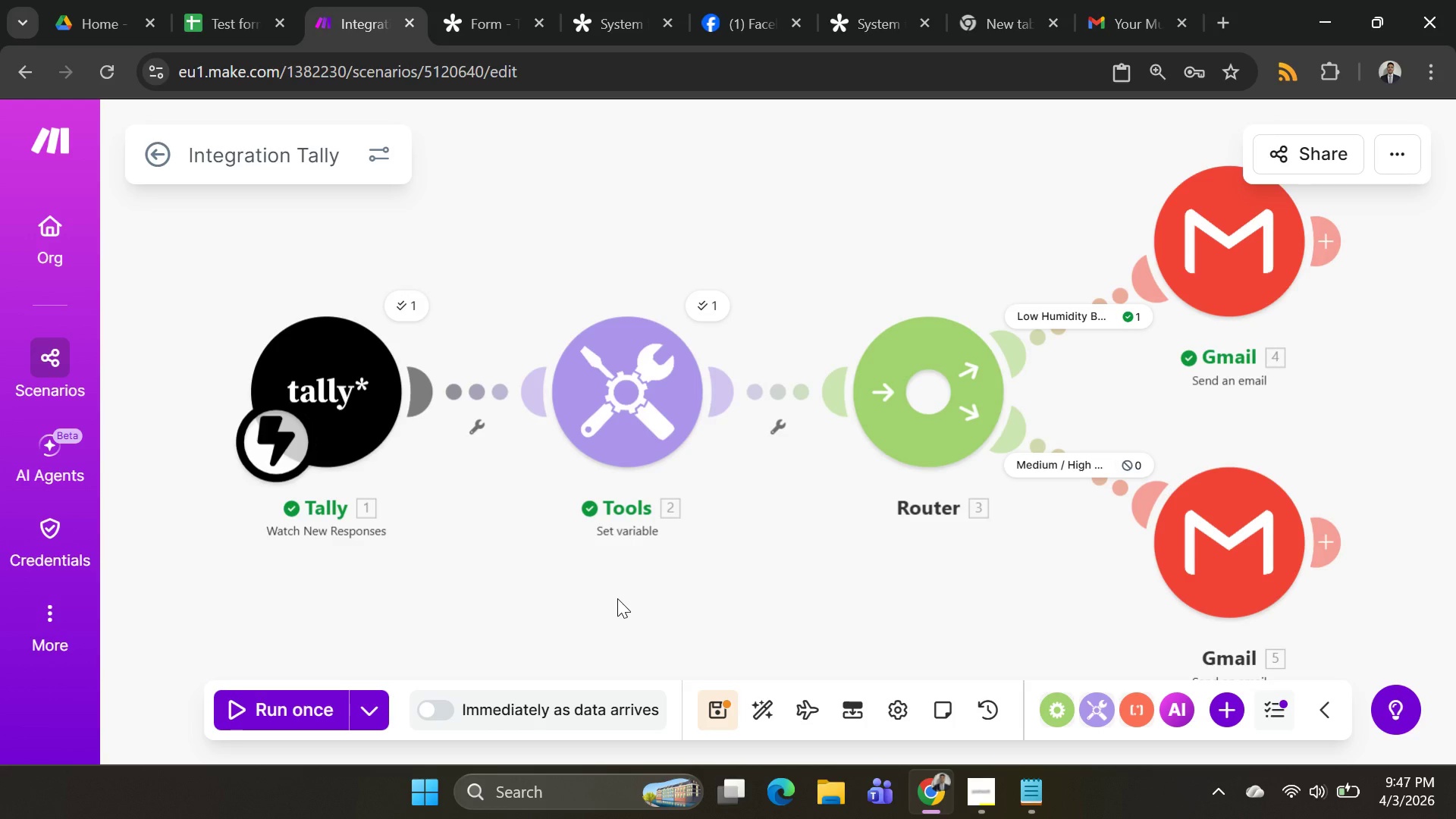 
wait(33.66)
 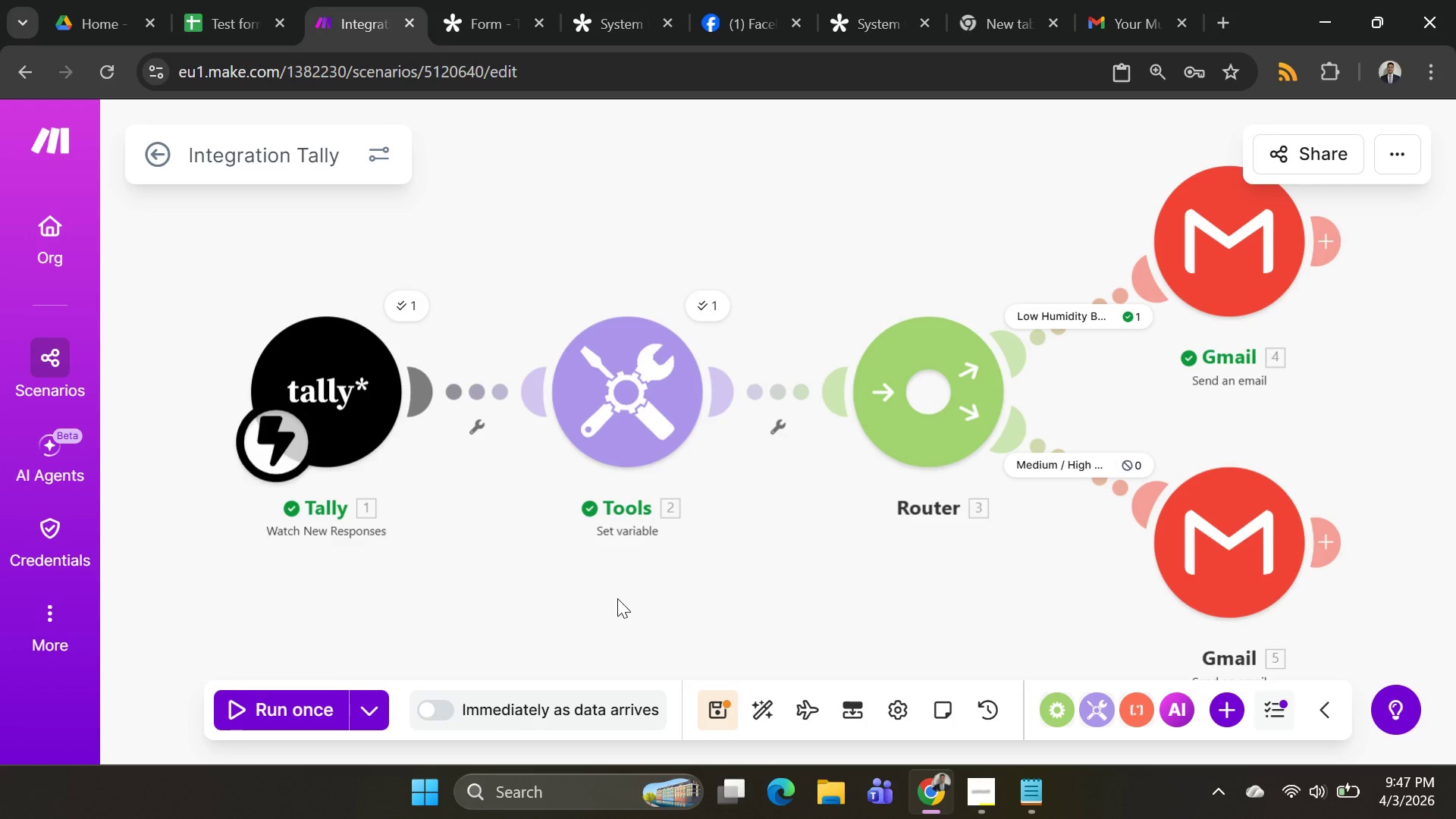 
left_click([1078, 309])
 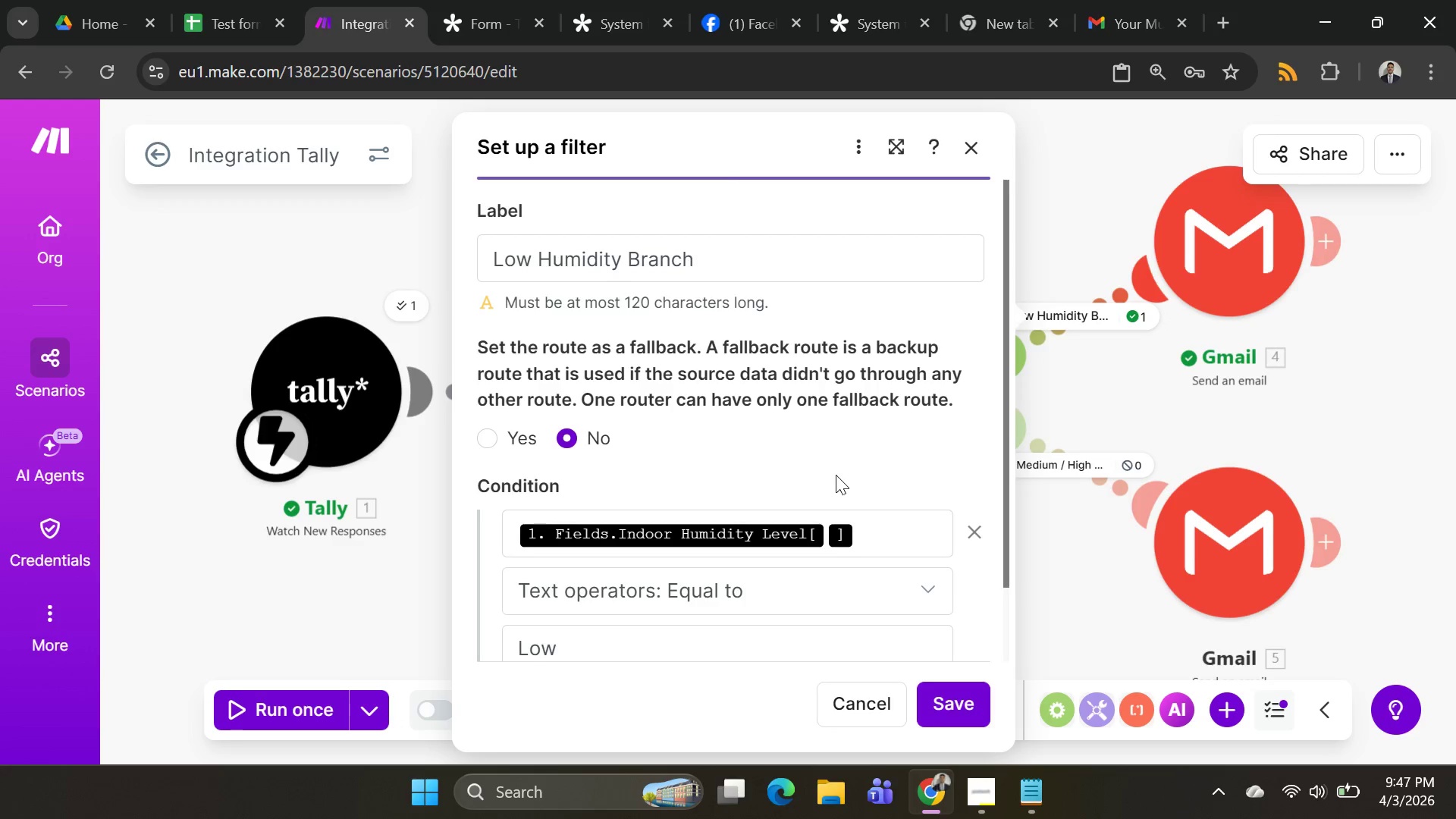 
left_click([1062, 132])
 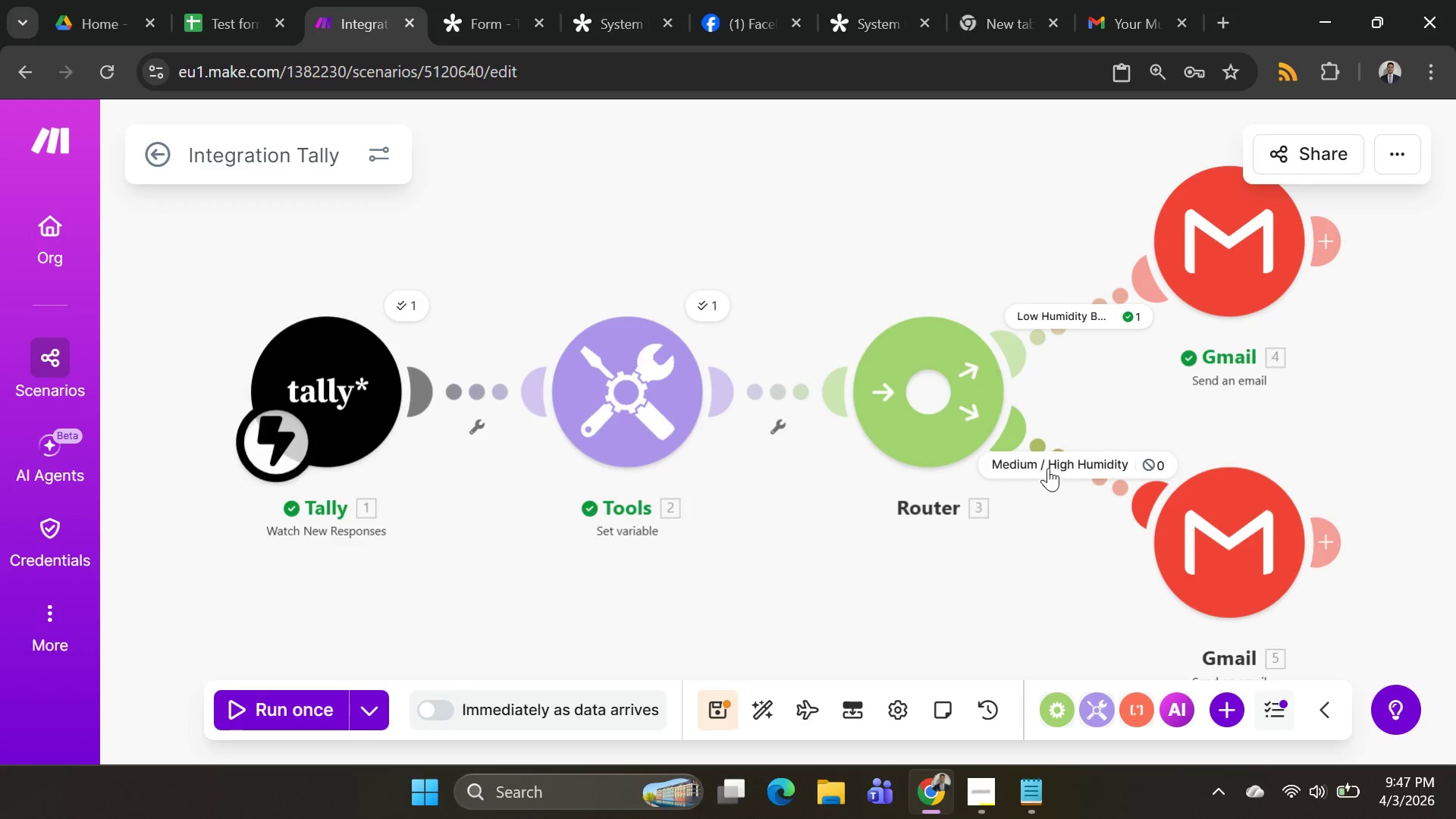 
left_click([1052, 466])
 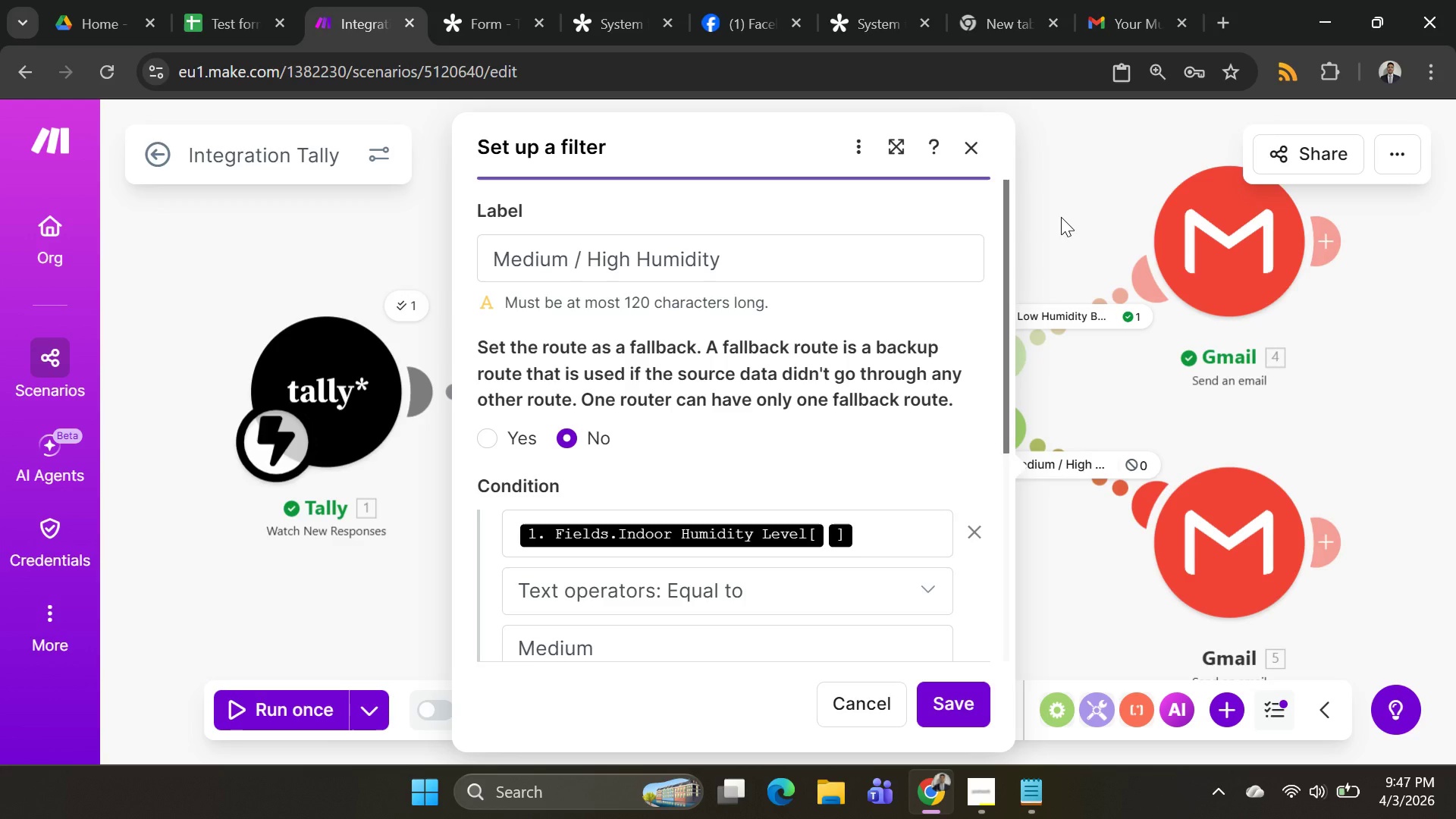 
left_click([1061, 217])
 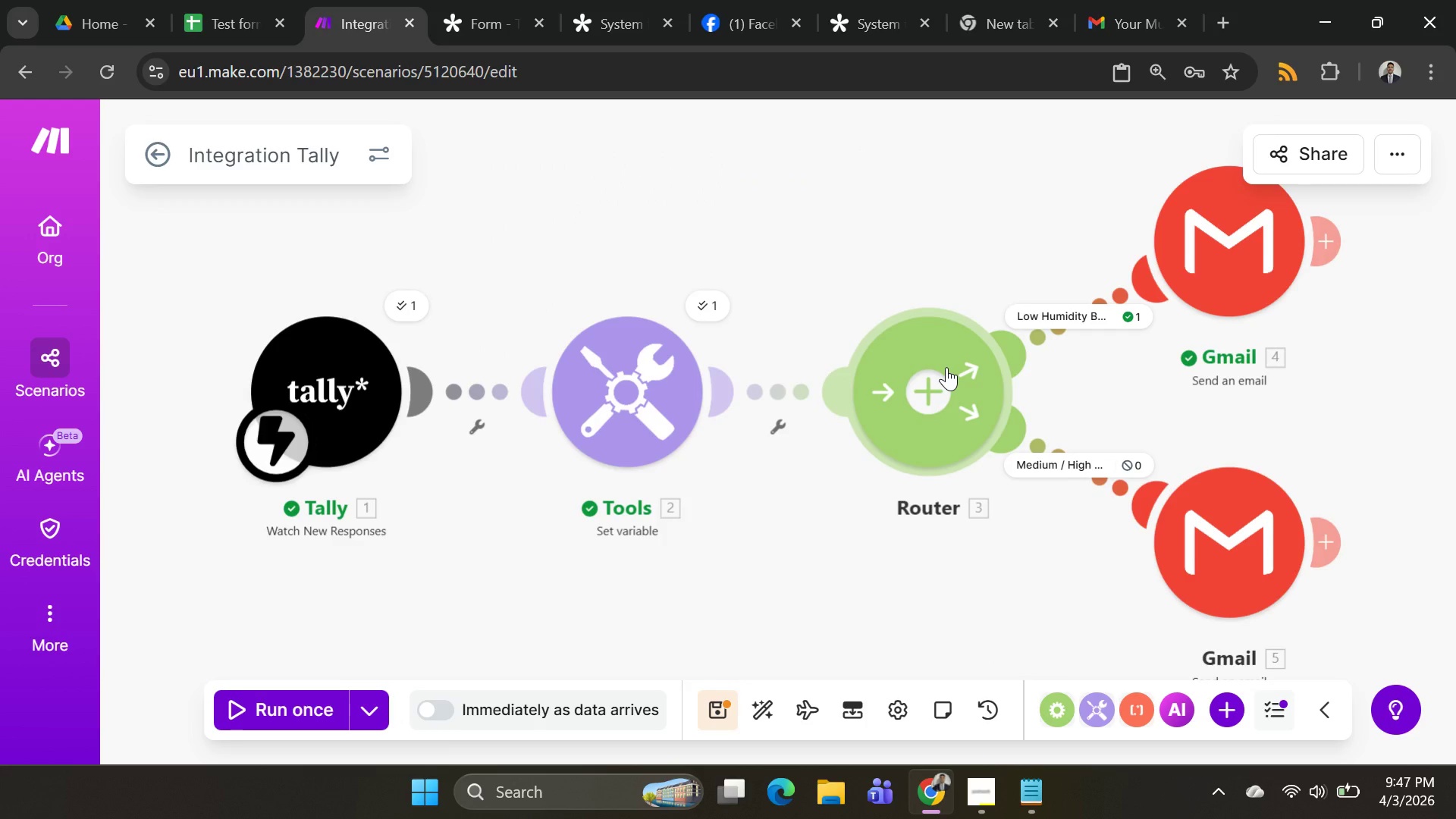 
wait(7.23)
 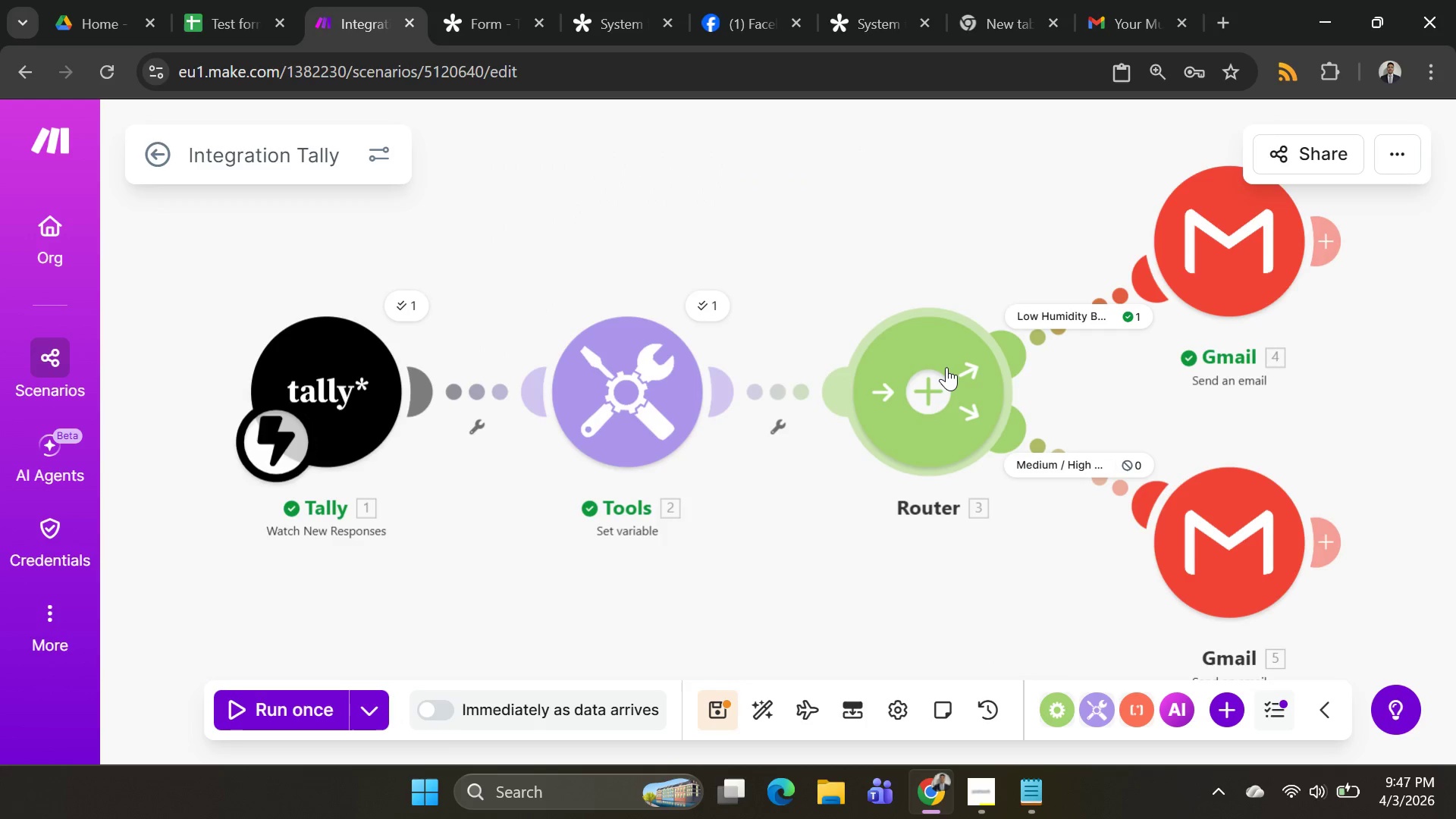 
left_click([948, 325])
 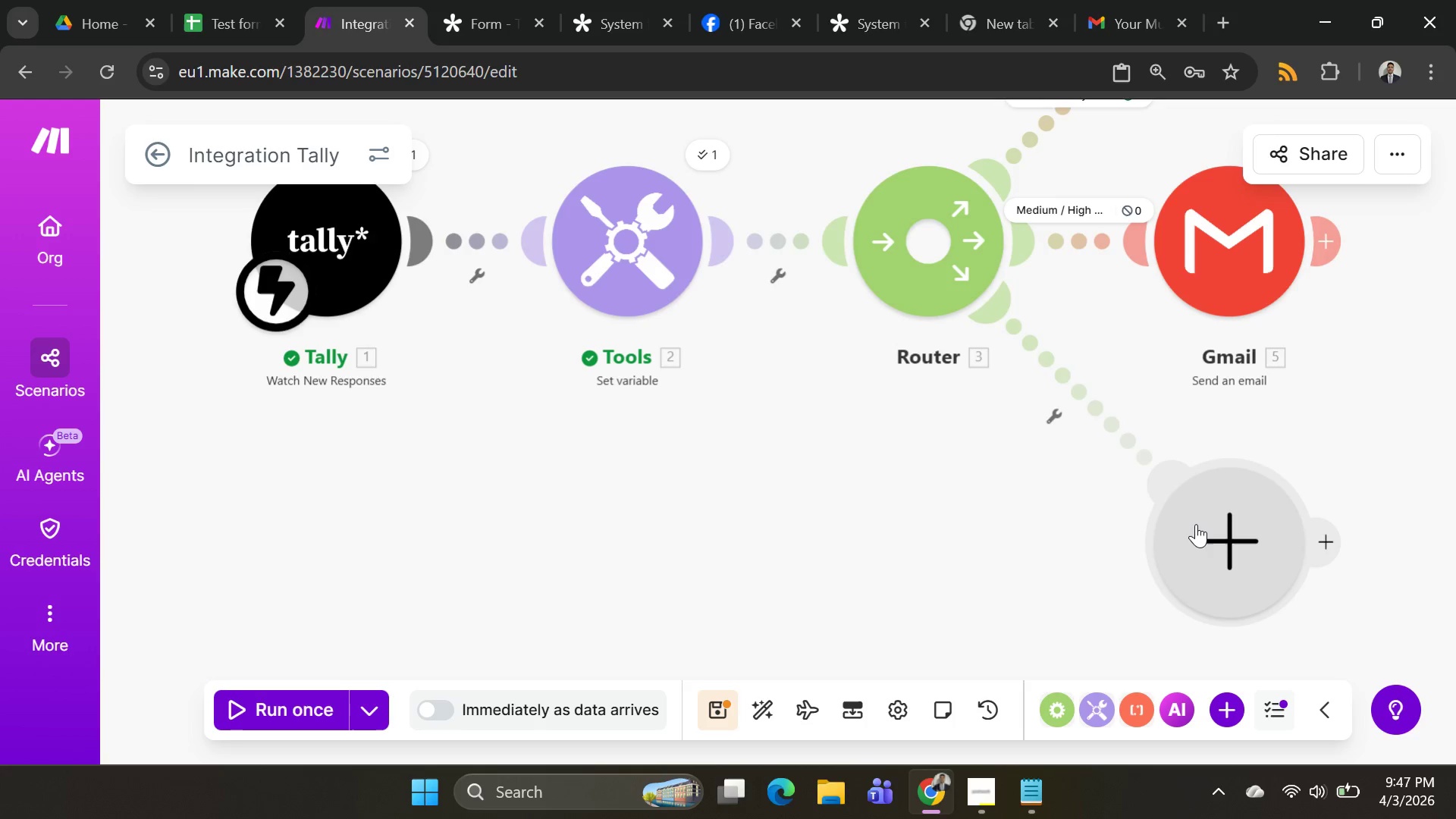 
mouse_move([1195, 571])
 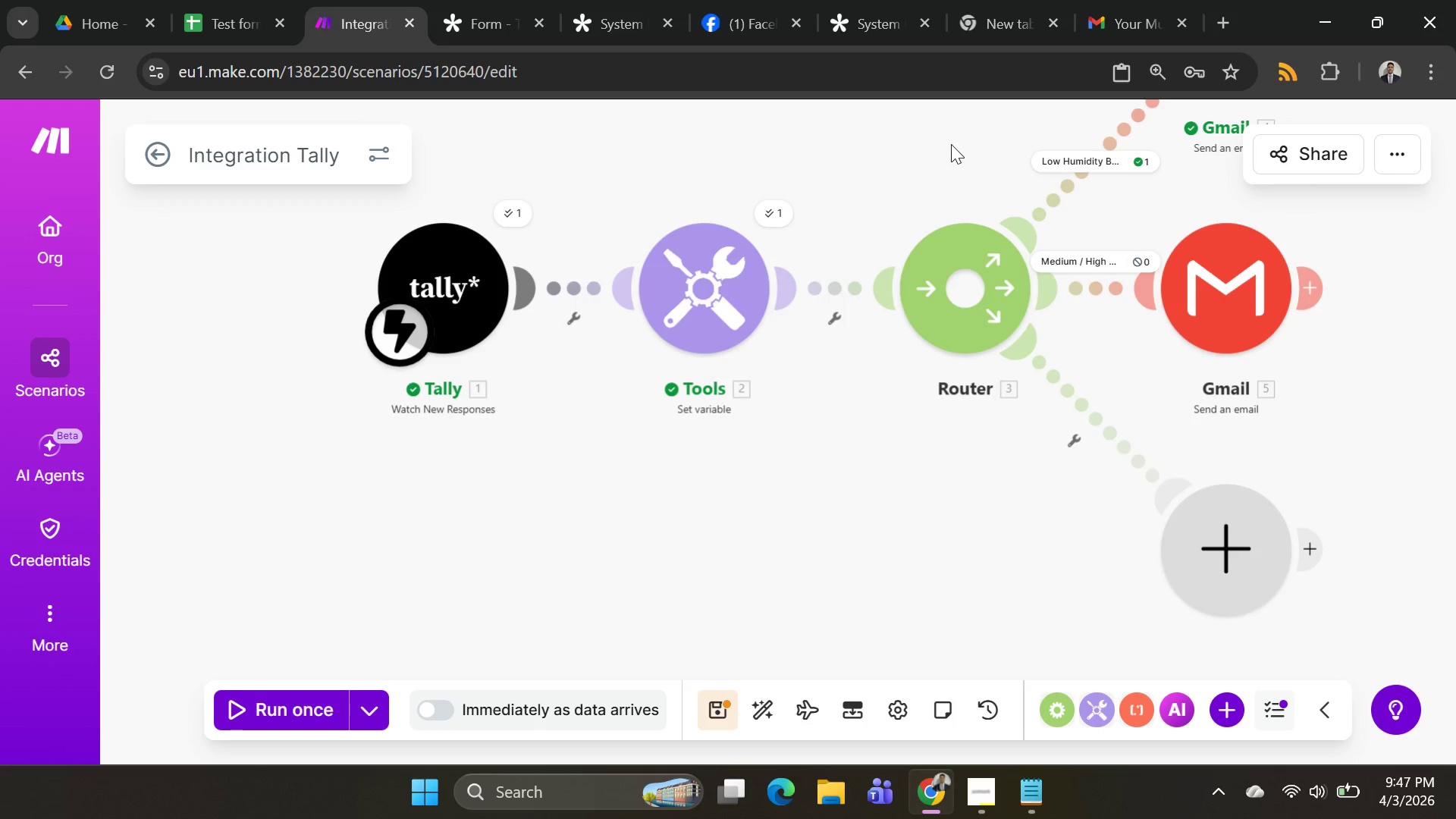 
left_click_drag(start_coordinate=[951, 144], to_coordinate=[814, 326])
 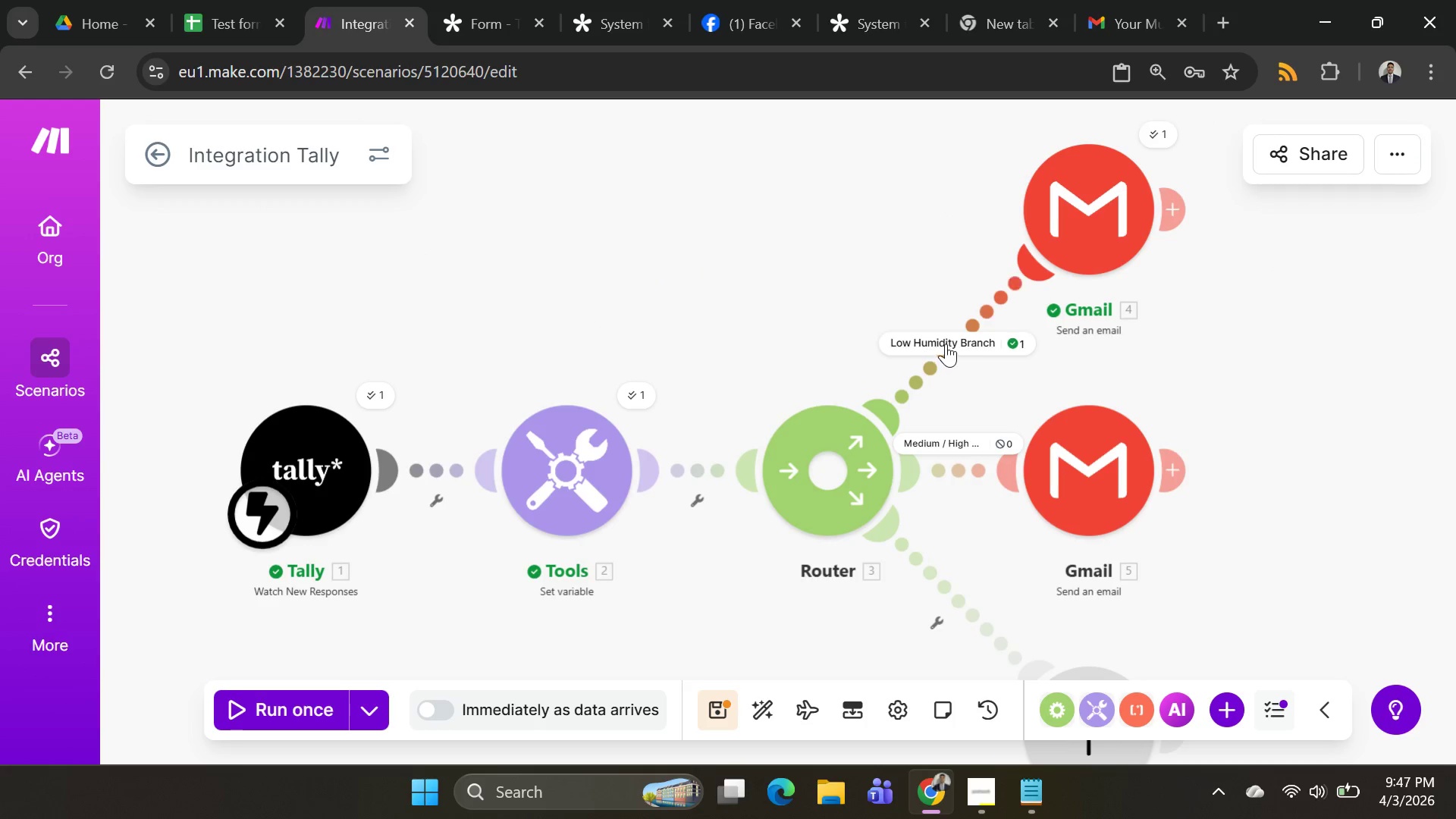 
left_click([946, 344])
 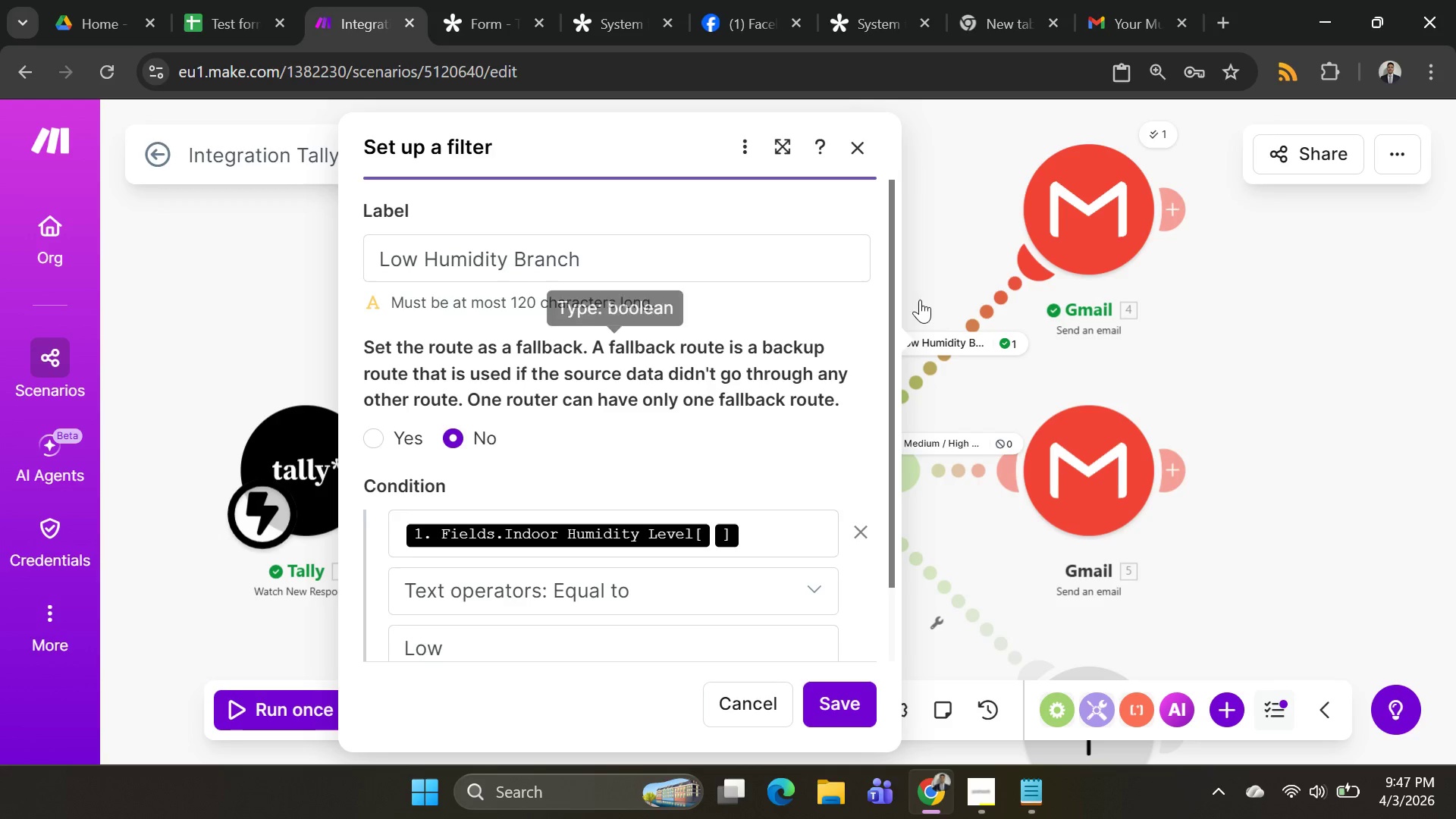 
left_click([952, 256])
 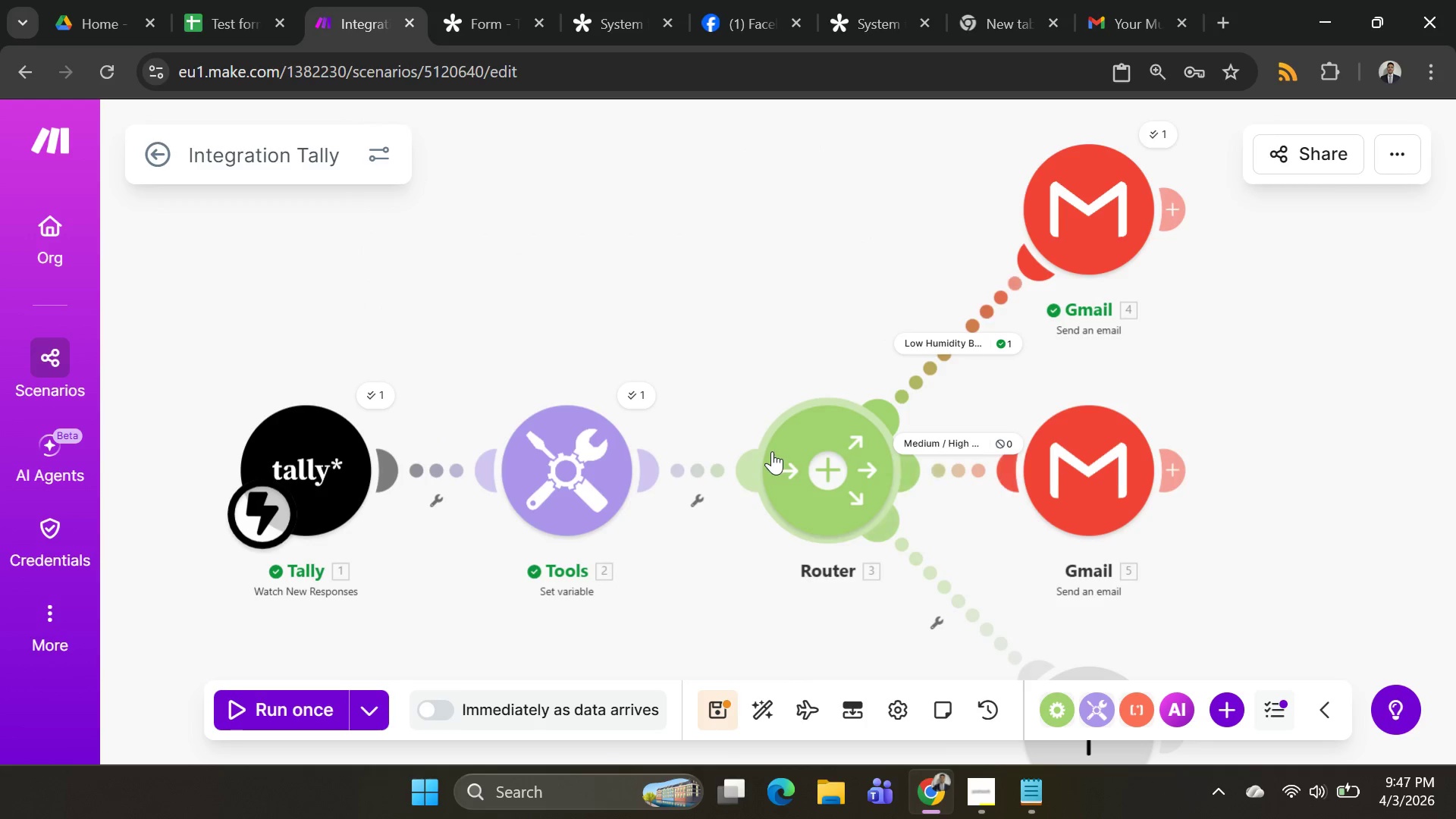 
left_click([772, 451])
 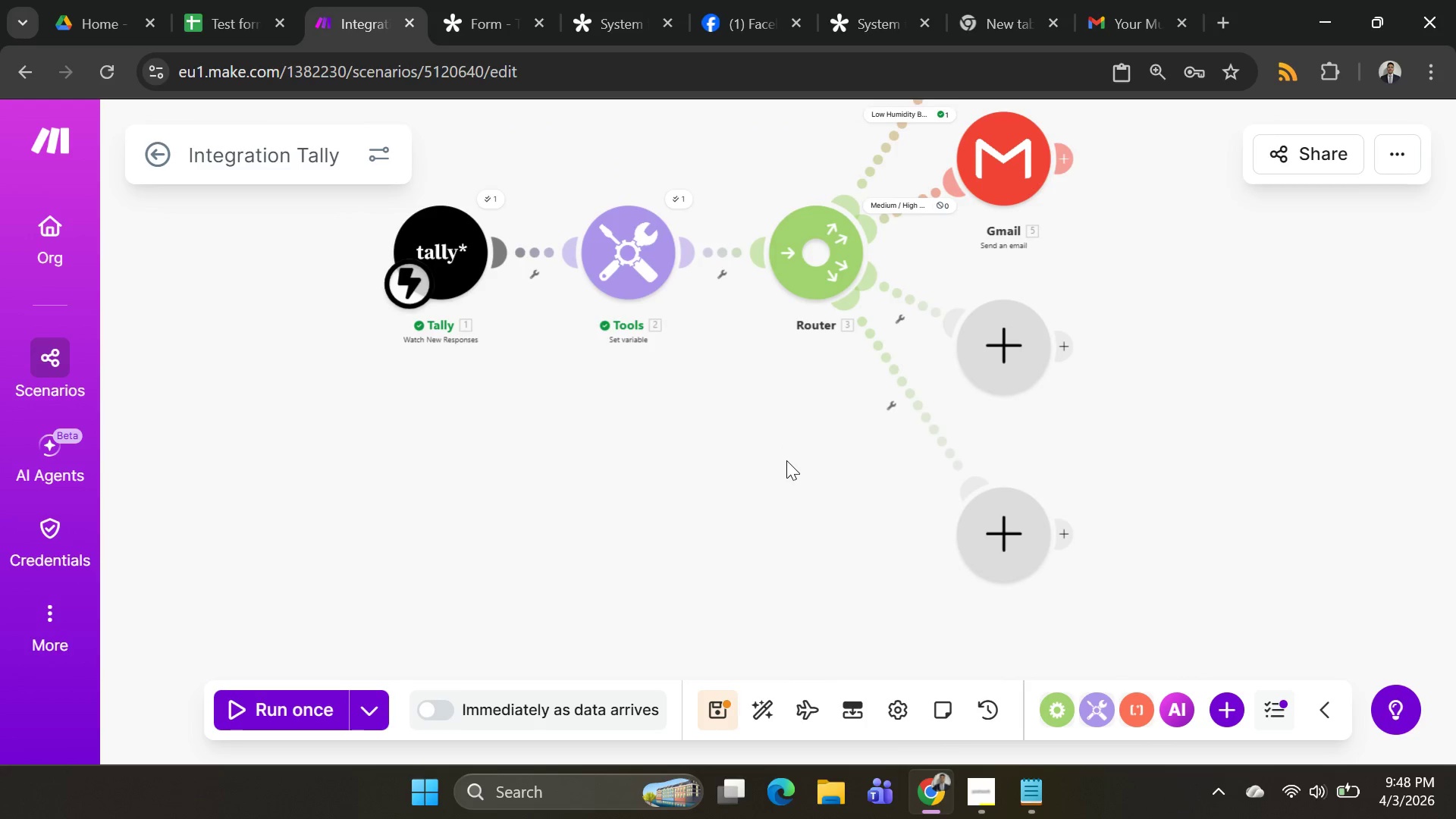 
left_click([610, 259])
 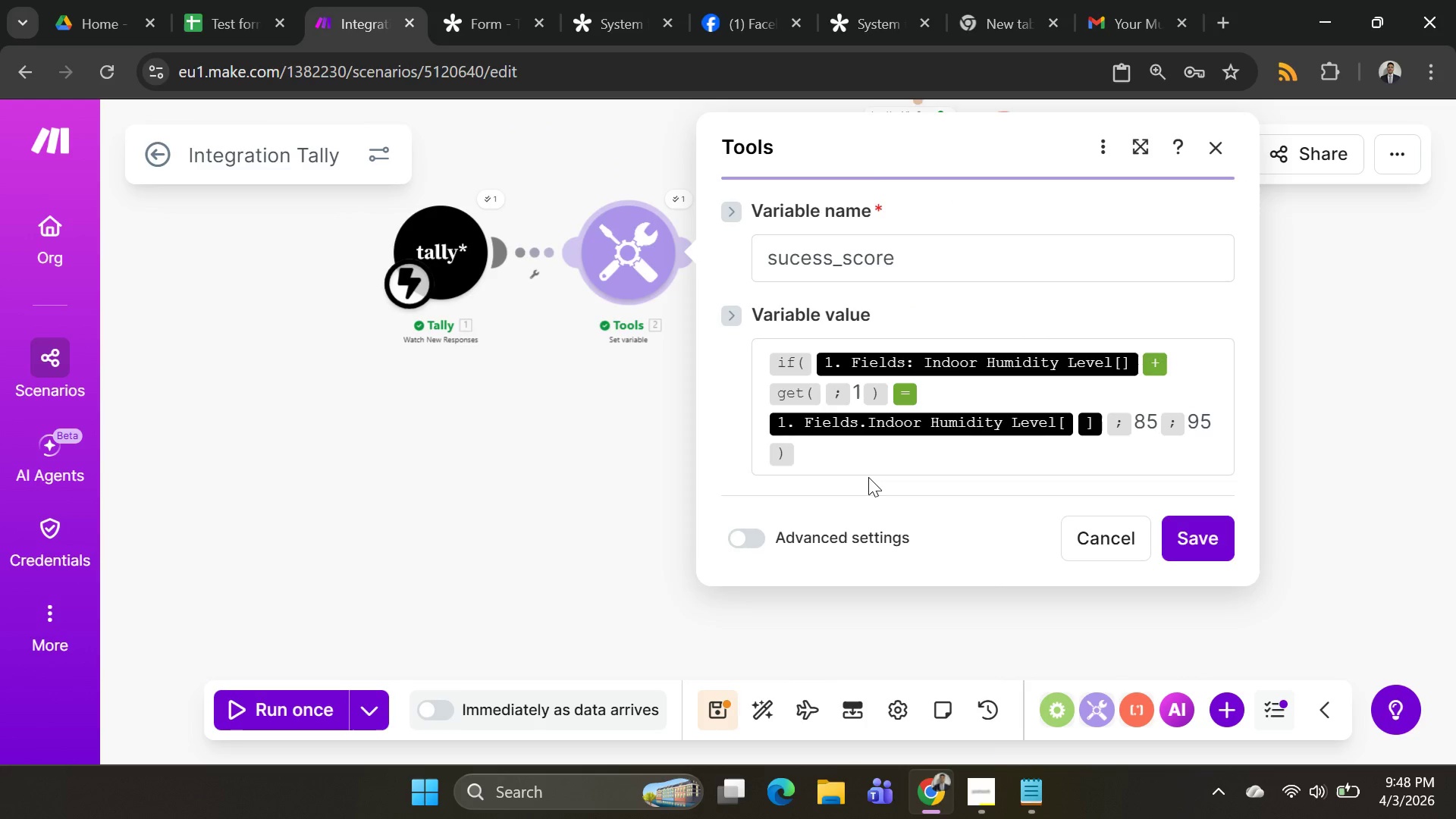 
left_click([871, 459])
 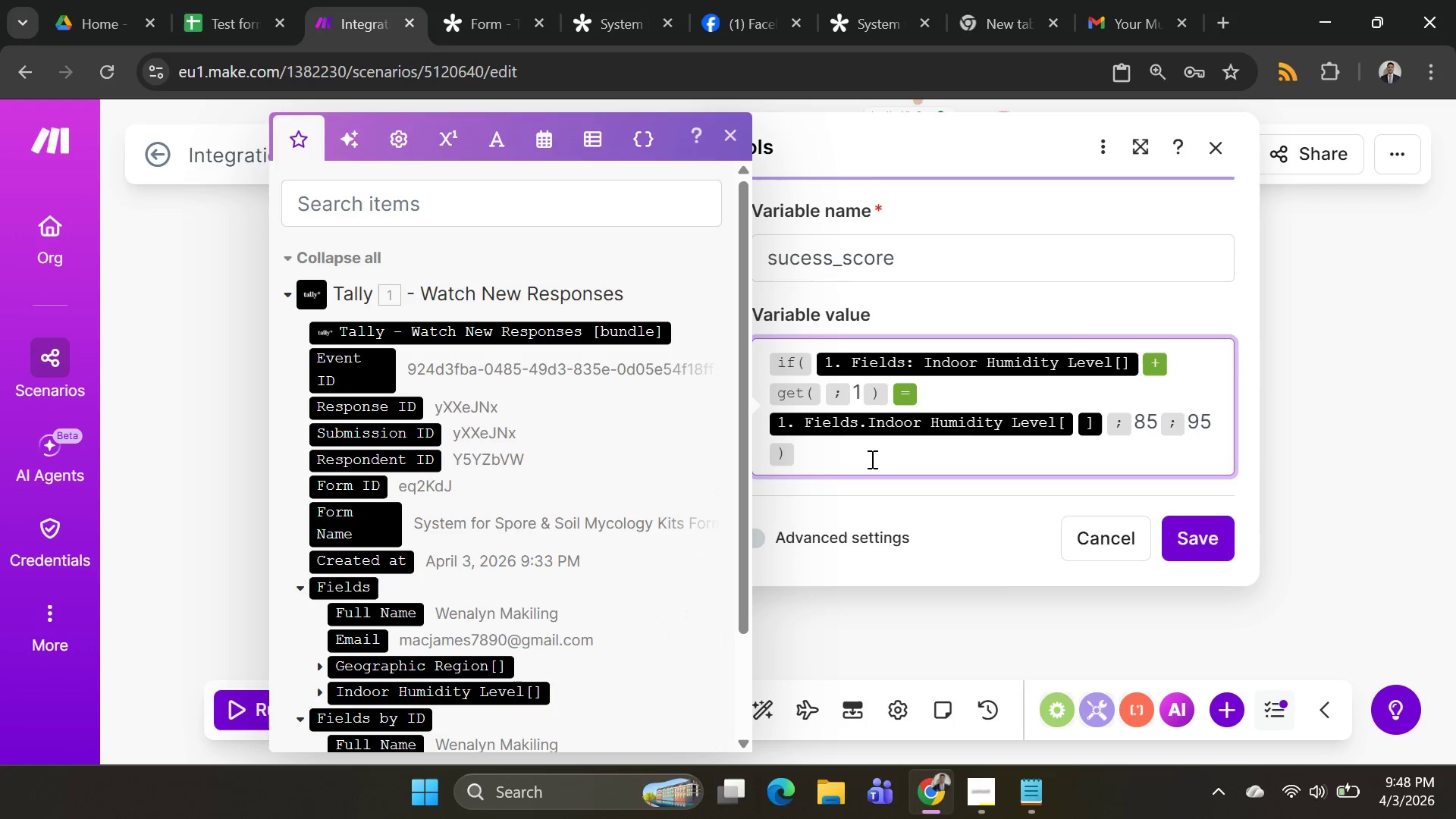 
key(Shift+Enter)
 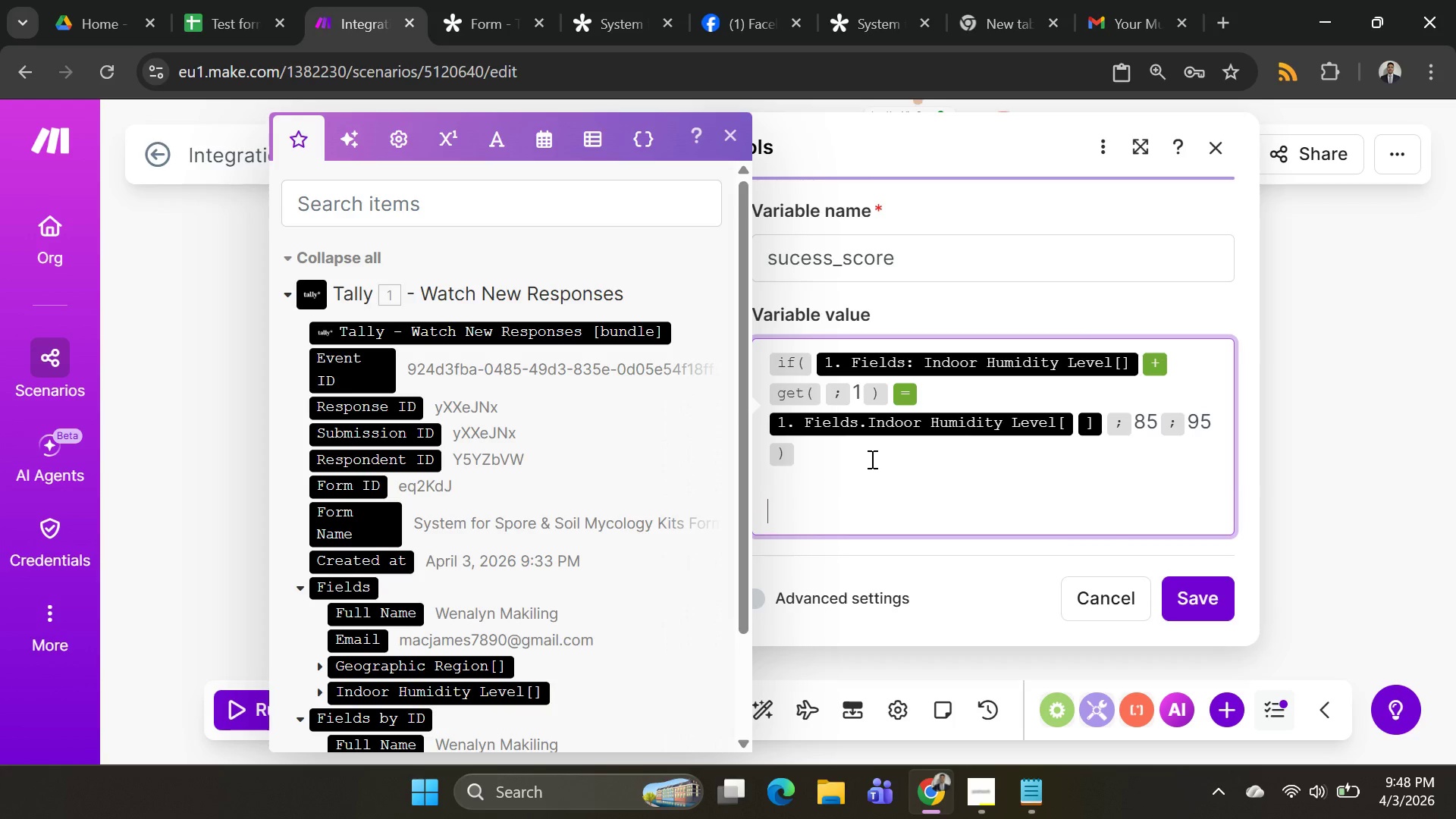 
key(Shift+Enter)
 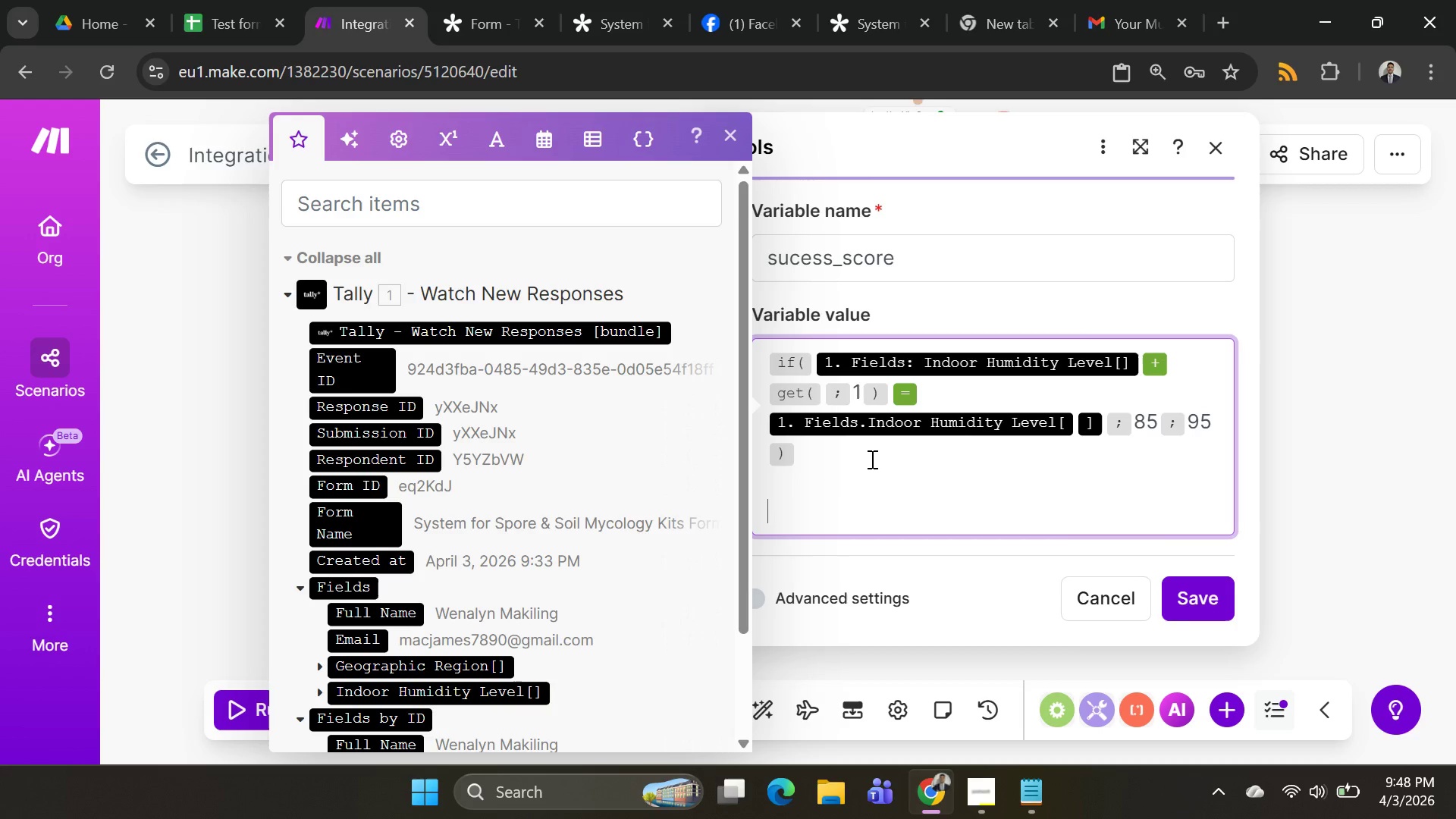 
wait(9.55)
 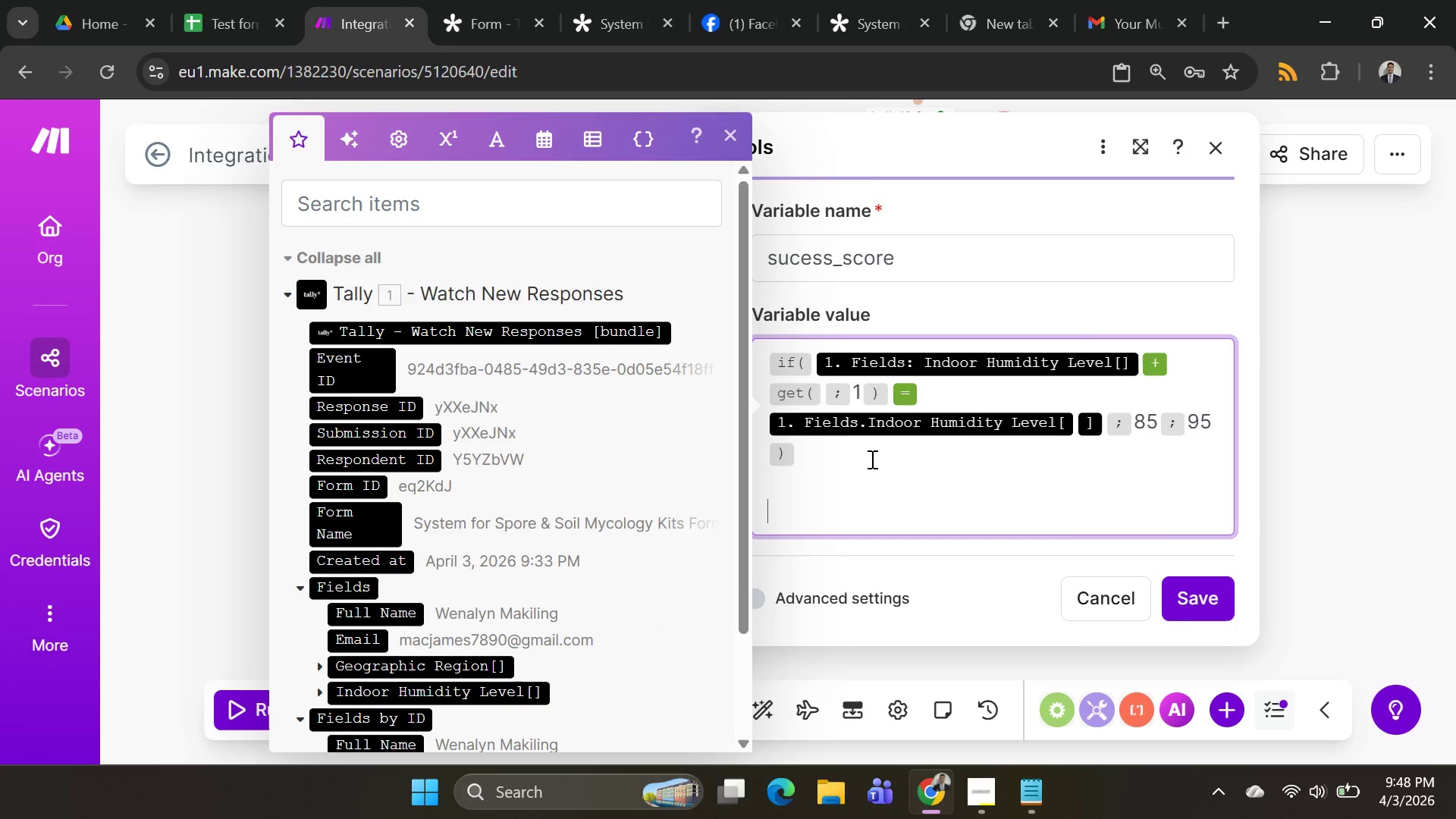 
mouse_move([572, 498])
 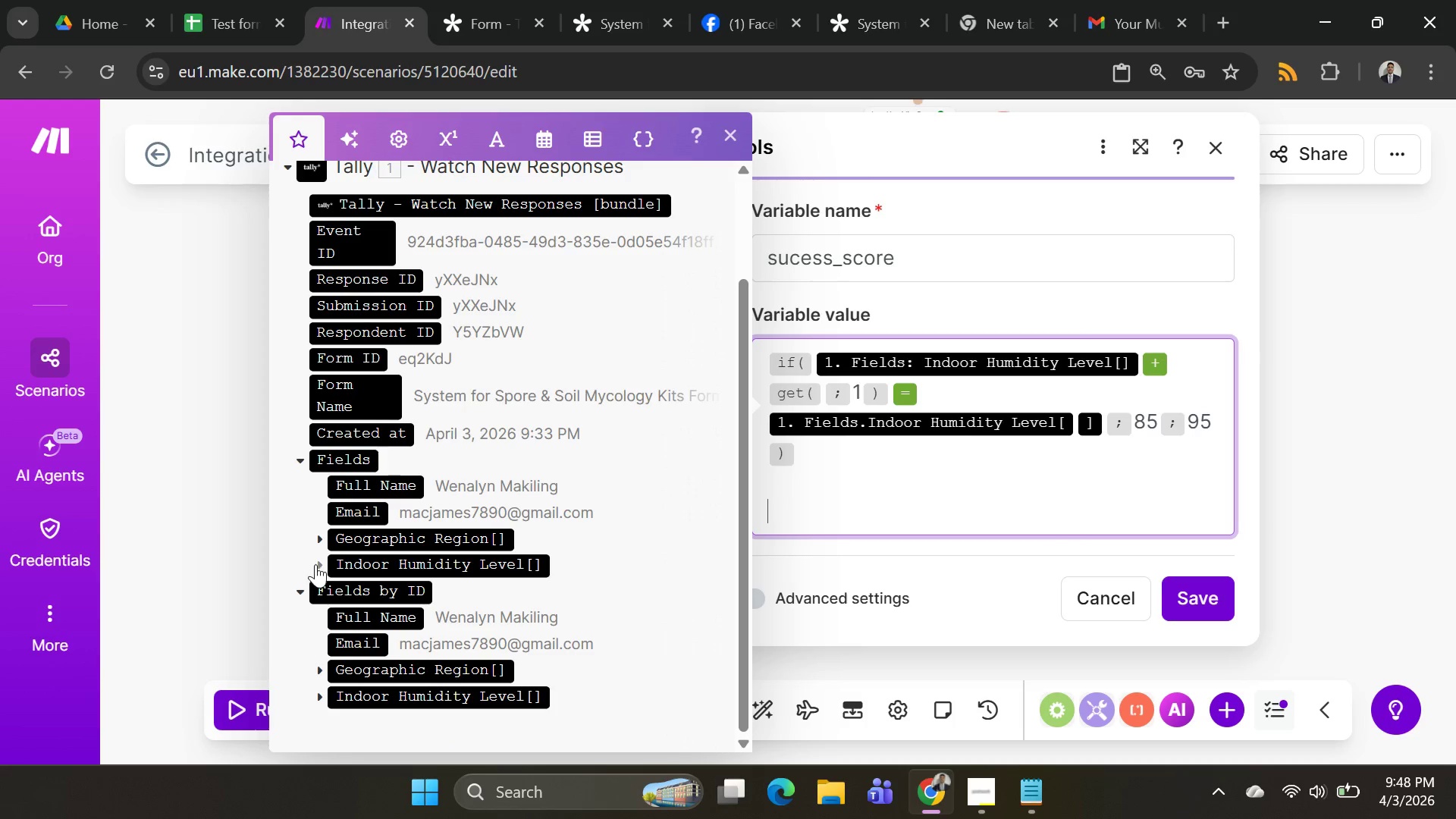 
left_click([318, 566])
 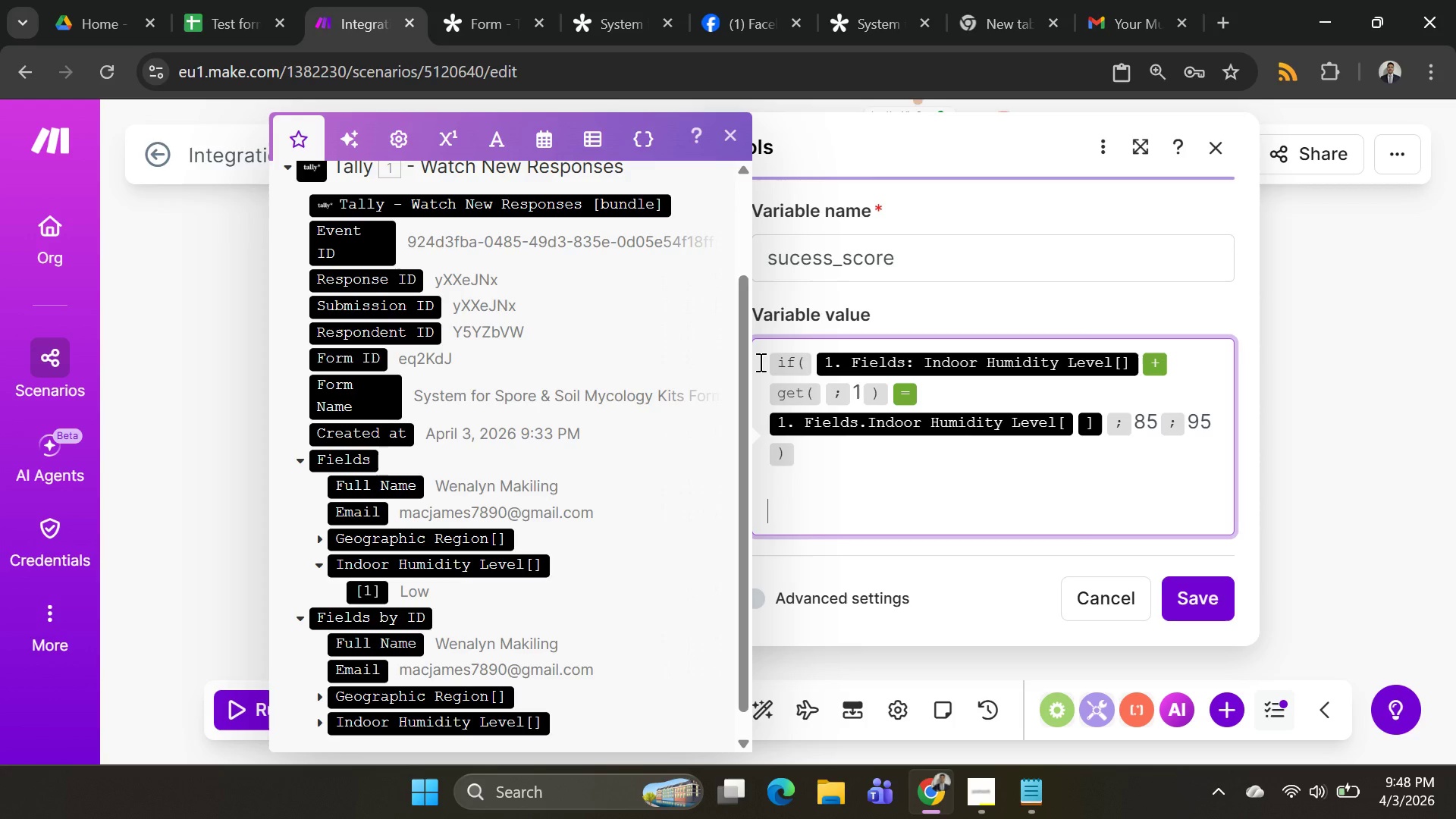 
wait(22.22)
 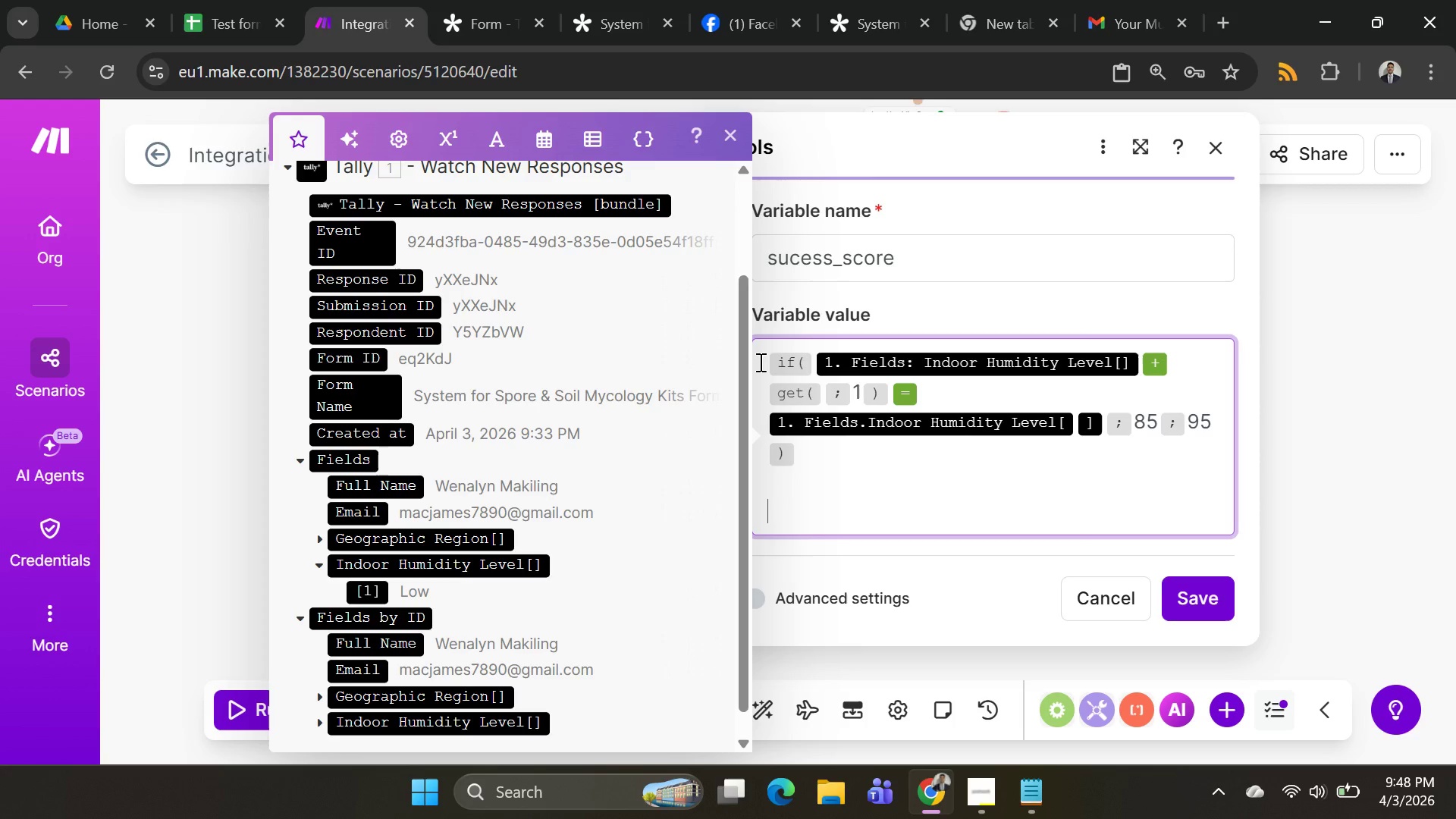 
mouse_move([829, 483])
 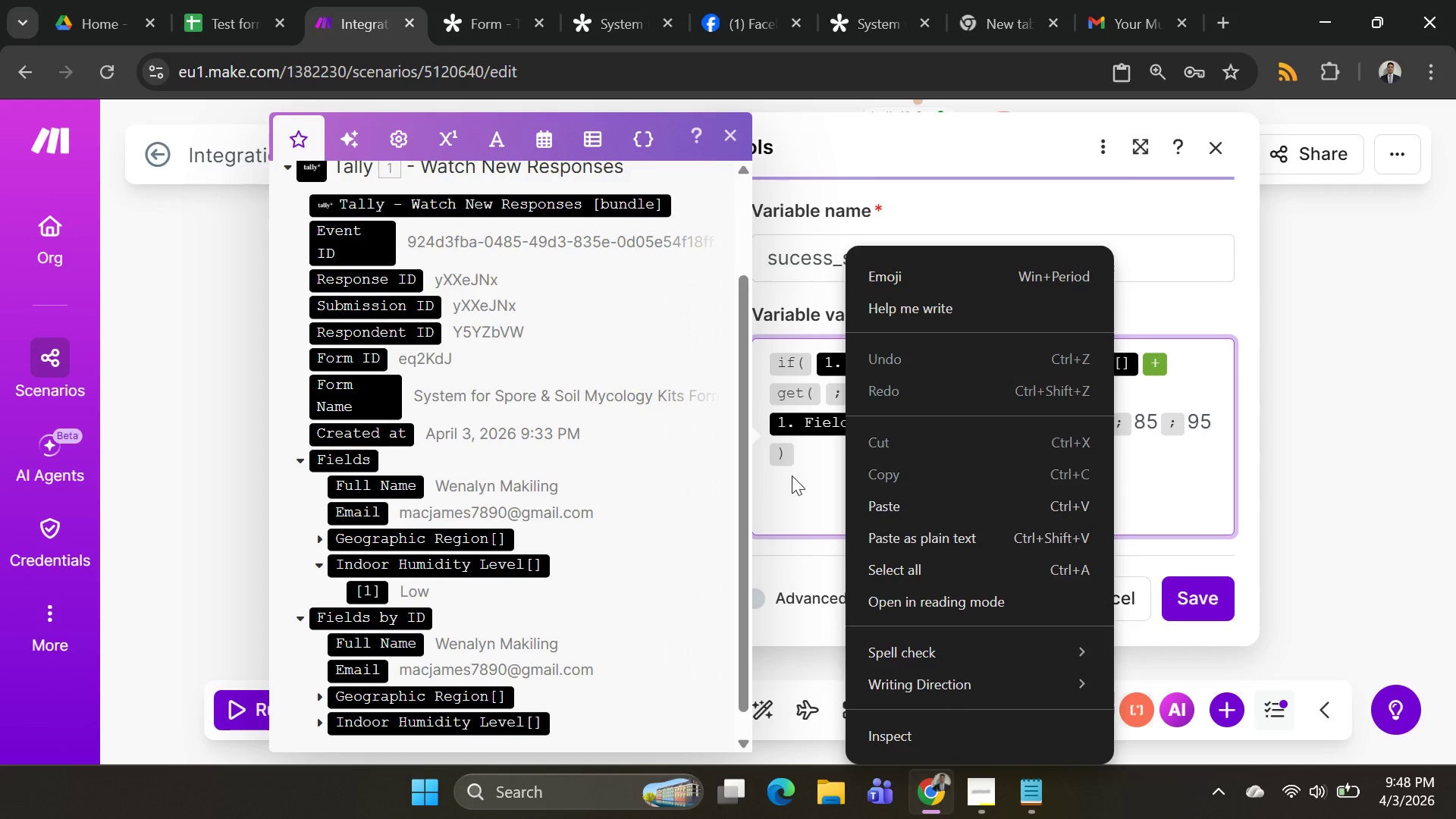 
left_click([792, 475])
 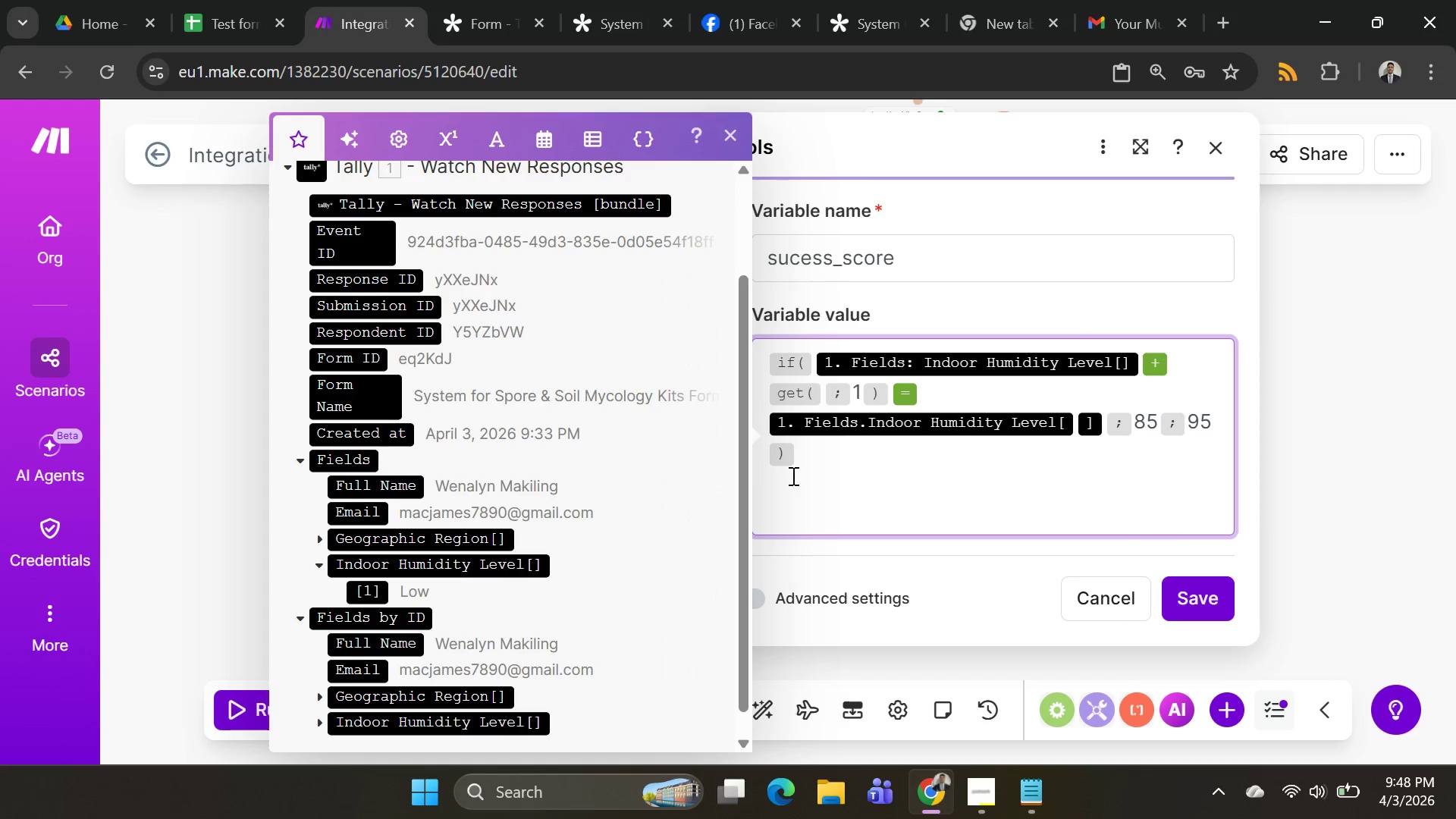 
key(Shift+Enter)
 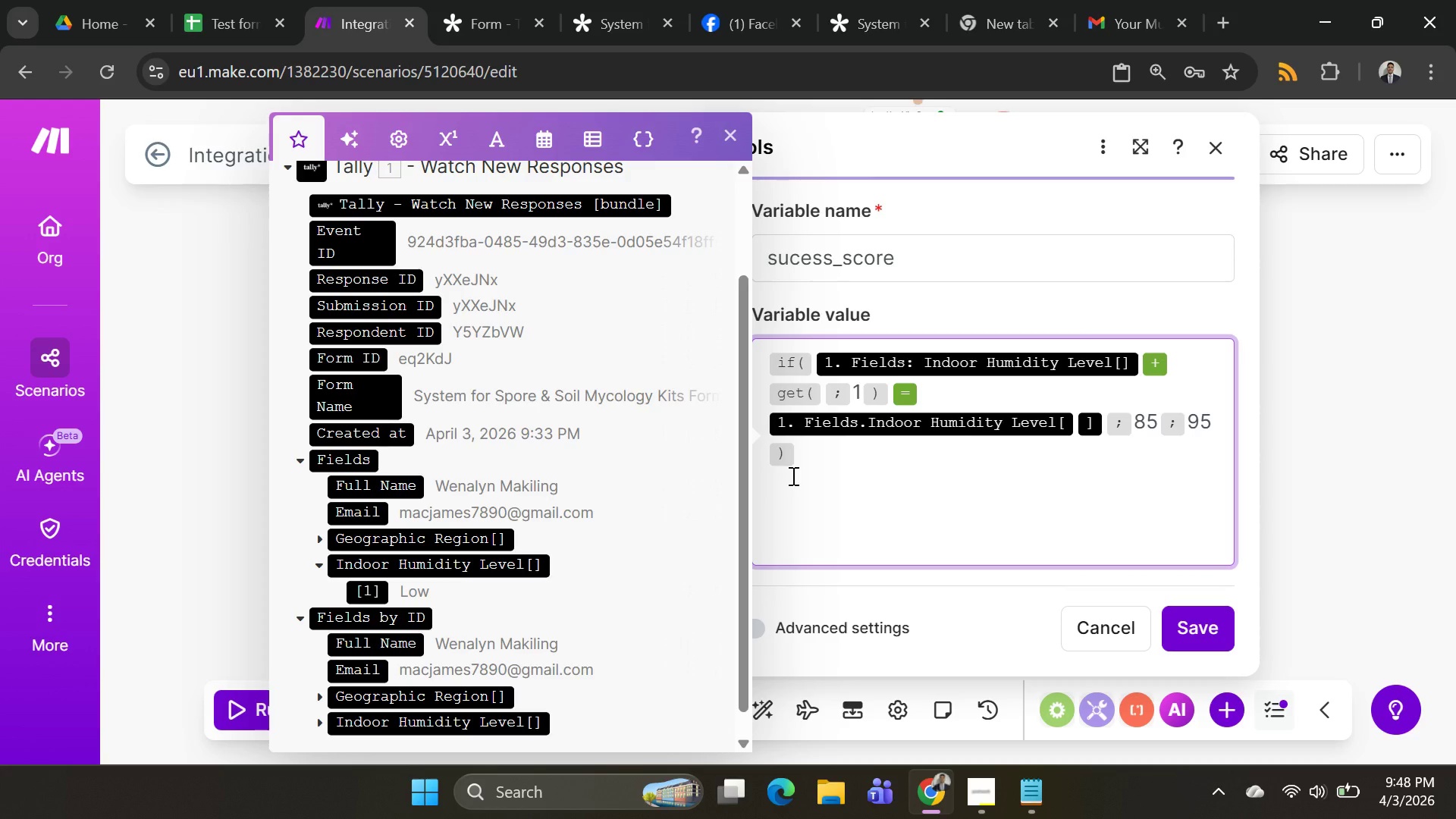 
key(Control+V)
 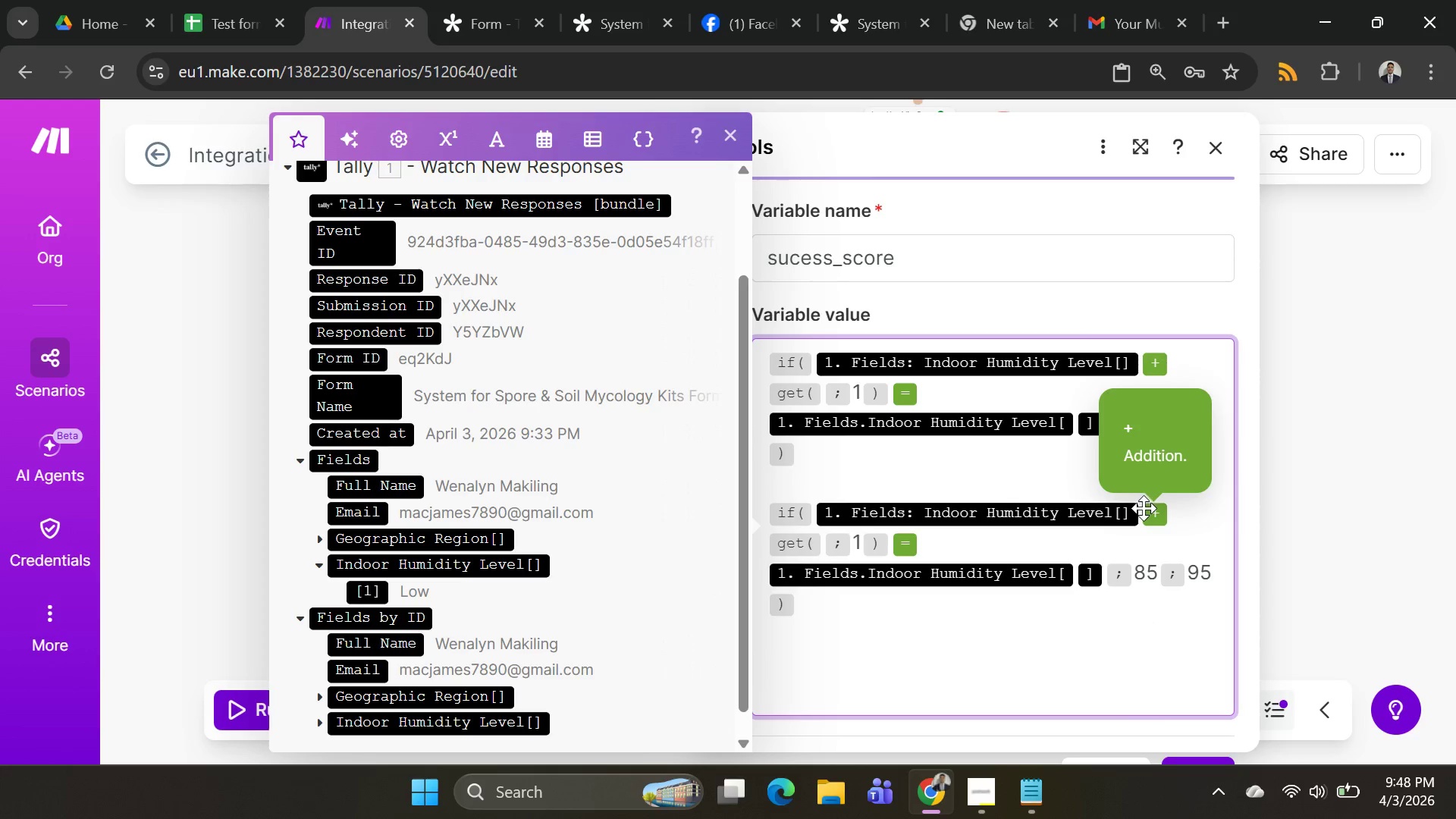 
wait(6.59)
 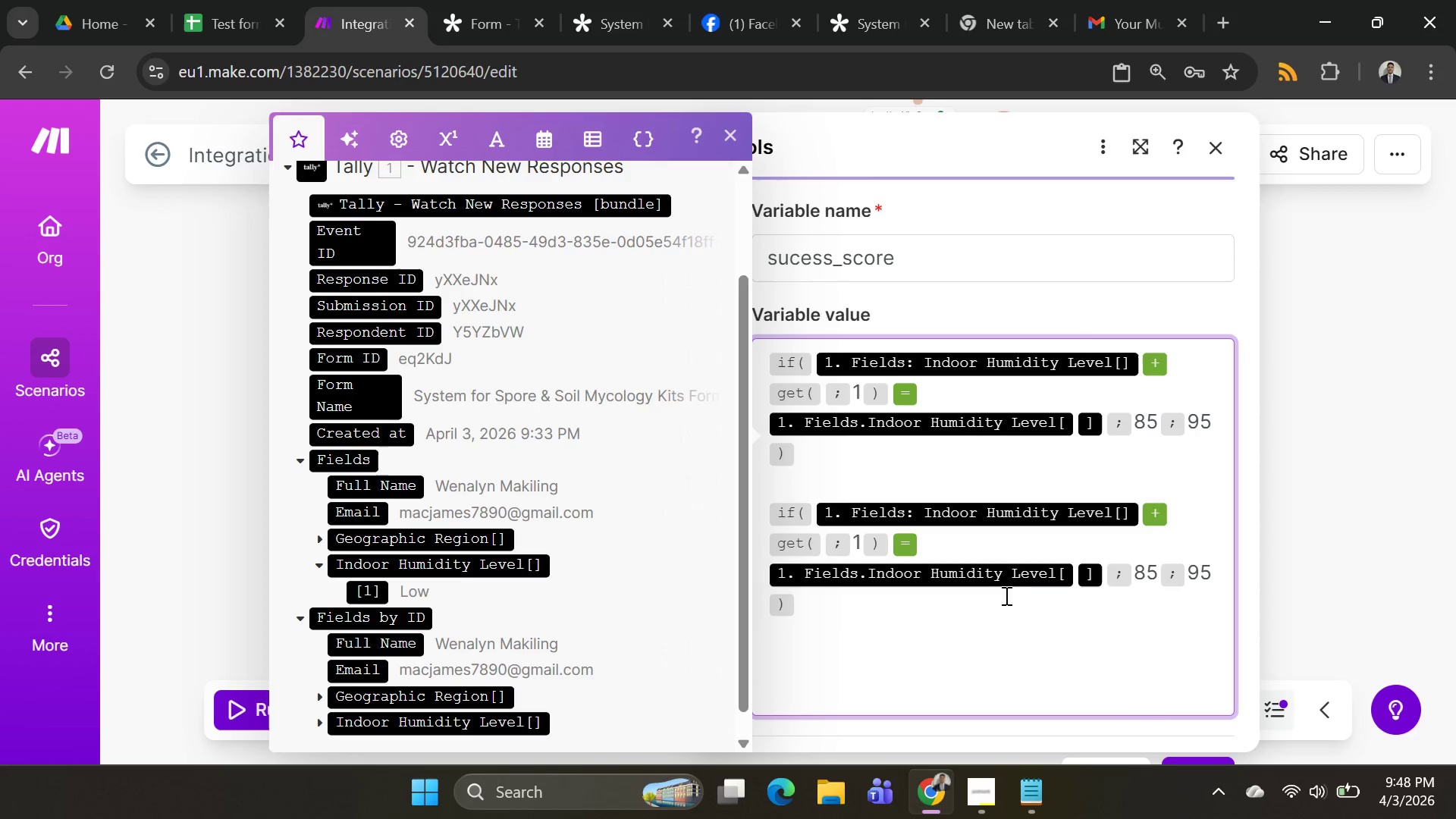 
left_click([1141, 511])
 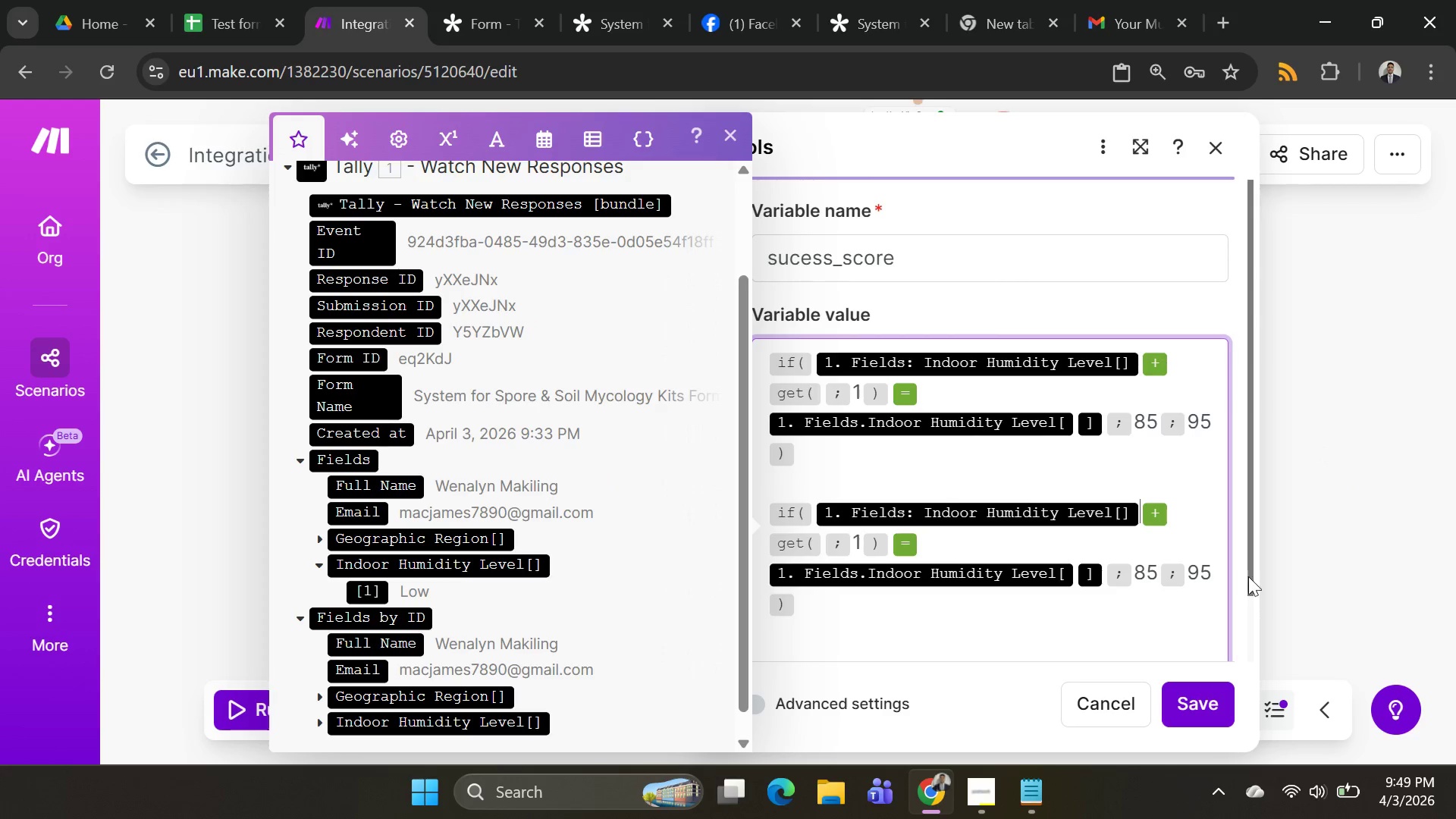 
wait(23.53)
 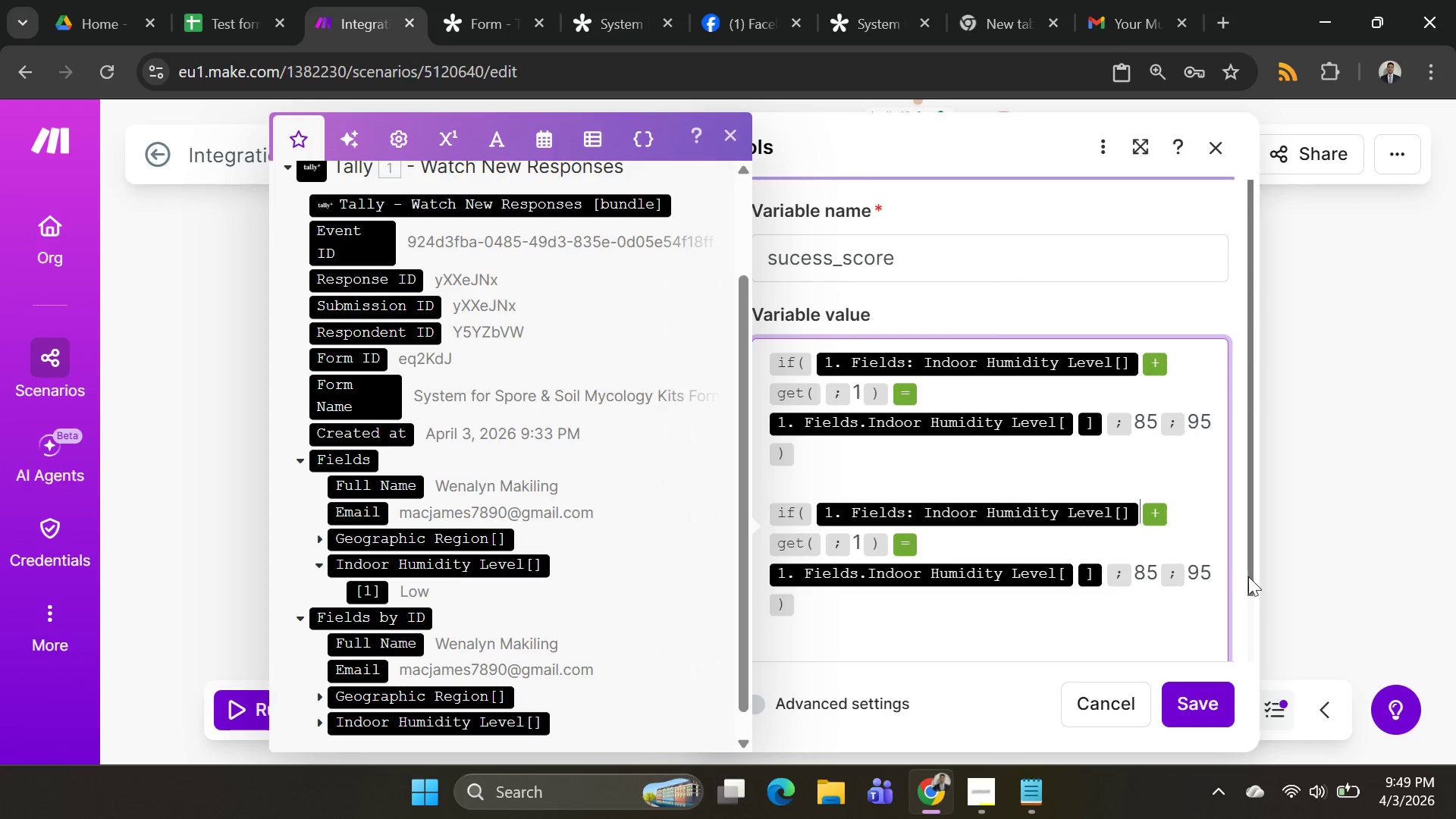 
left_click([1102, 573])
 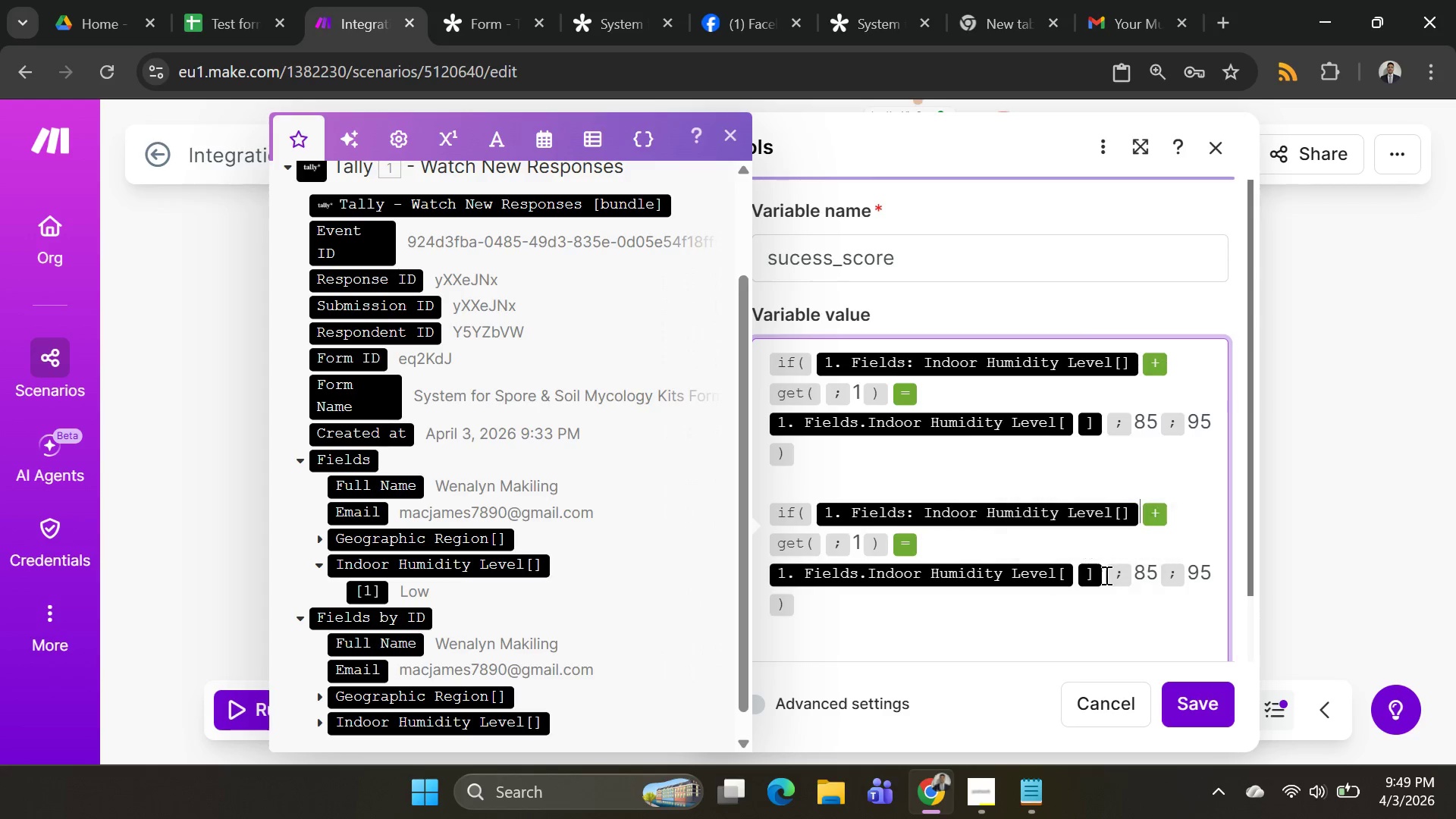 
left_click([1105, 575])
 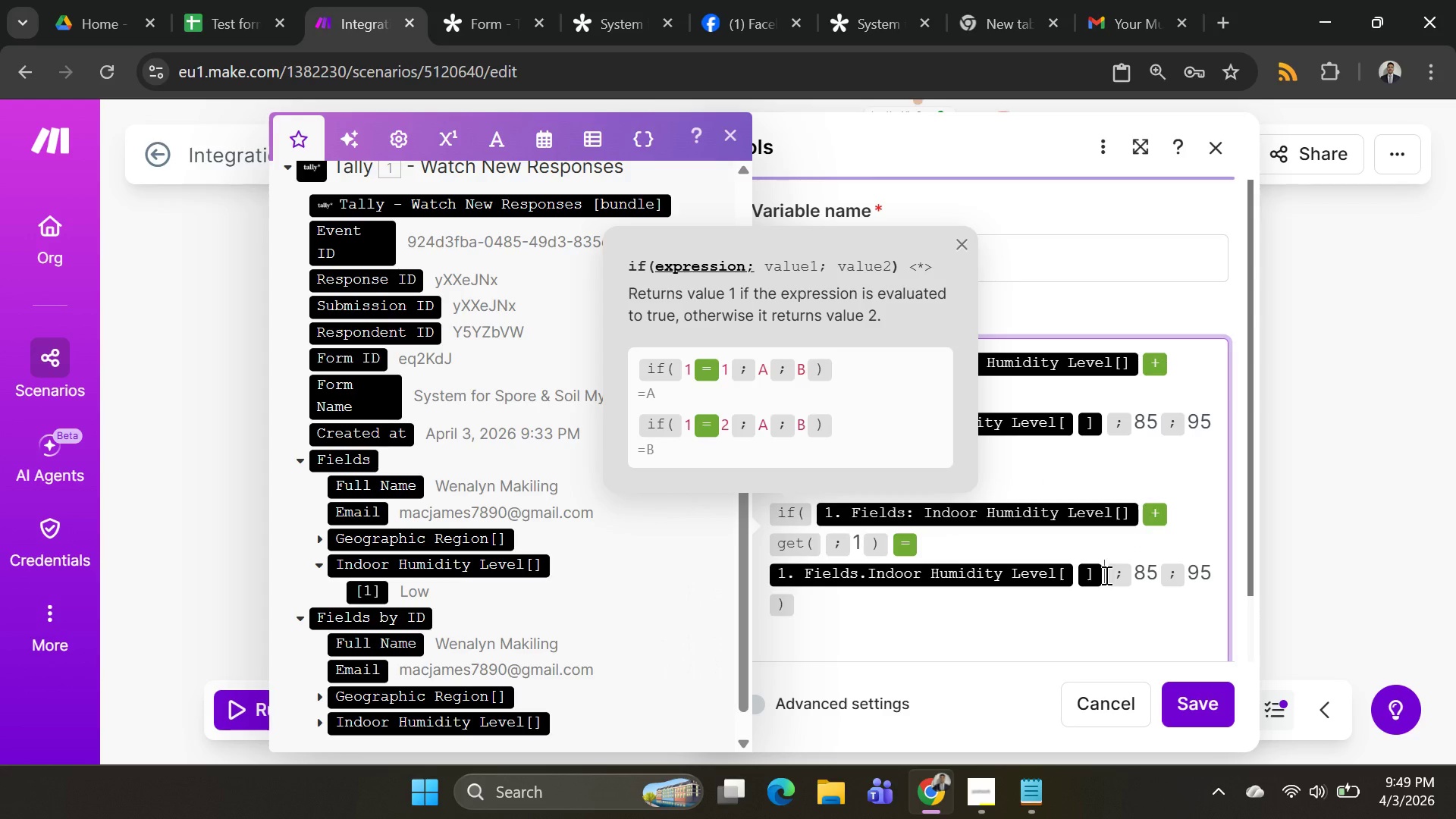 
key(Backspace)
 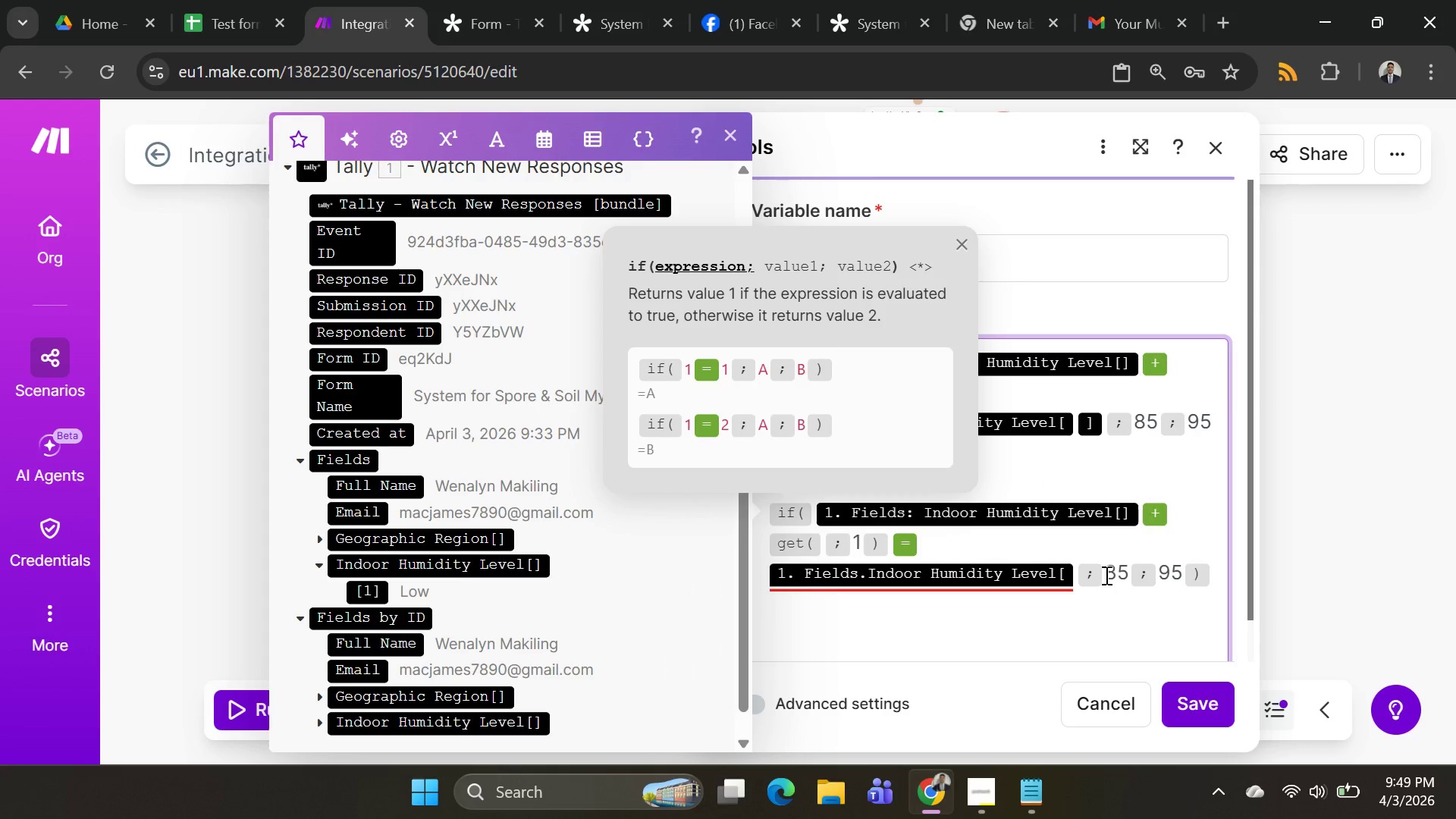 
key(Backspace)
 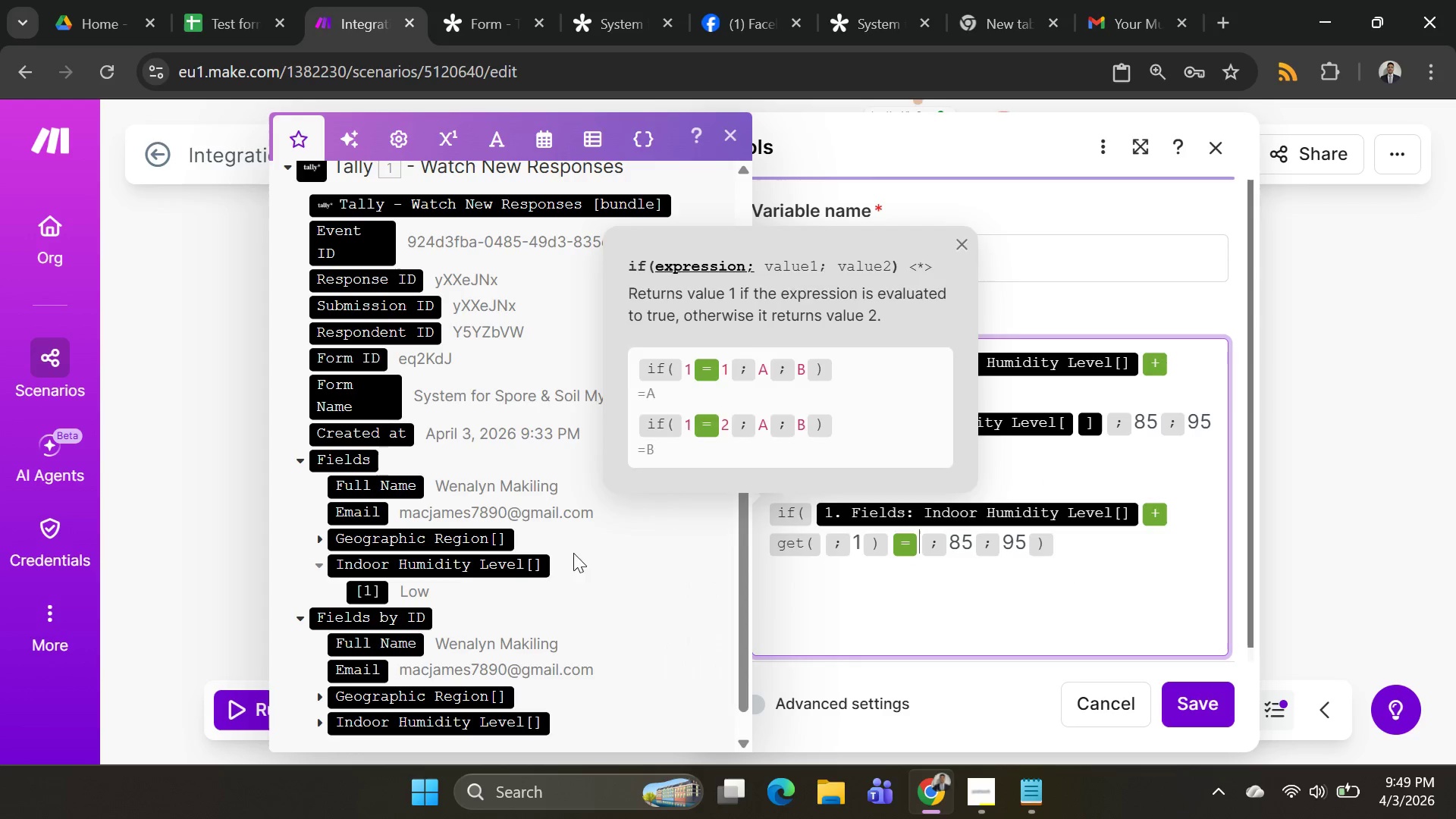 
left_click([358, 571])
 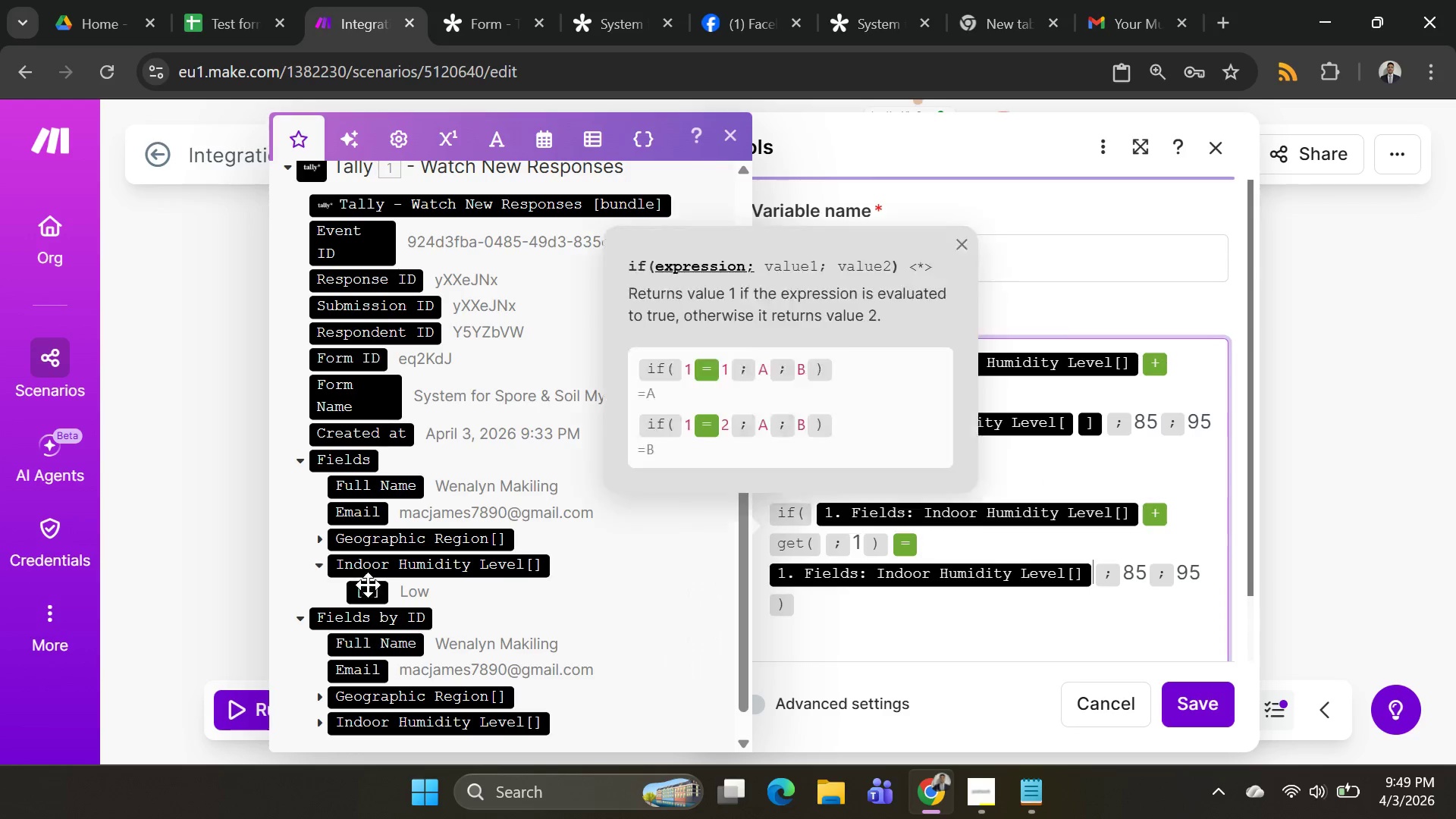 
mouse_move([367, 589])
 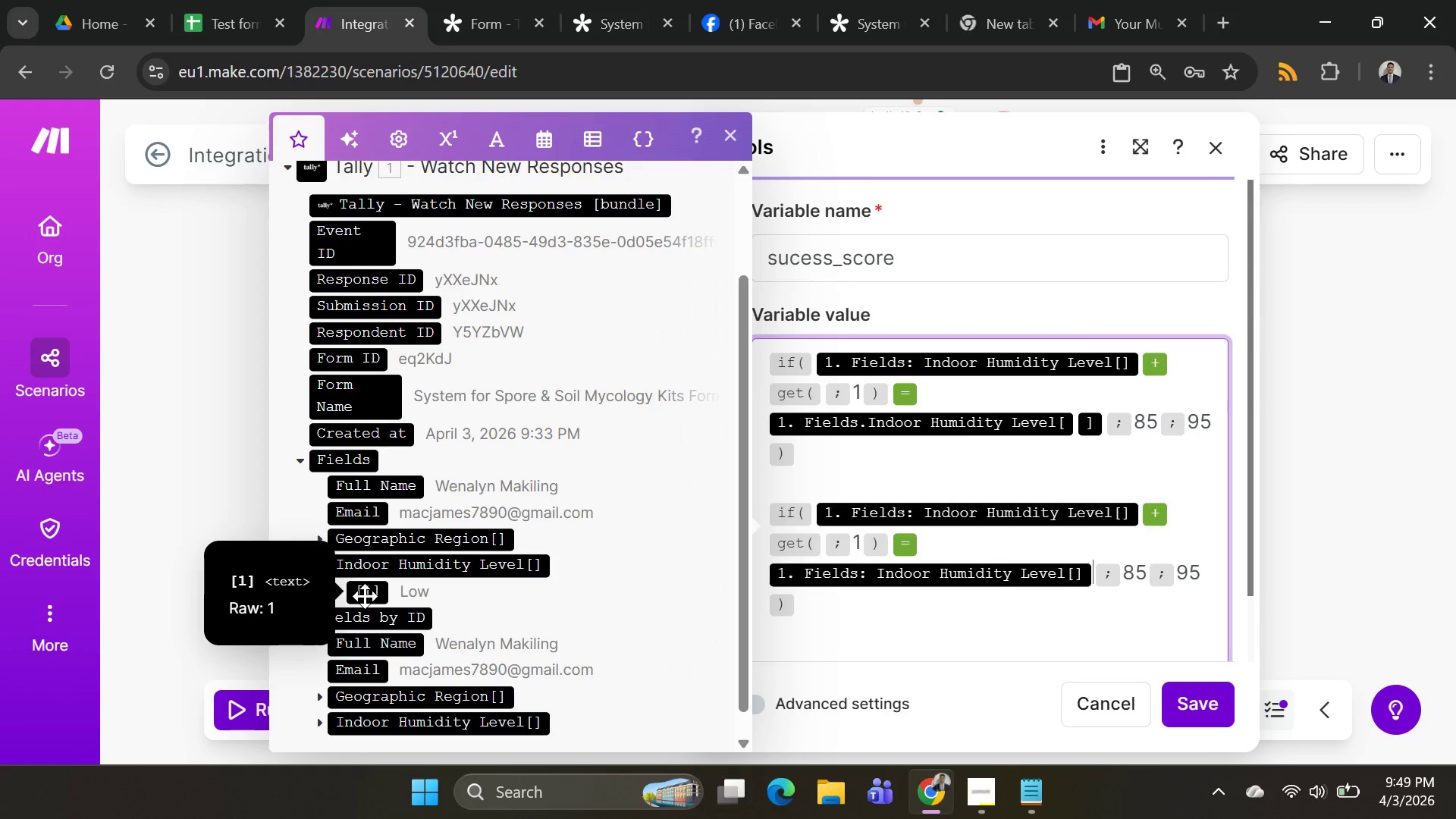 
left_click([365, 596])
 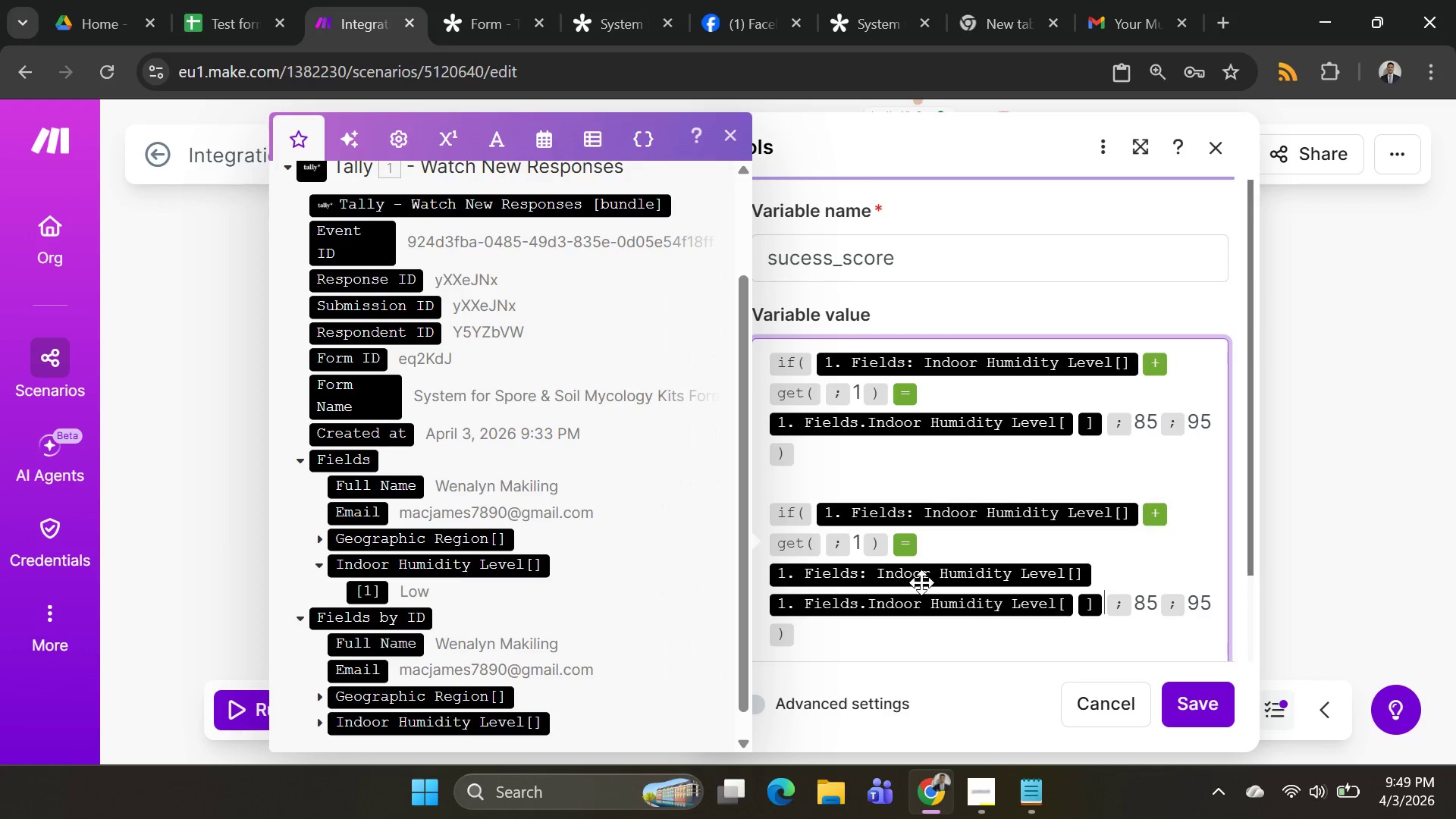 
mouse_move([1109, 600])
 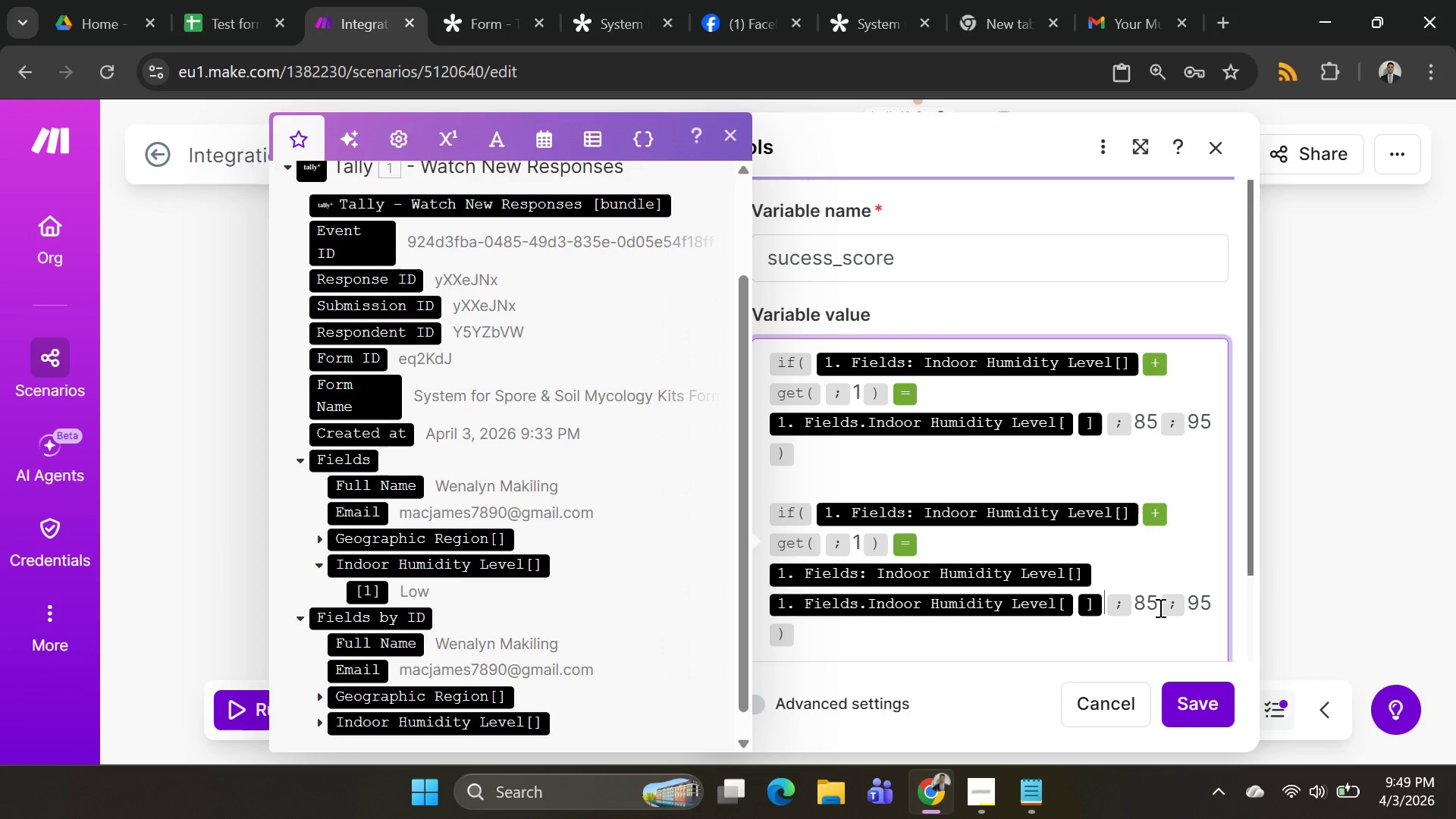 
left_click([1159, 607])
 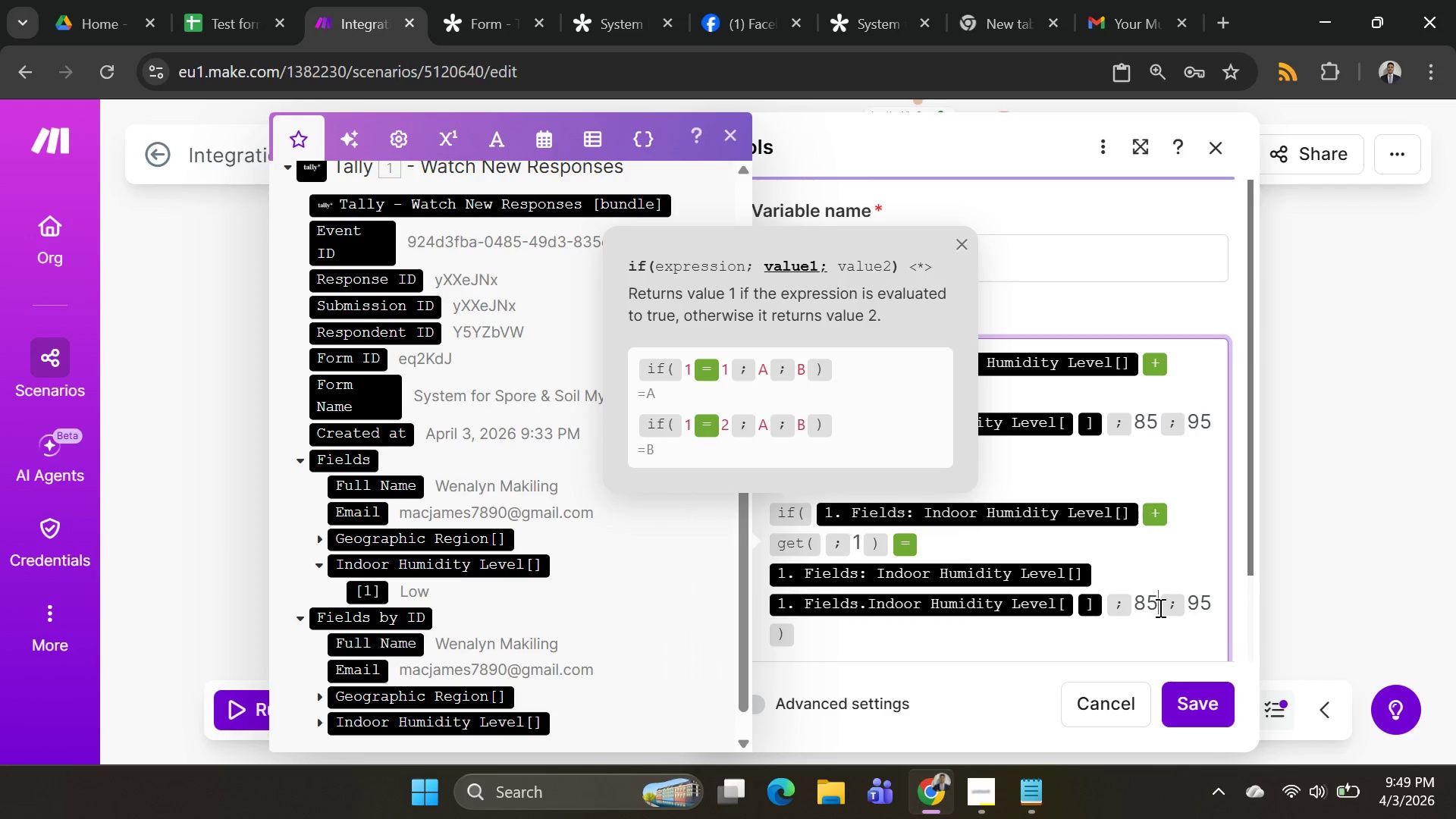 
key(Backspace)
key(Backspace)
type(65)
 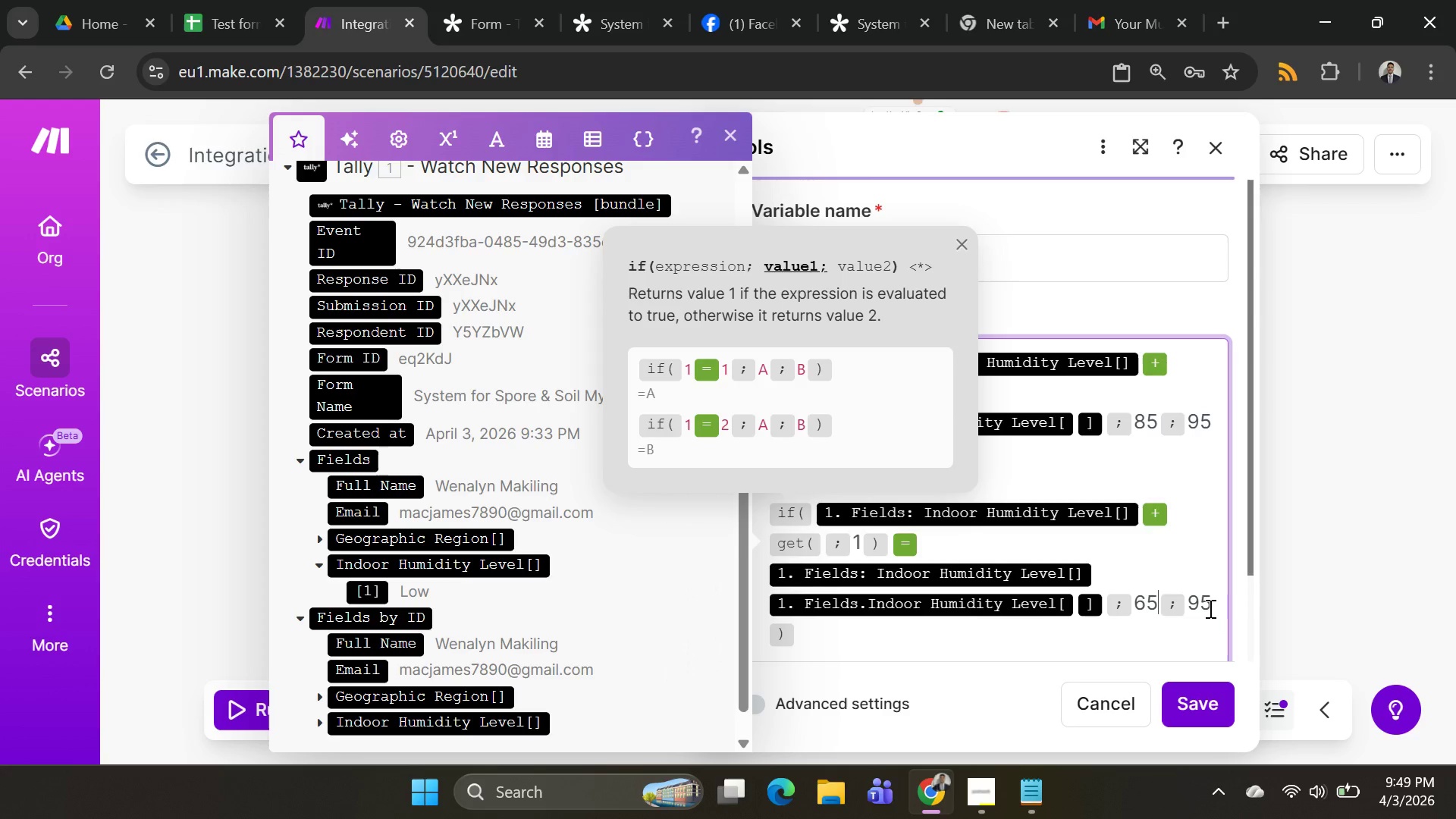 
left_click([1207, 602])
 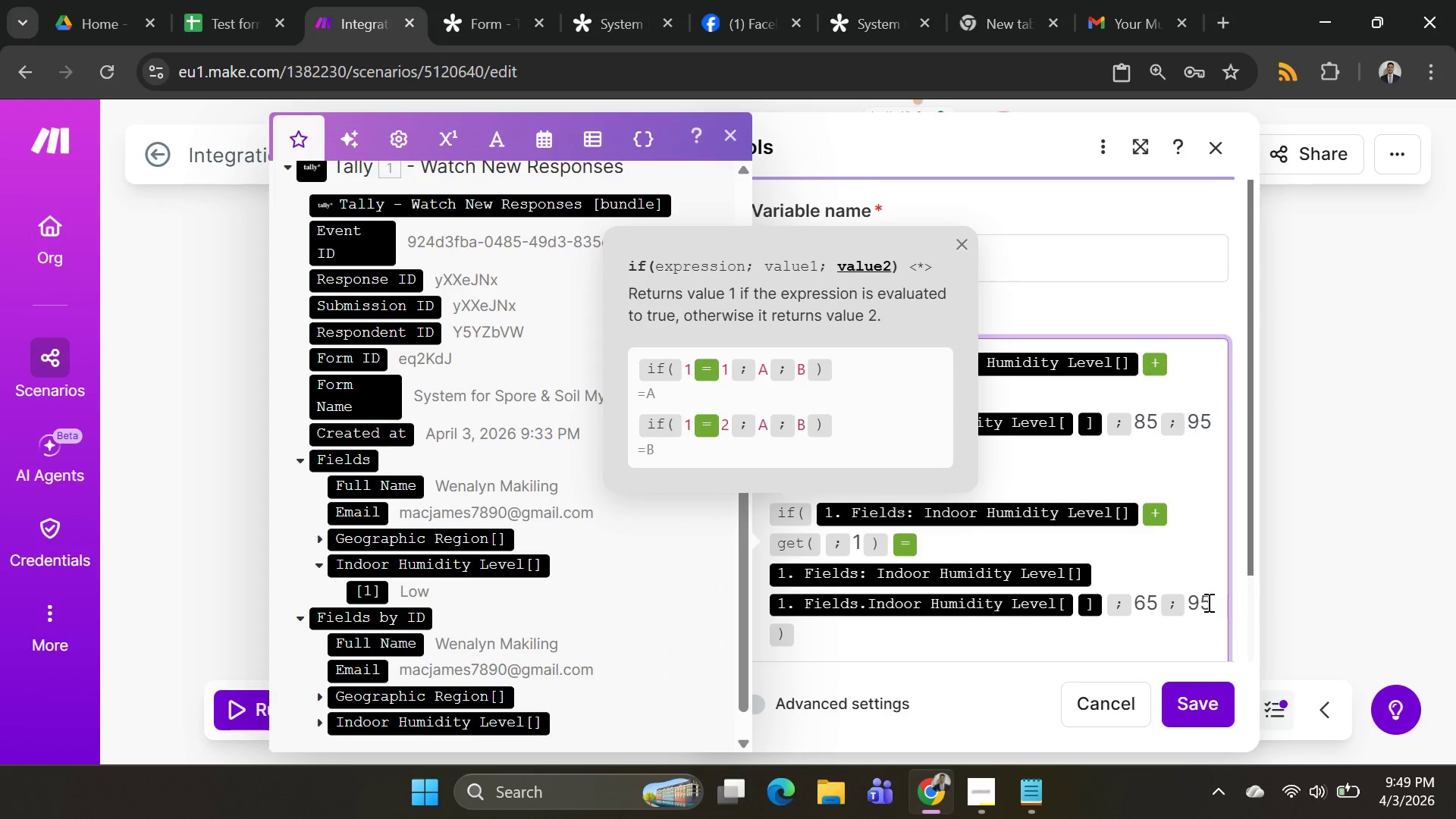 
key(Backspace)
 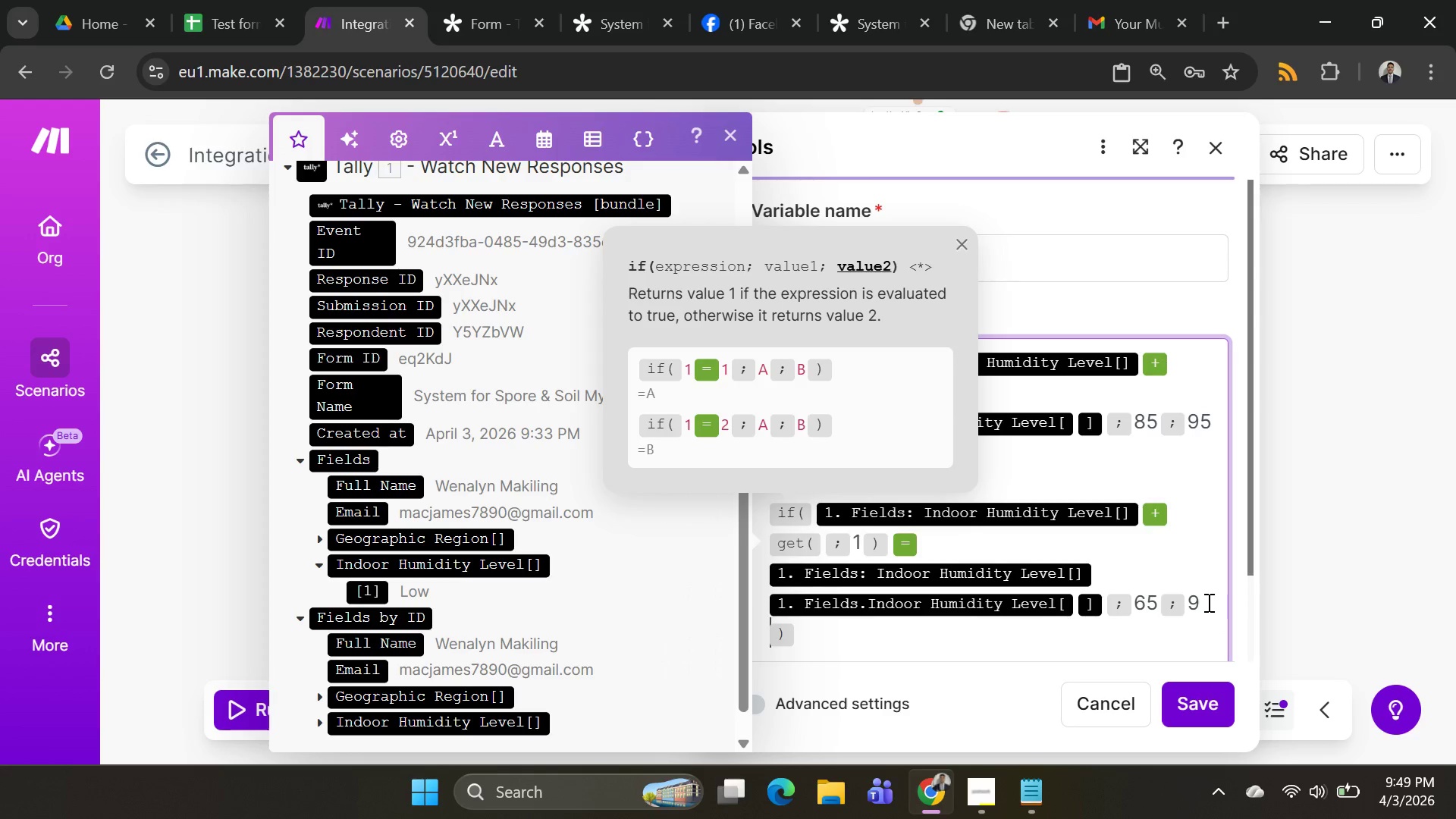 
key(Backspace)
 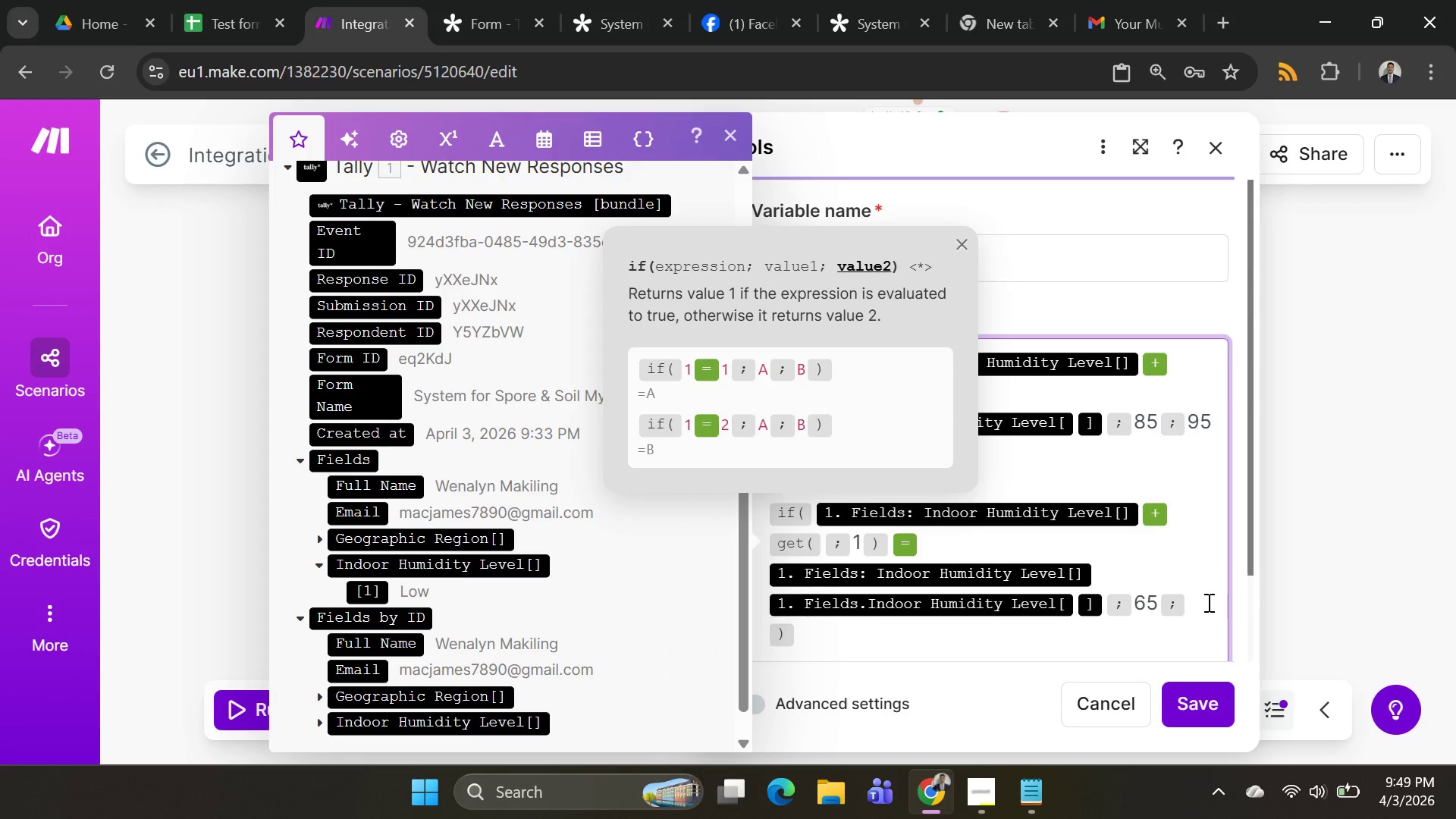 
key(Backspace)
 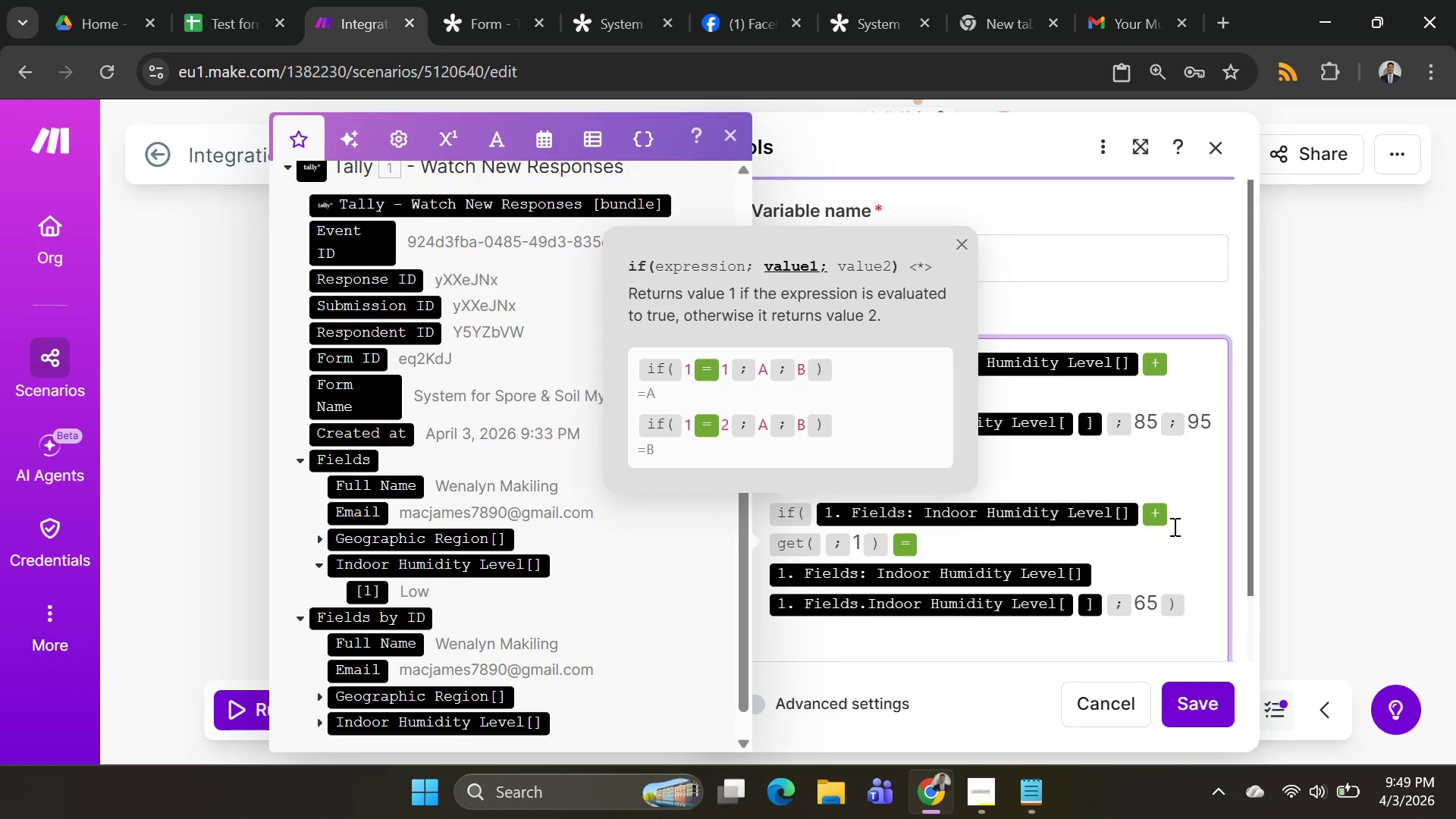 
wait(5.29)
 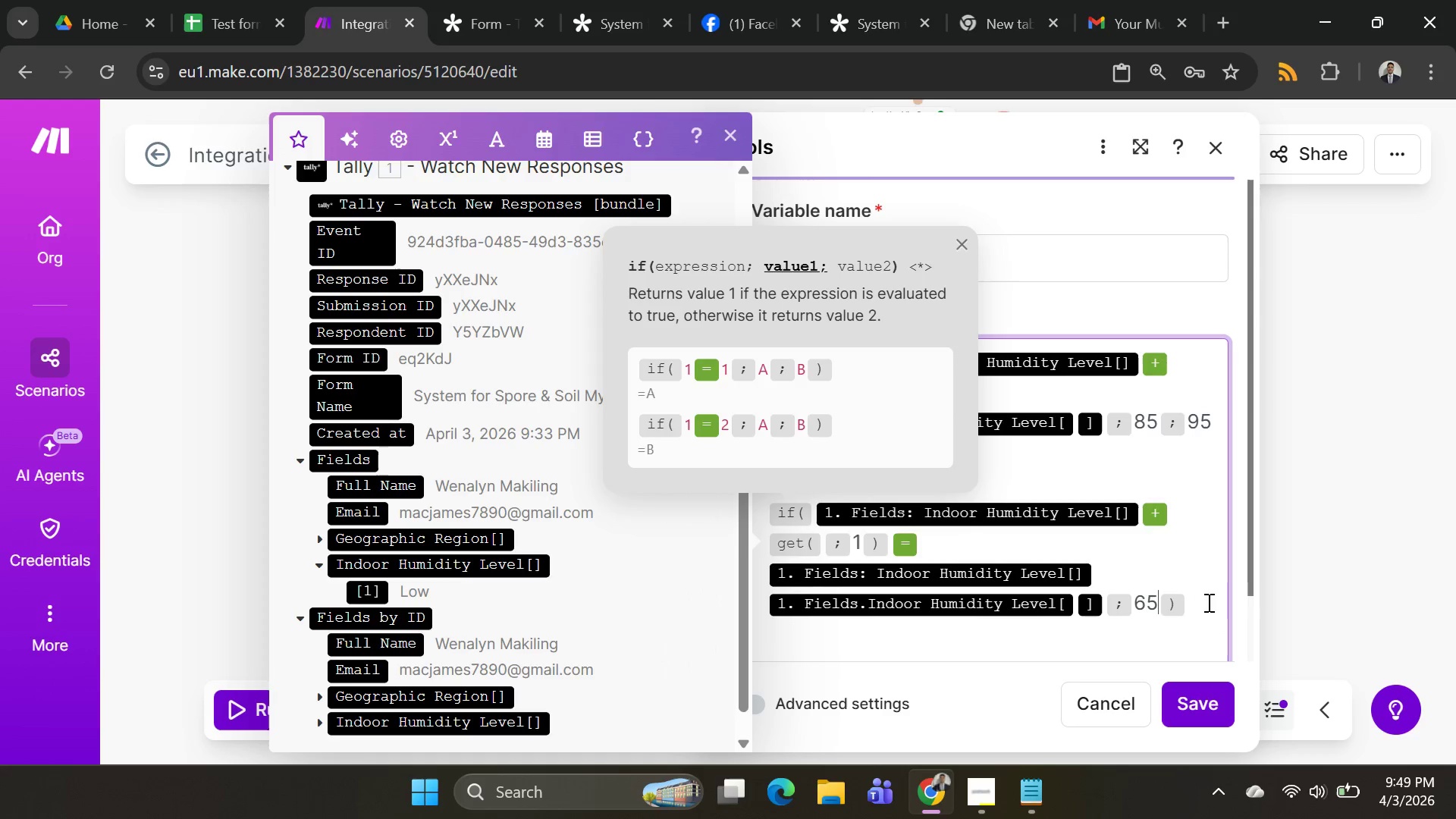 
mouse_move([1146, 526])
 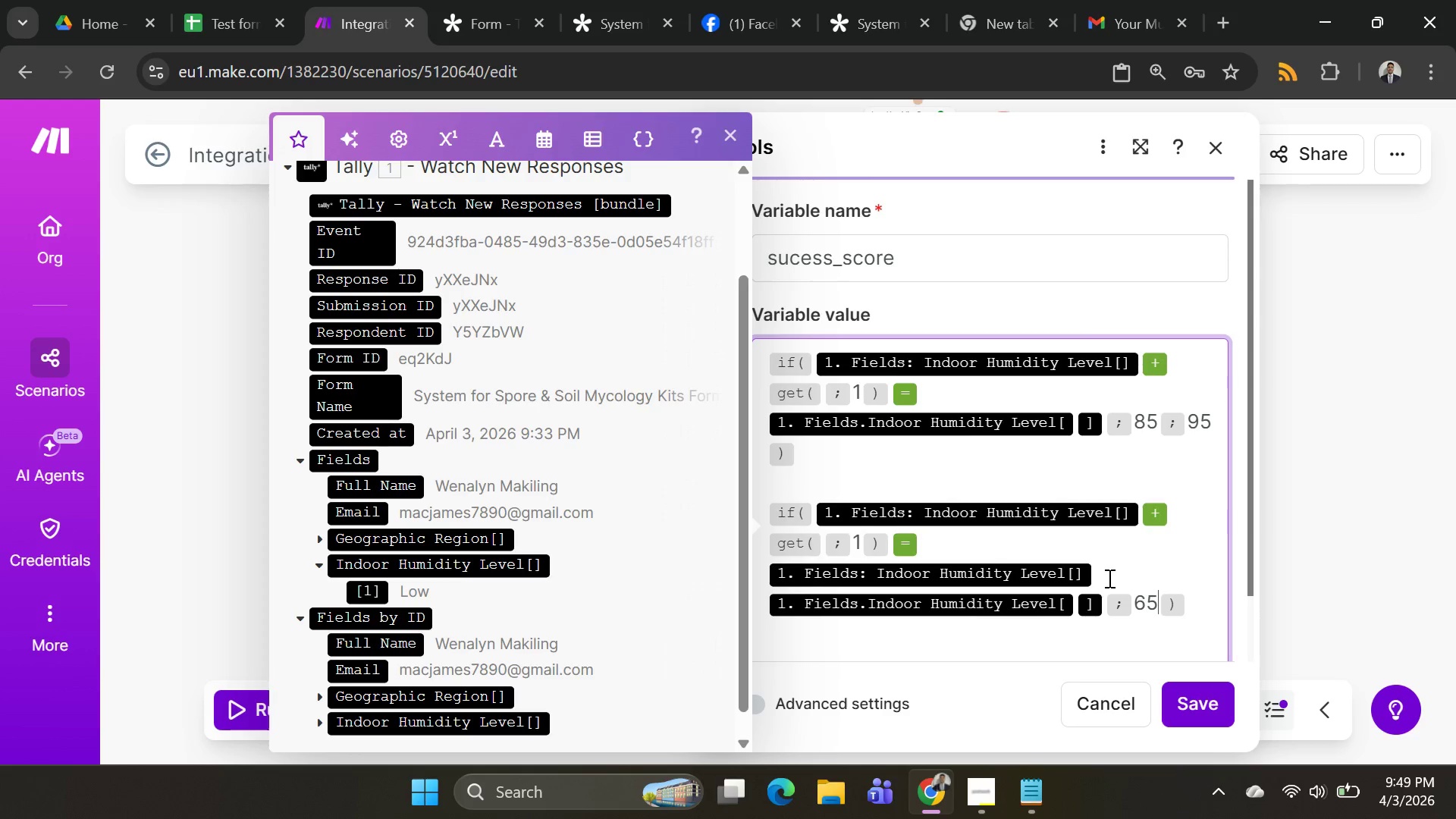 
left_click([1108, 578])
 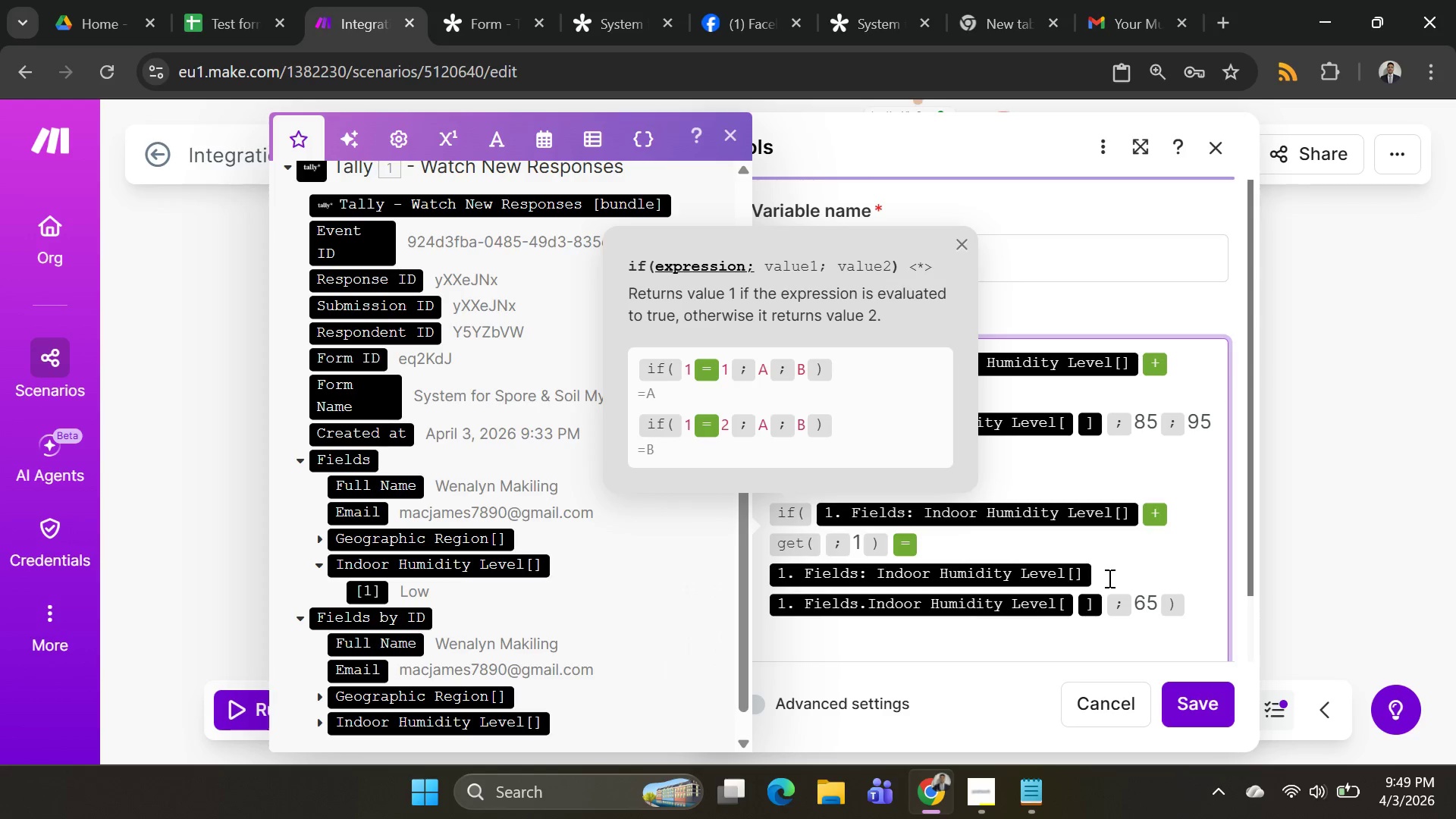 
key(Backspace)
 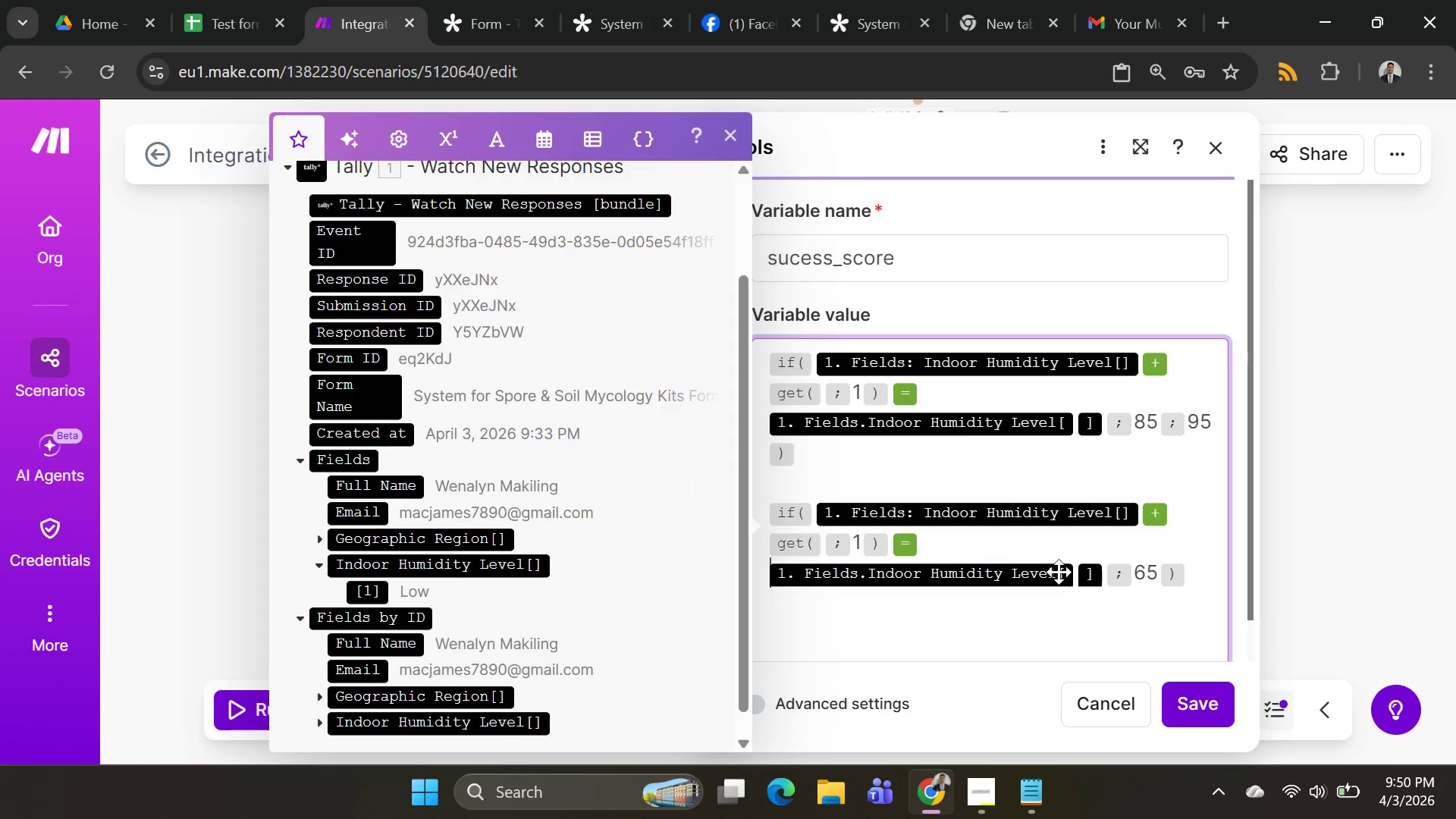 
wait(6.03)
 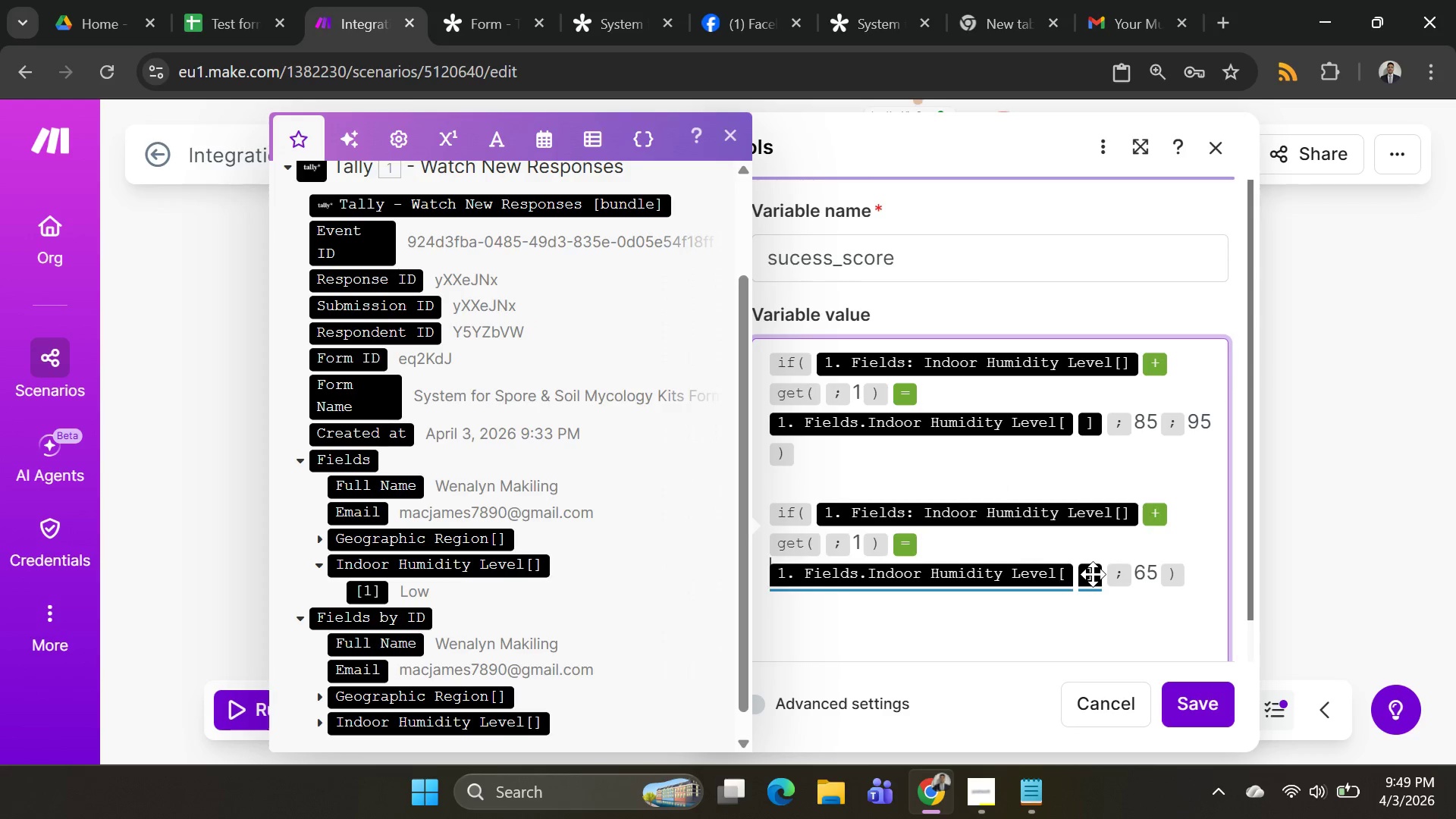 
left_click([1018, 463])
 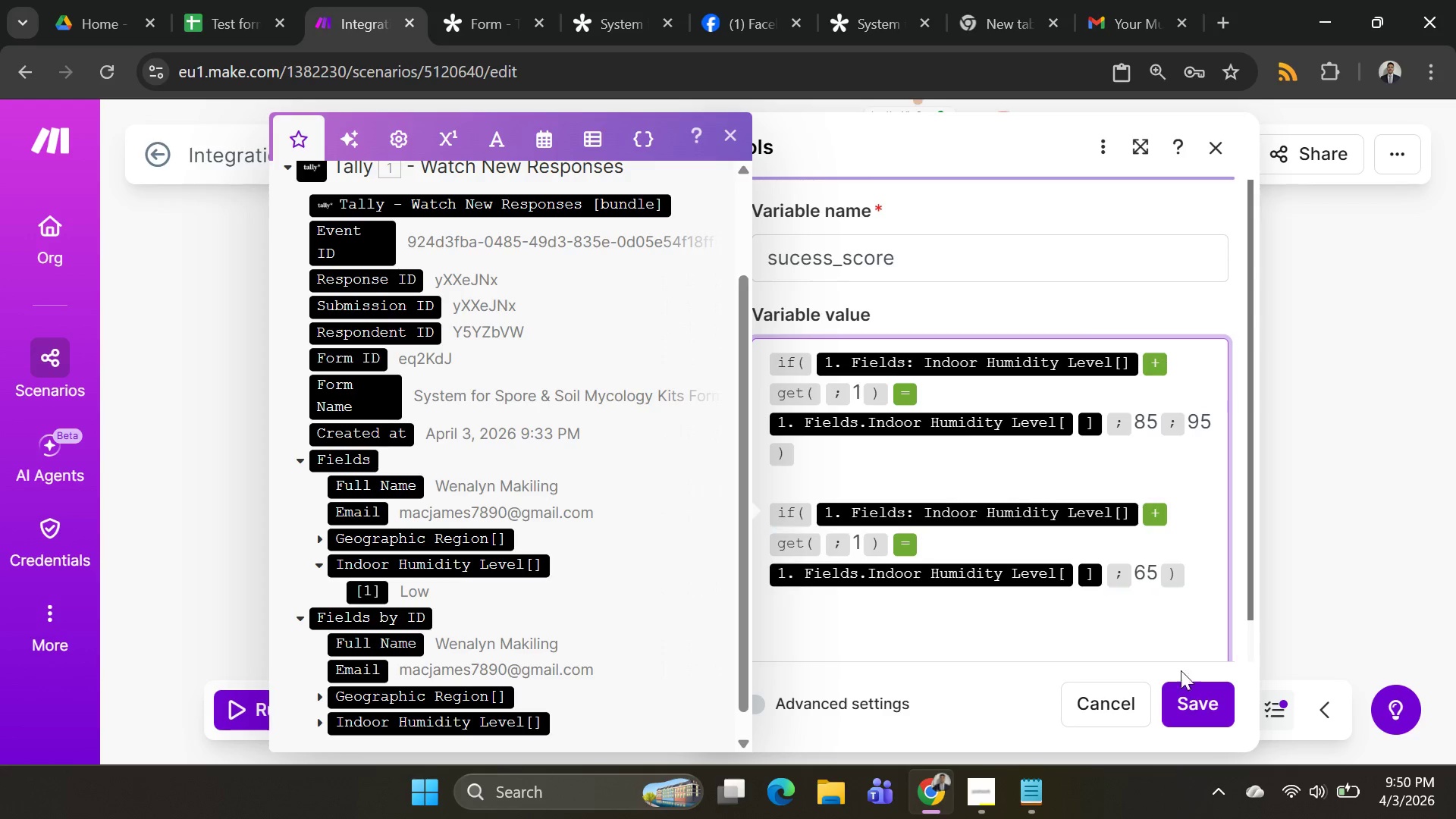 
left_click([1191, 698])
 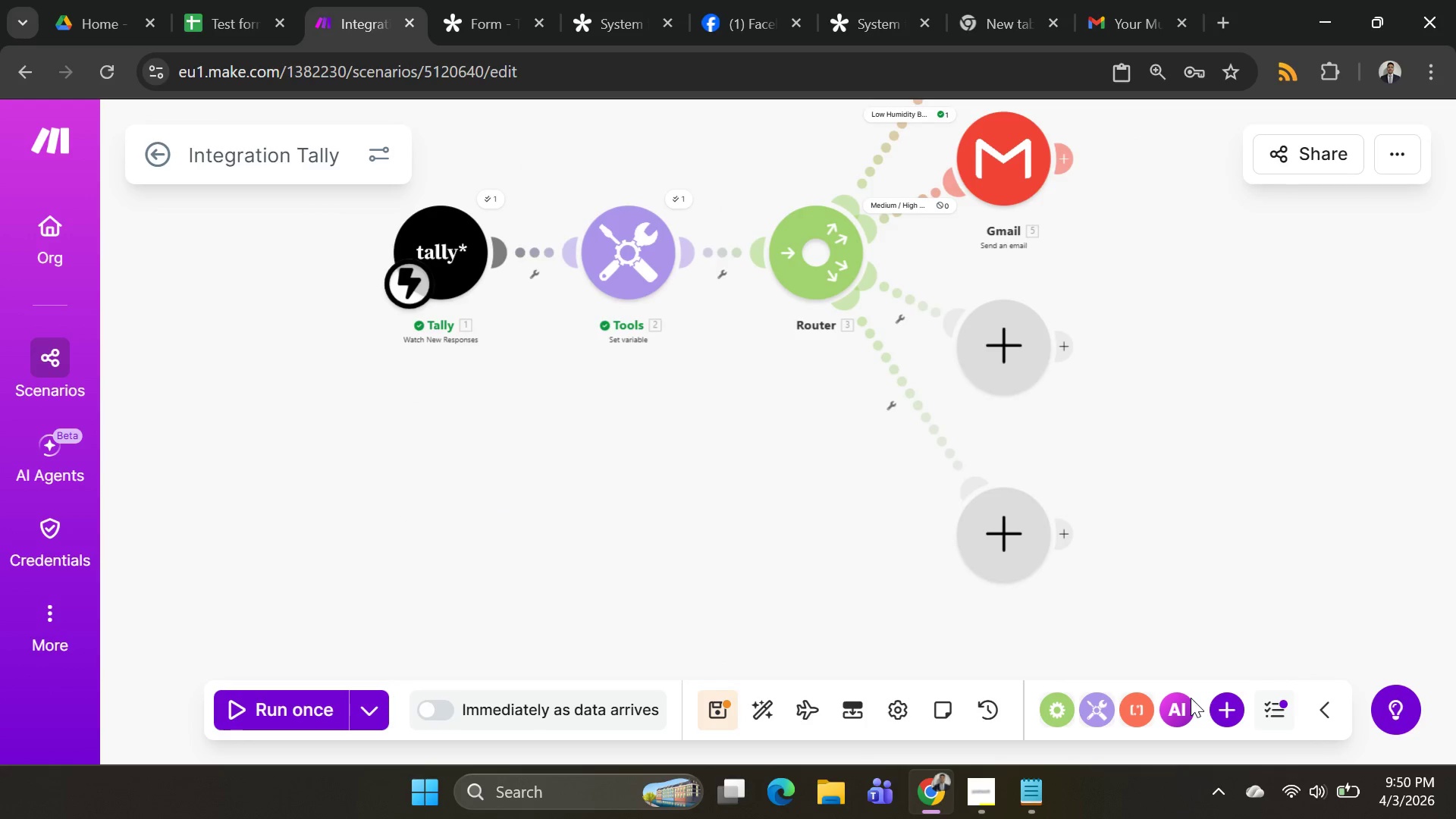 
mouse_move([1013, 423])
 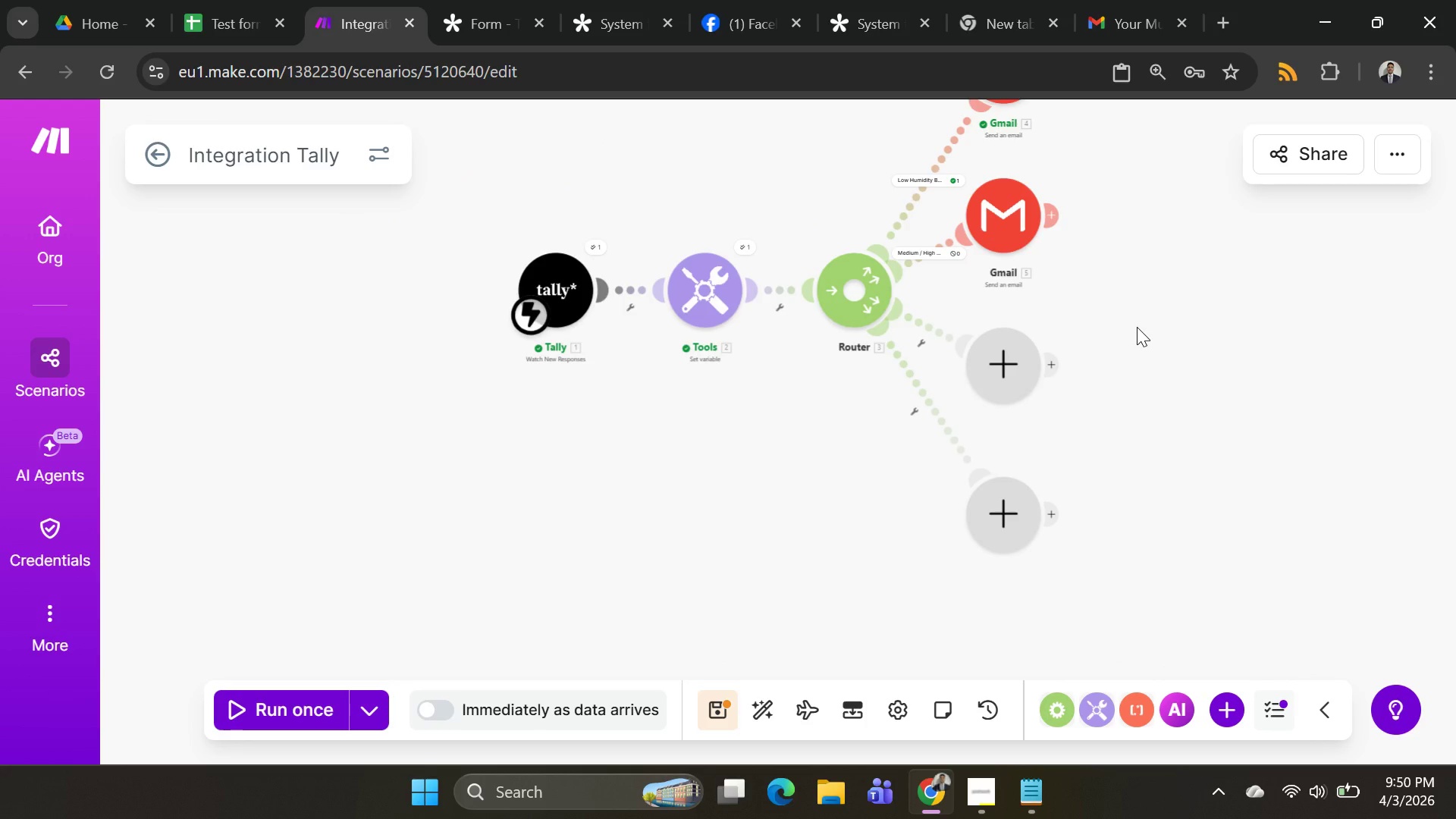 
left_click_drag(start_coordinate=[1137, 327], to_coordinate=[1178, 570])
 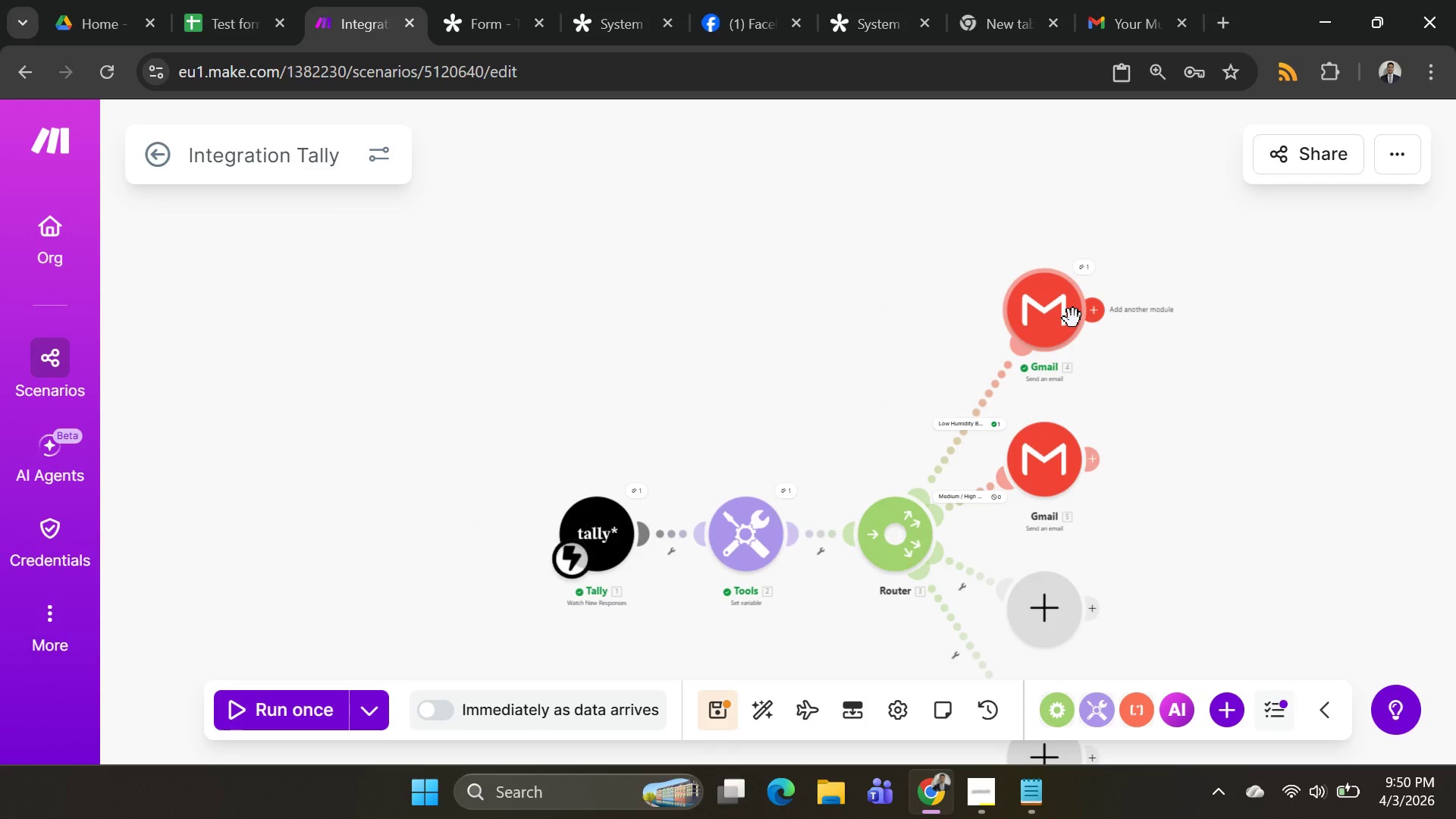 
left_click([1073, 318])
 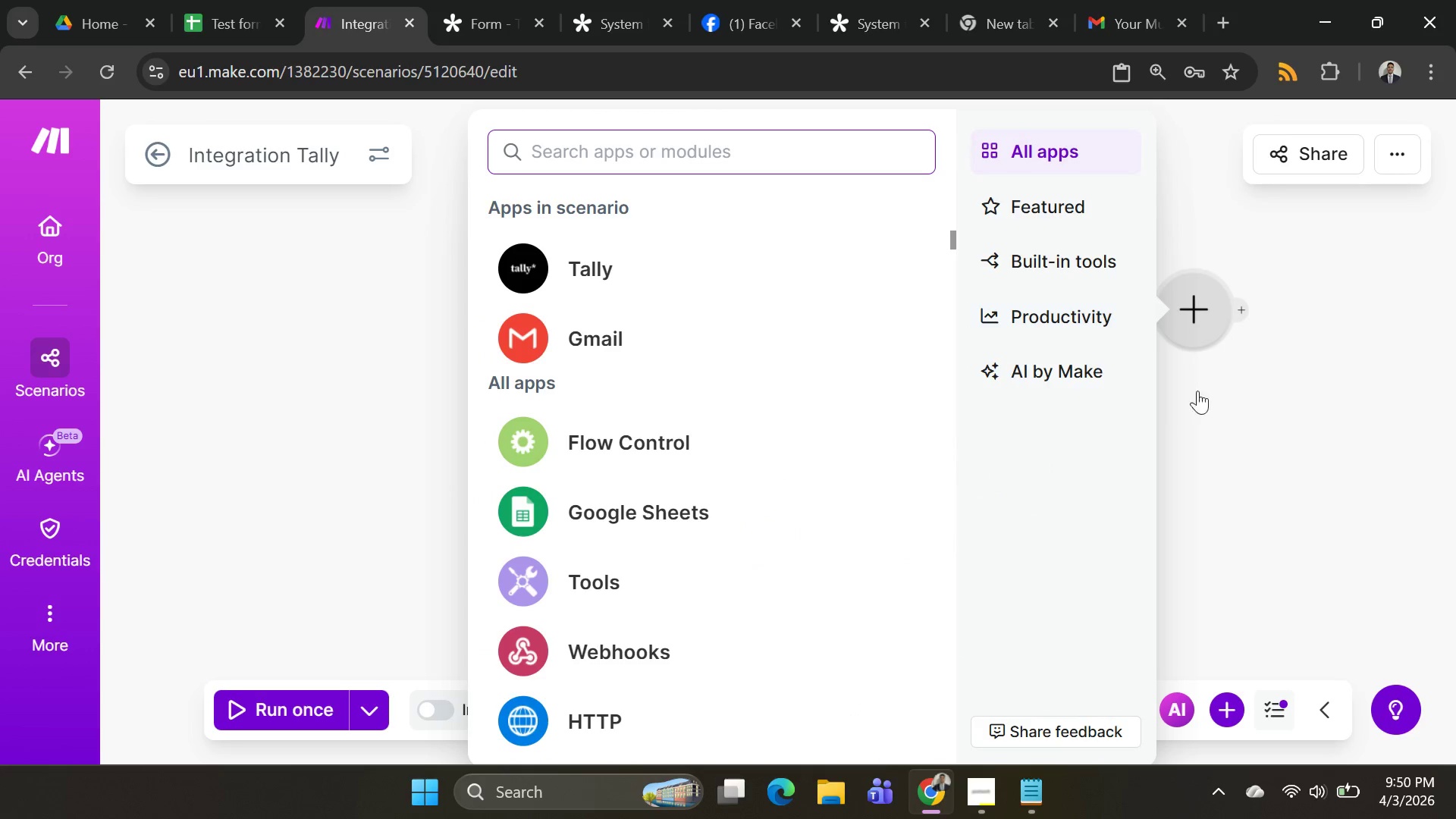 
left_click([1257, 431])
 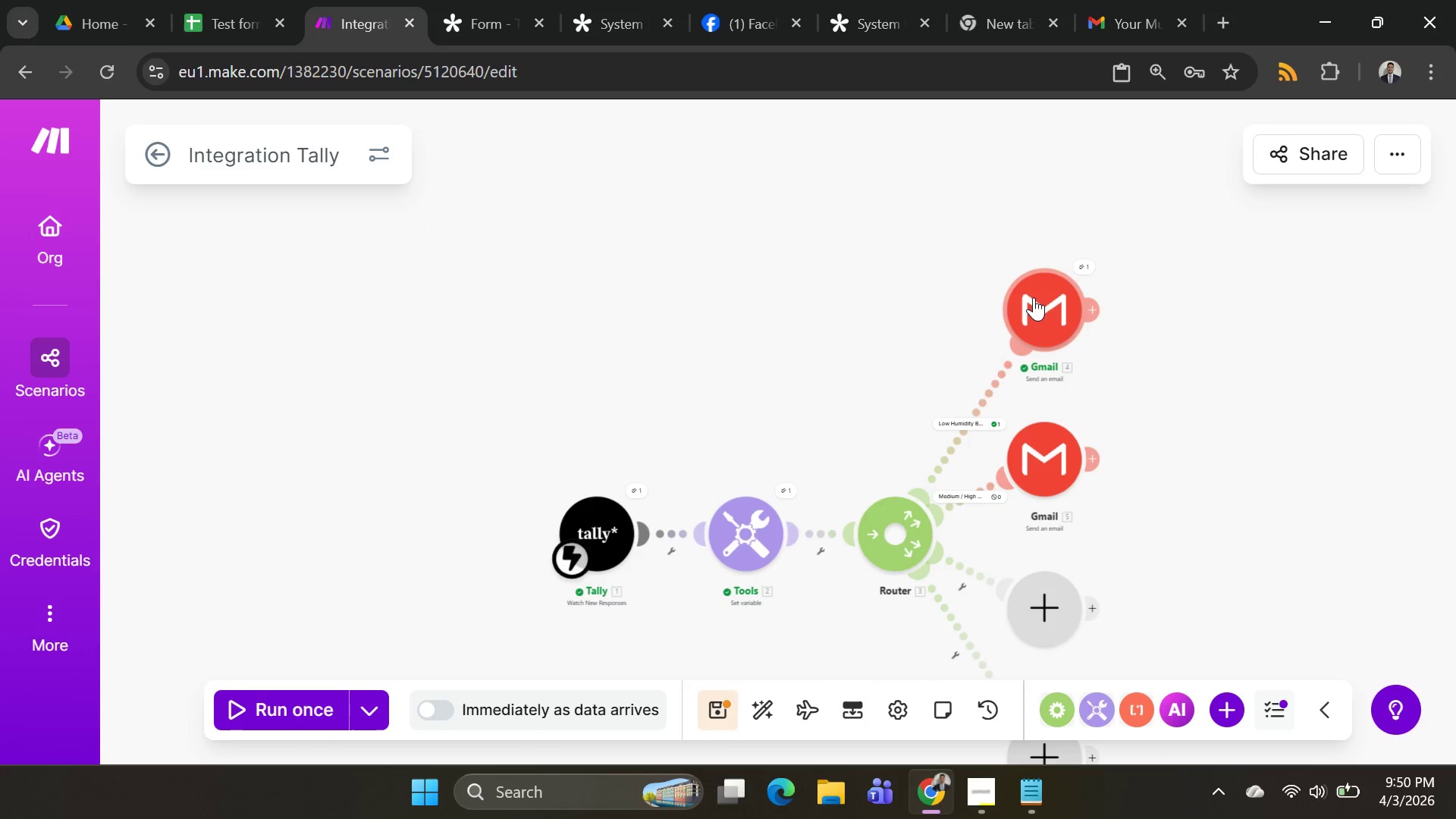 
left_click([1030, 296])
 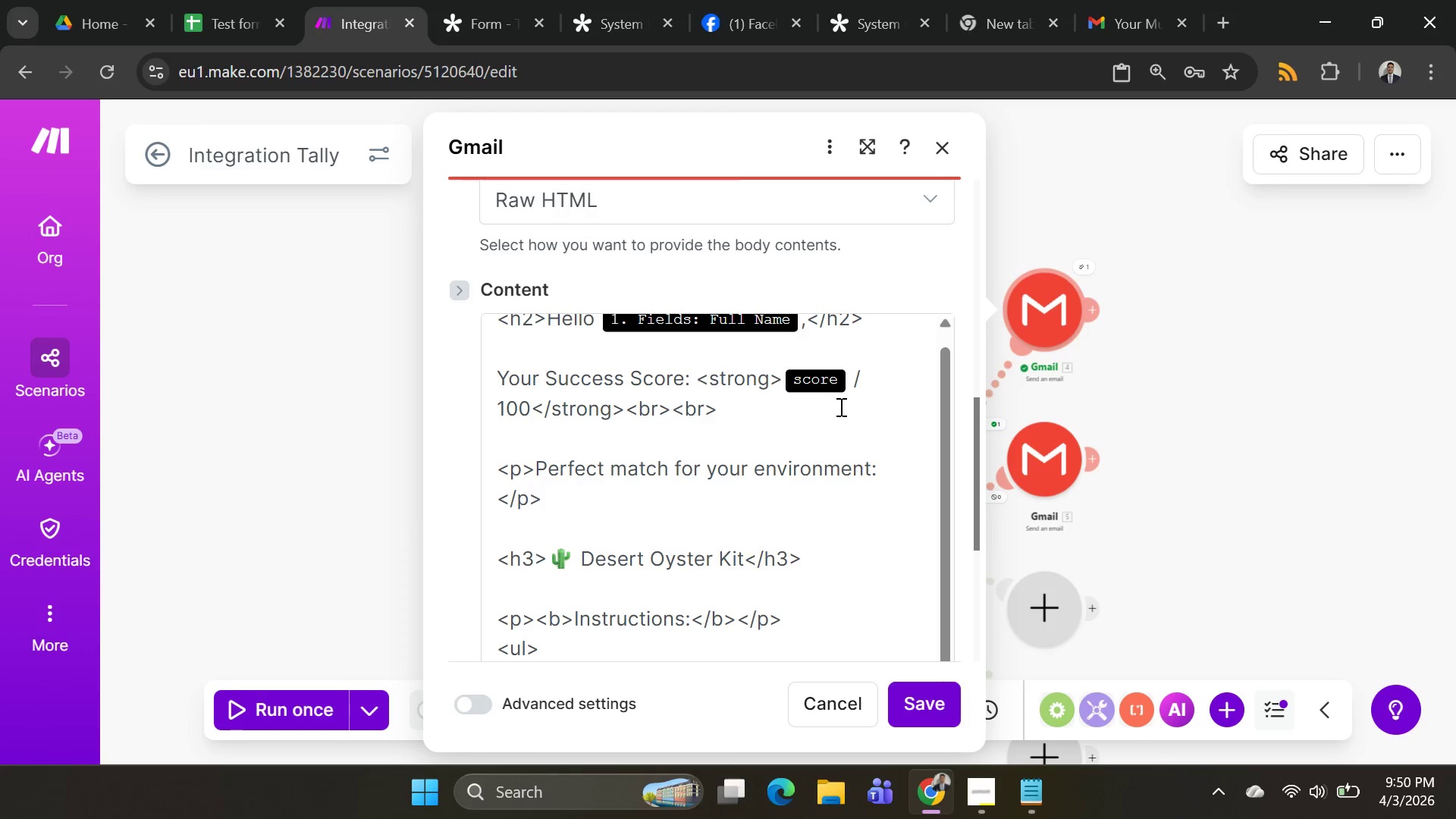 
wait(7.45)
 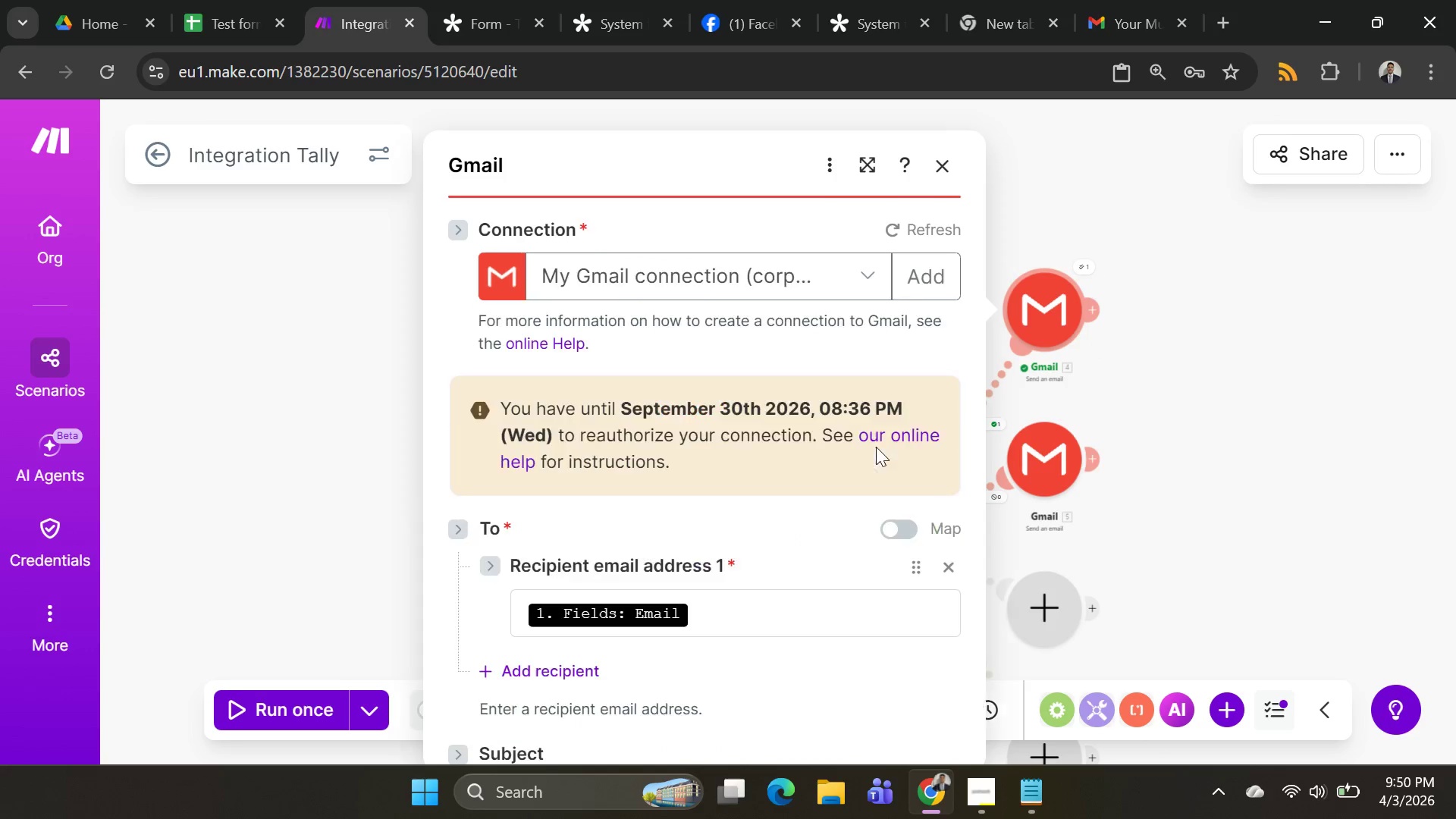 
left_click([854, 378])
 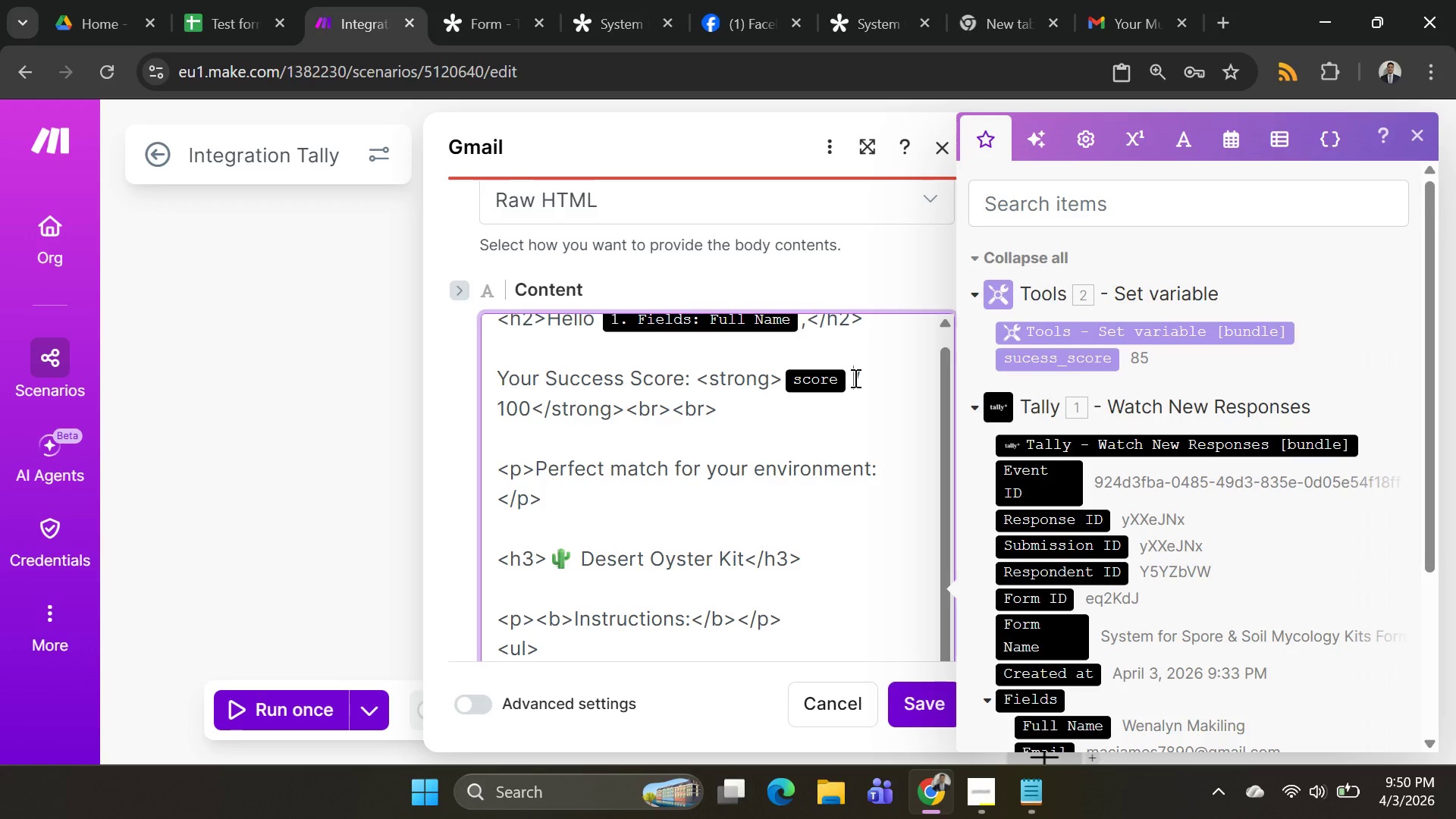 
key(Backspace)
 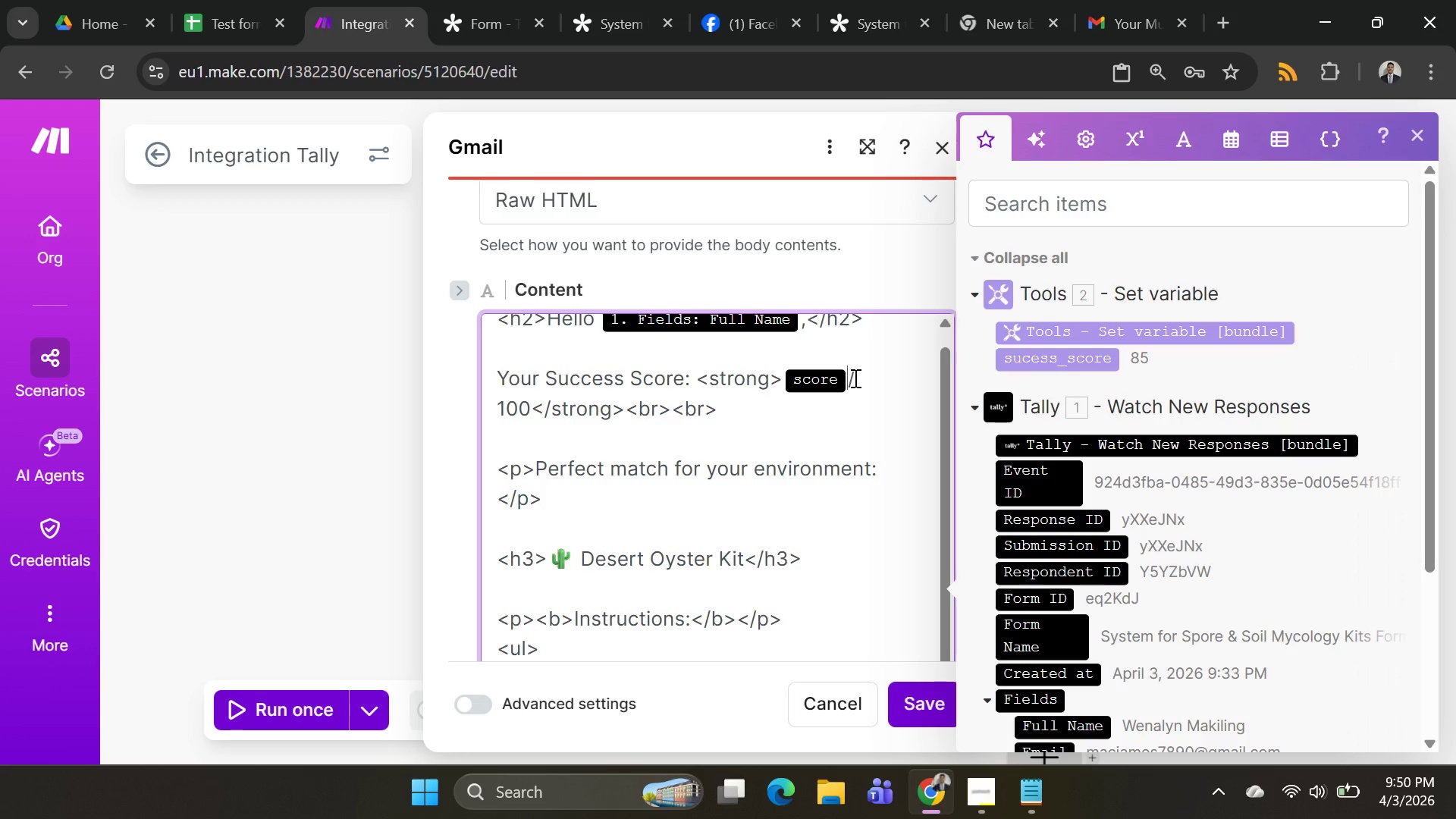 
key(Backspace)
 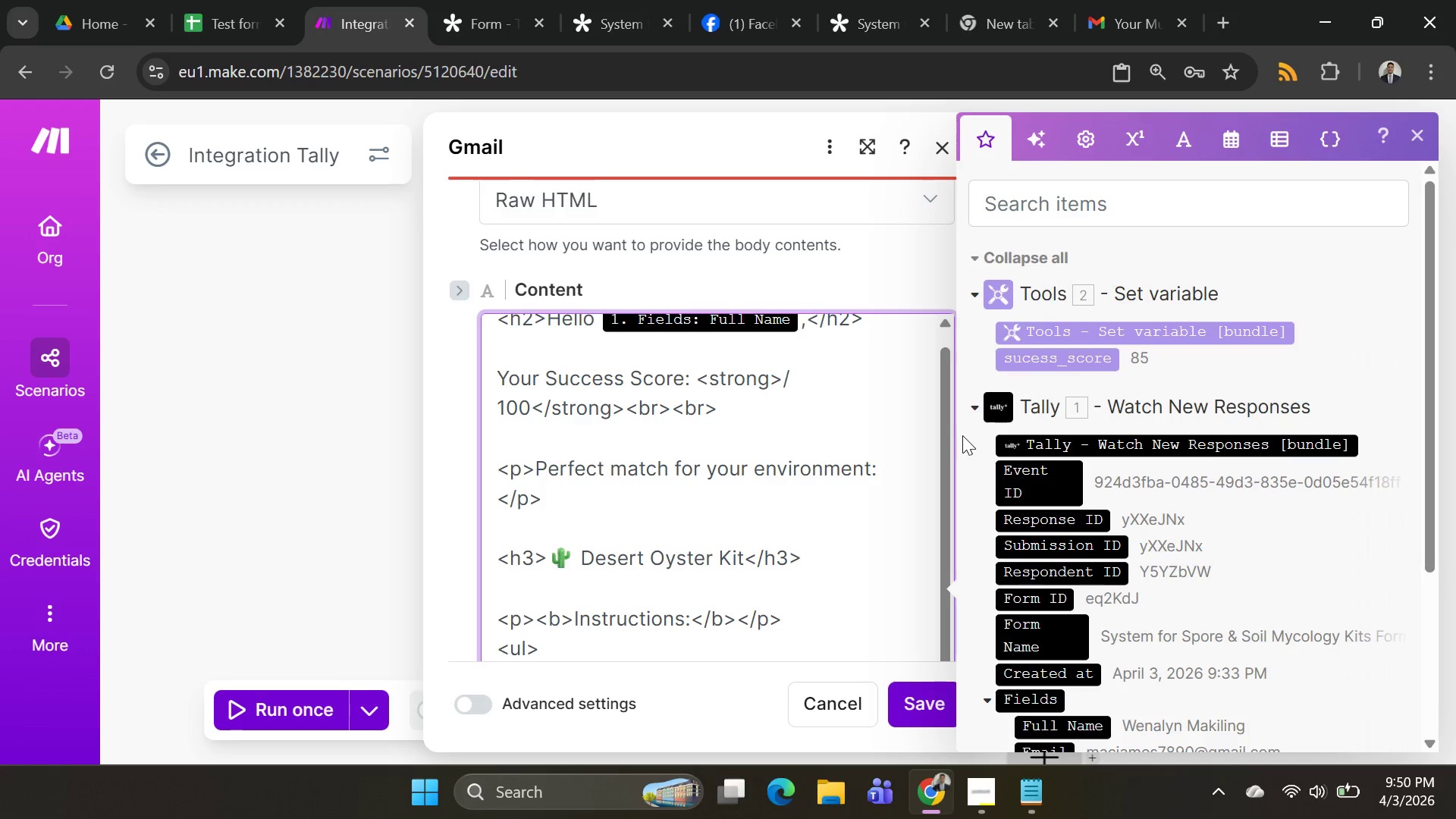 
mouse_move([1044, 352])
 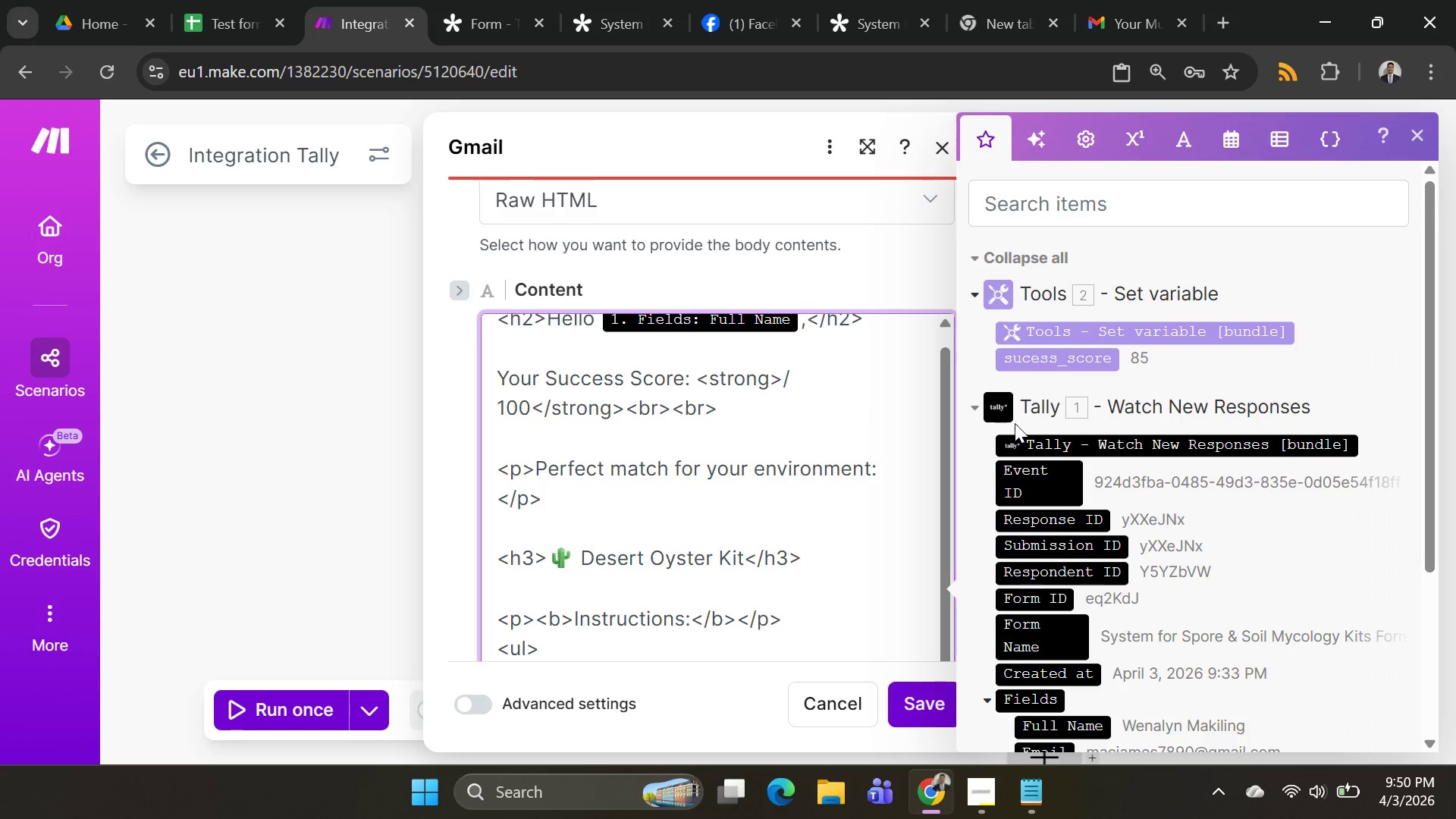 
mouse_move([1076, 441])
 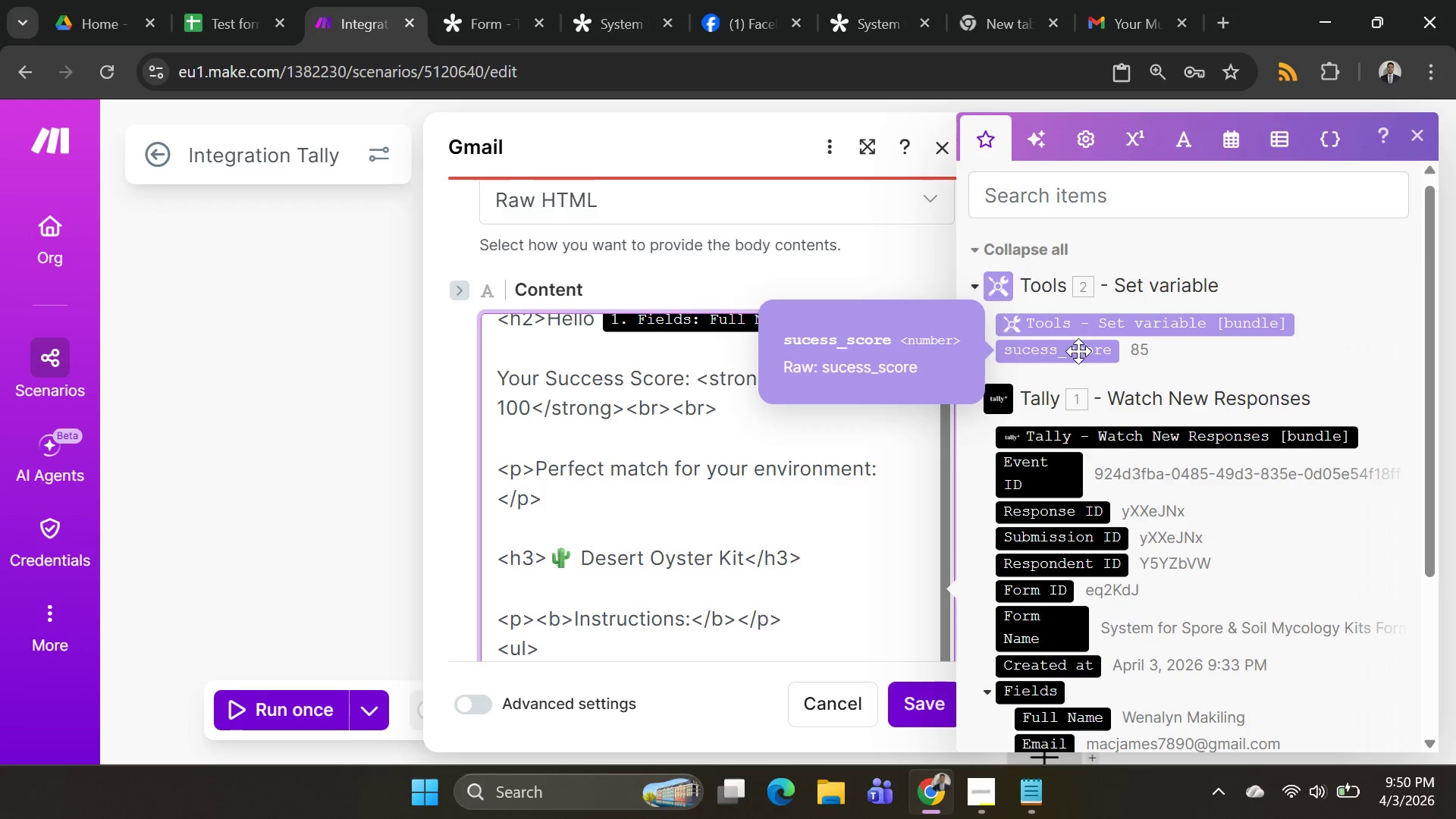 
left_click([1078, 354])
 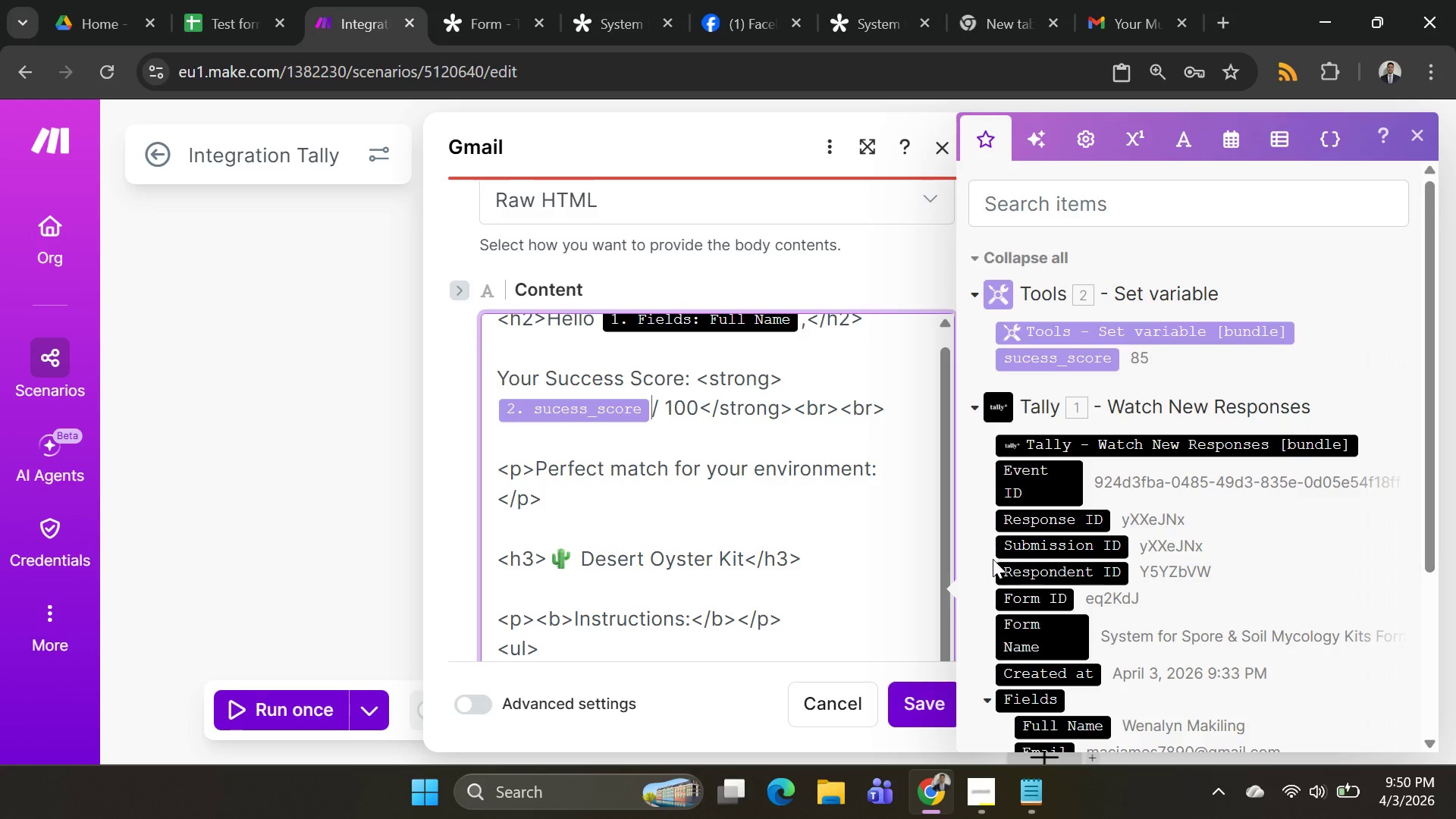 
wait(7.45)
 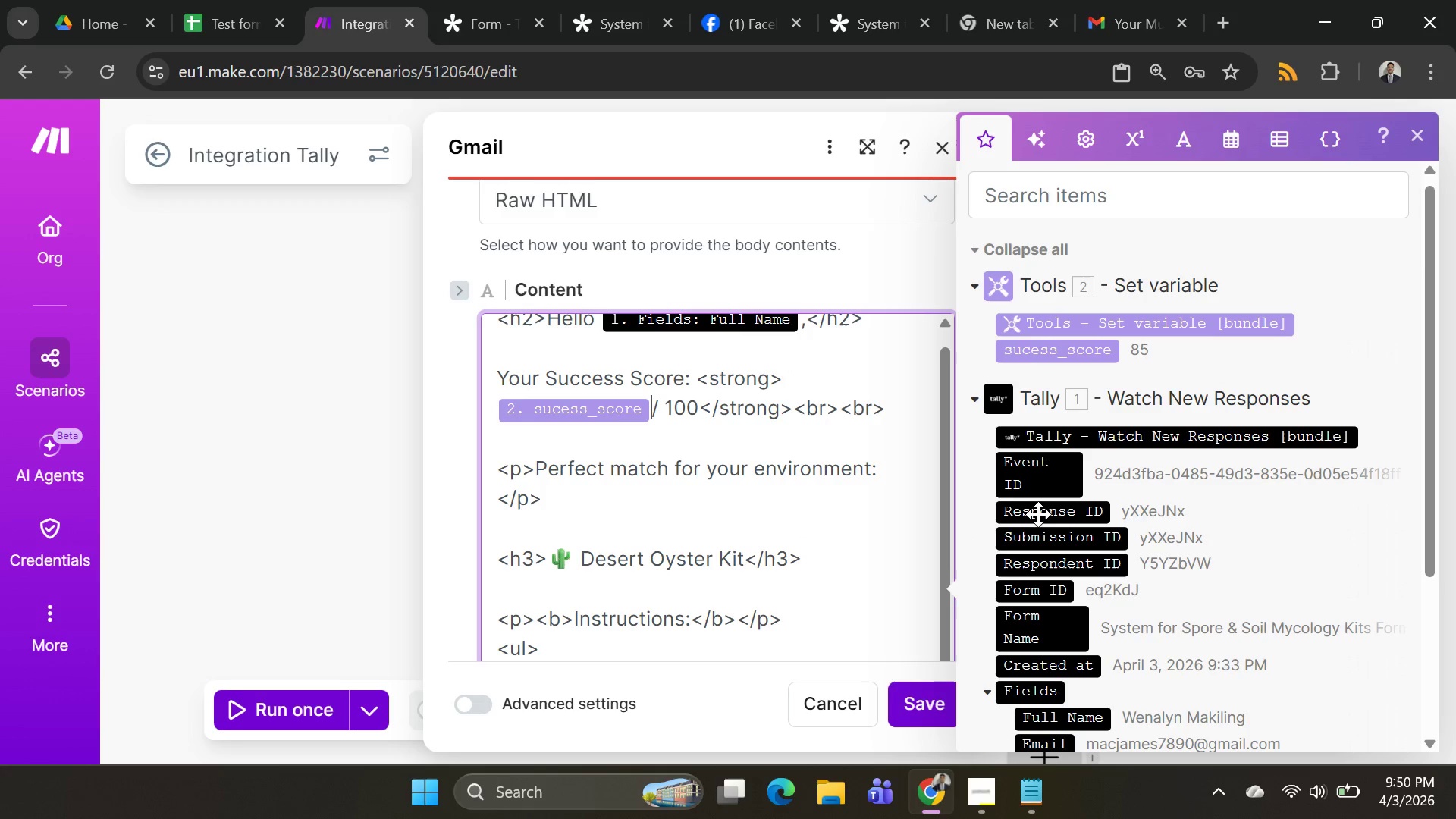 
left_click([912, 707])
 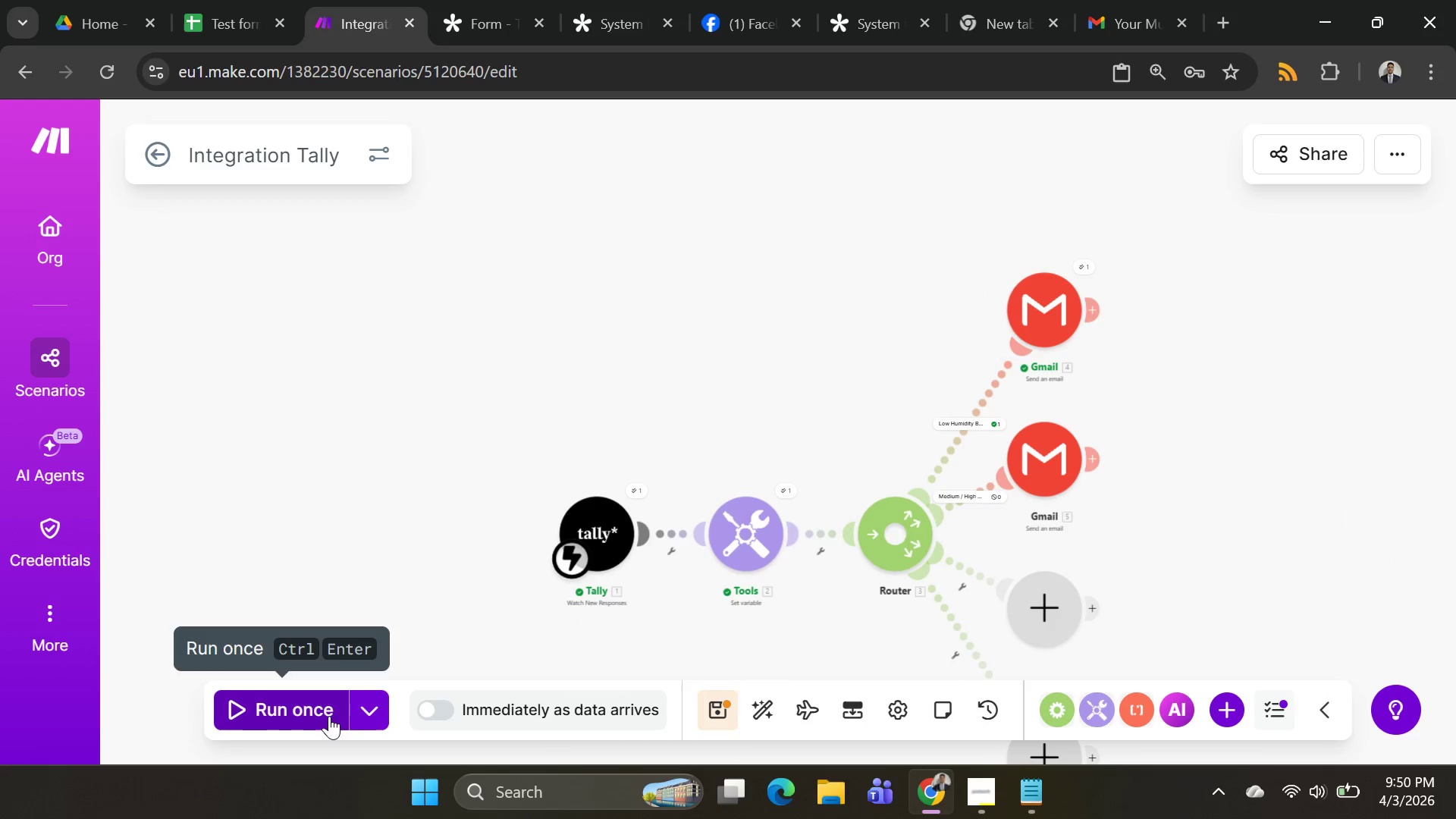 
left_click([360, 716])
 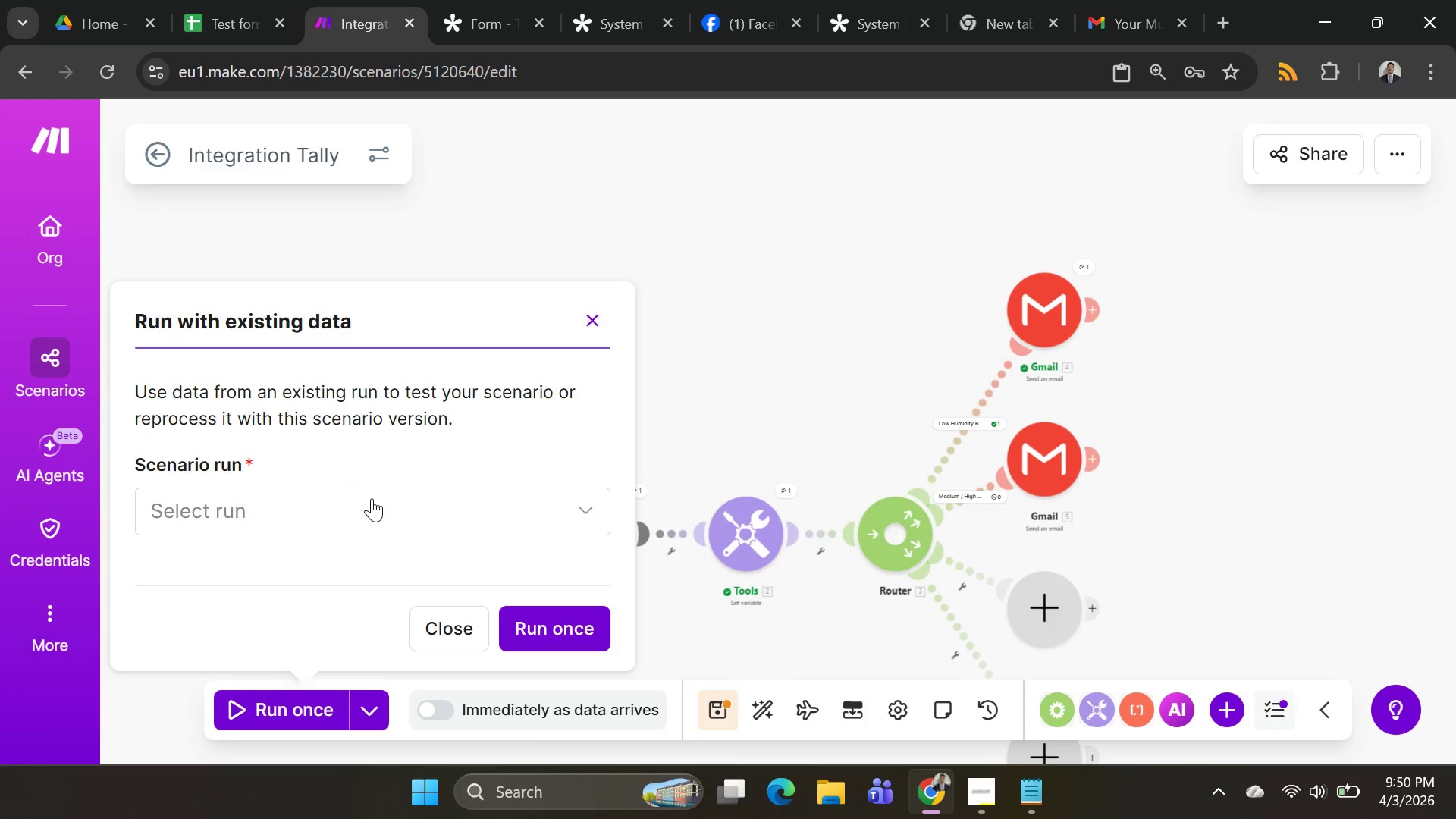 
left_click([370, 504])
 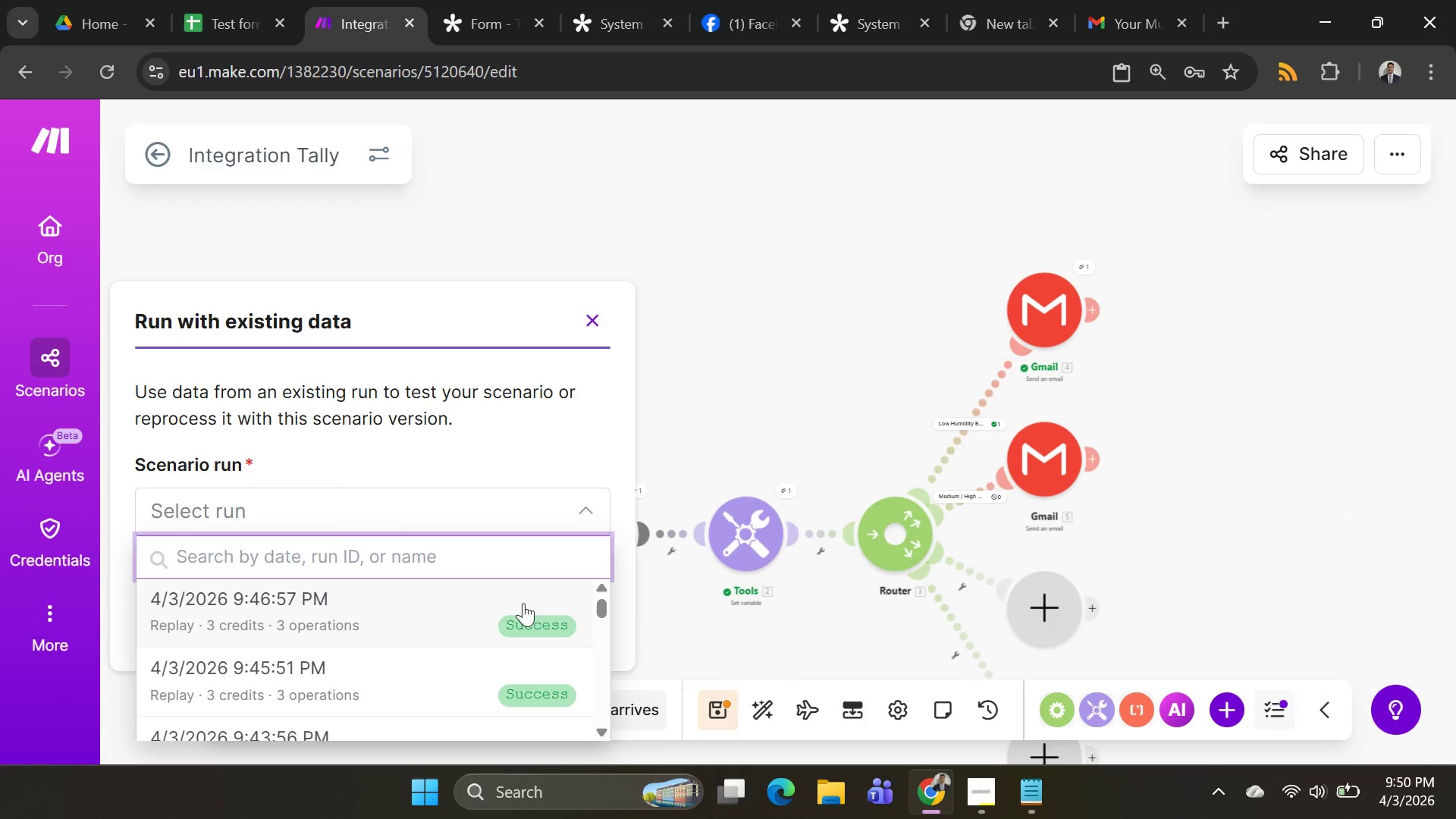 
left_click([543, 604])
 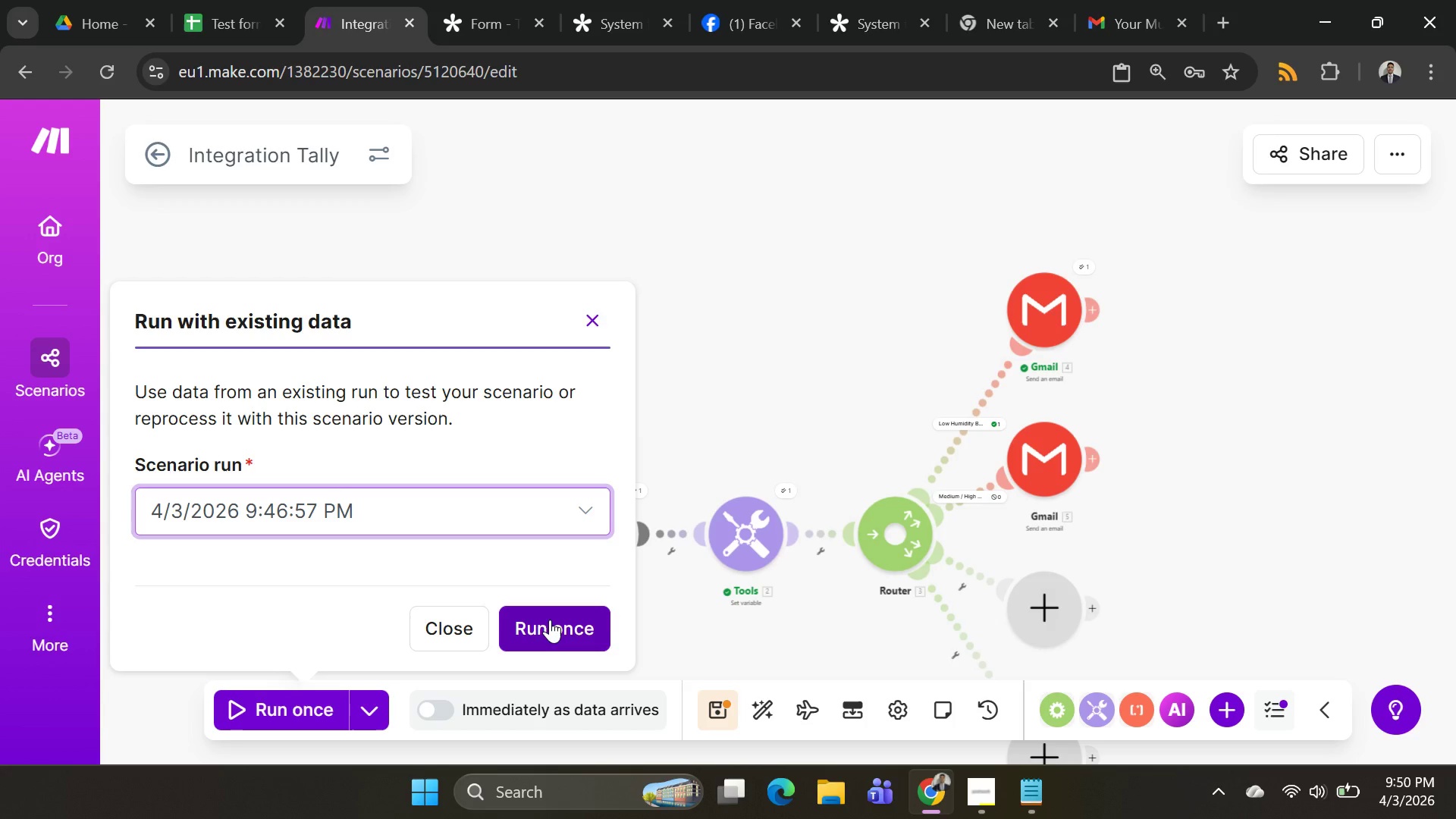 
left_click([550, 620])
 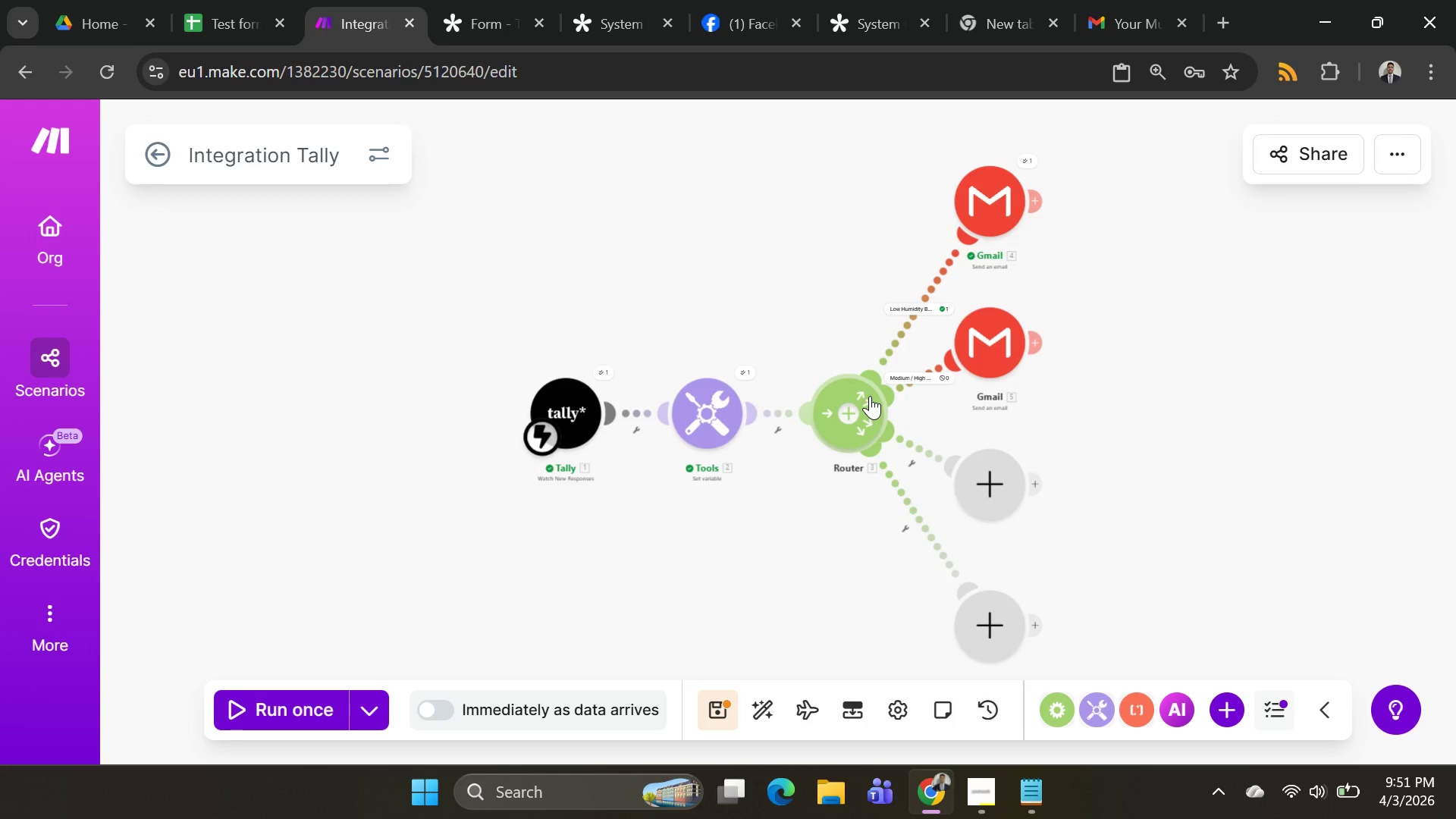 
wait(20.97)
 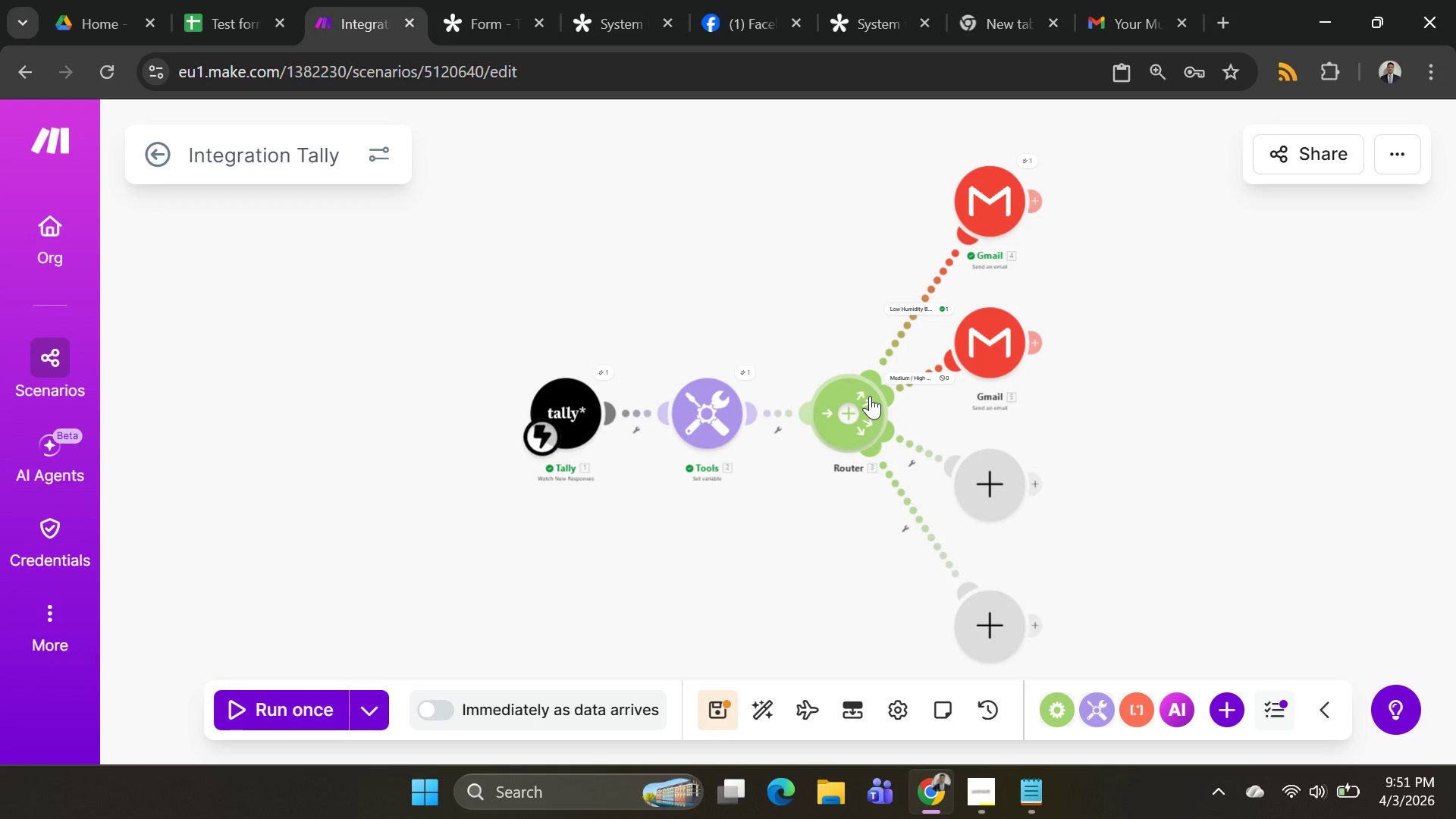 
left_click([698, 424])
 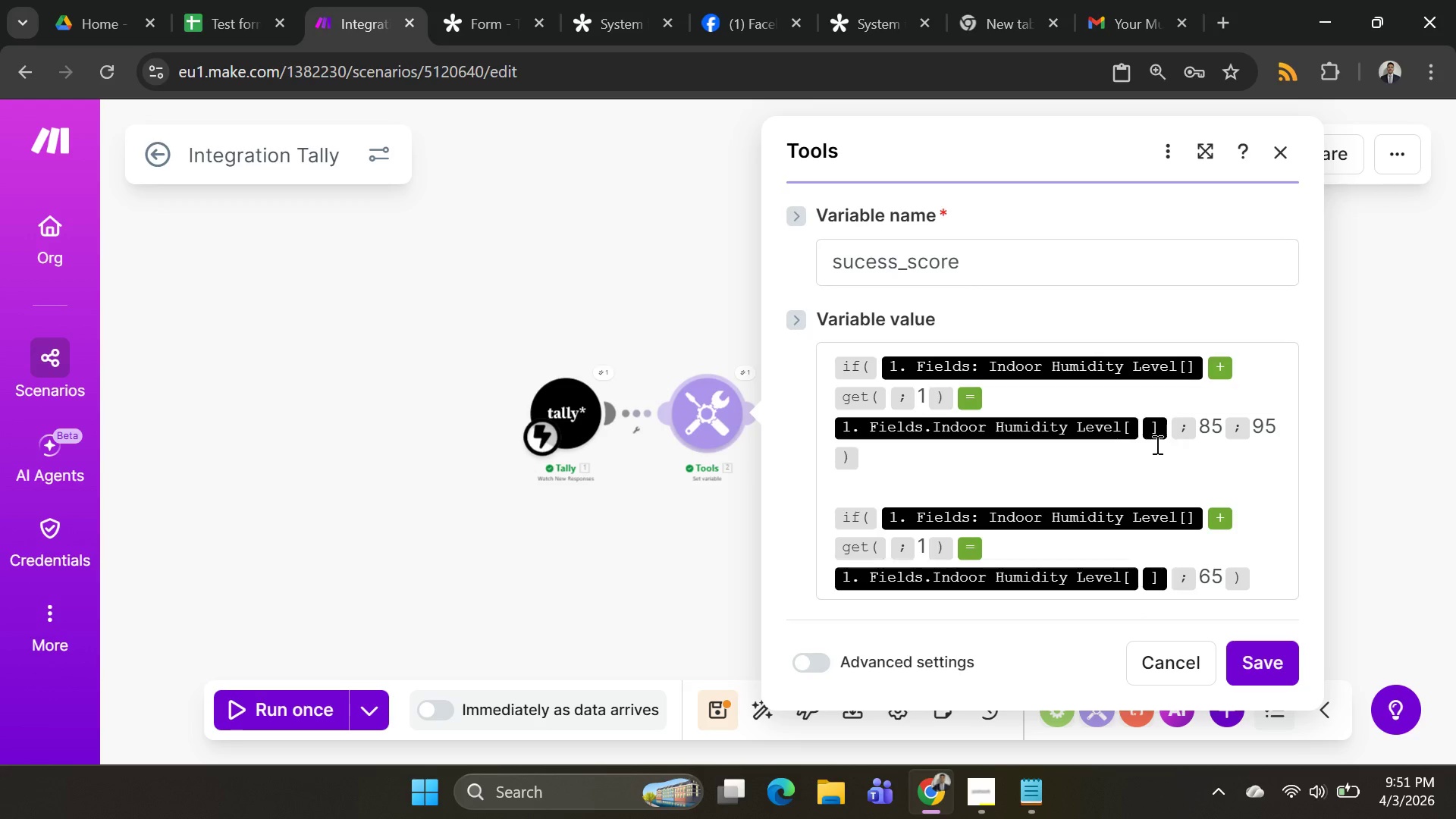 
wait(32.11)
 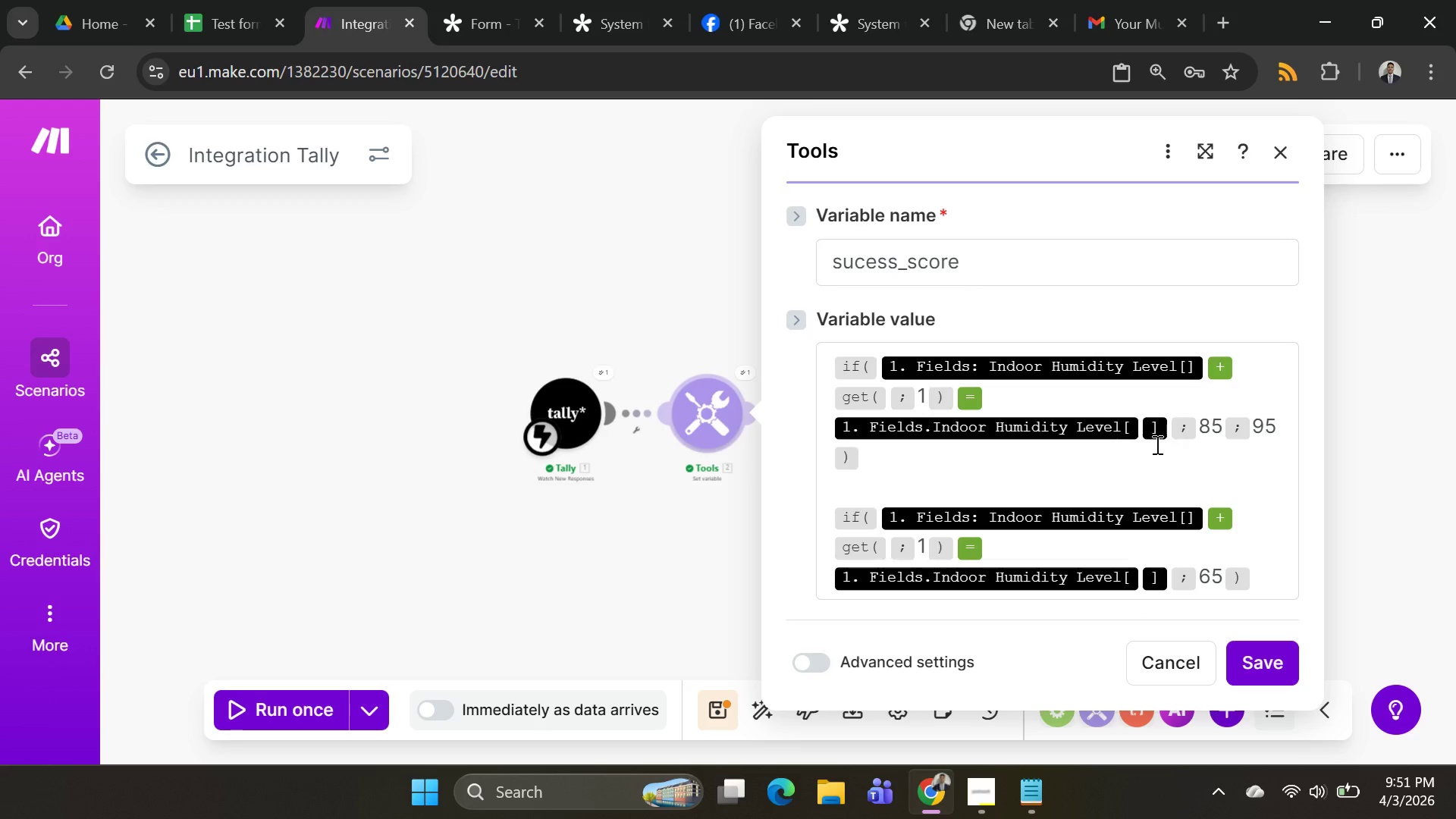 
left_click([1243, 670])
 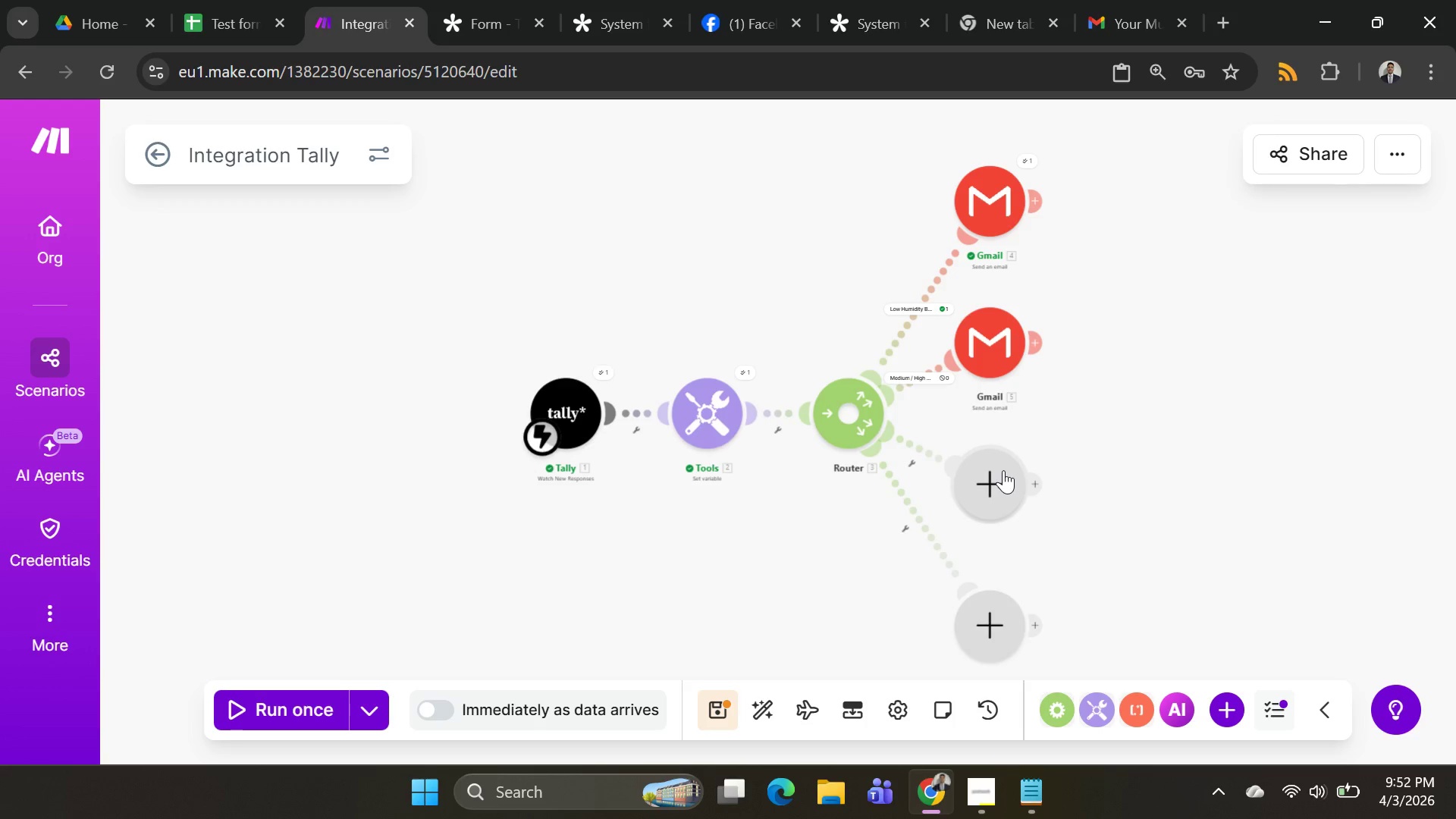 
wait(19.09)
 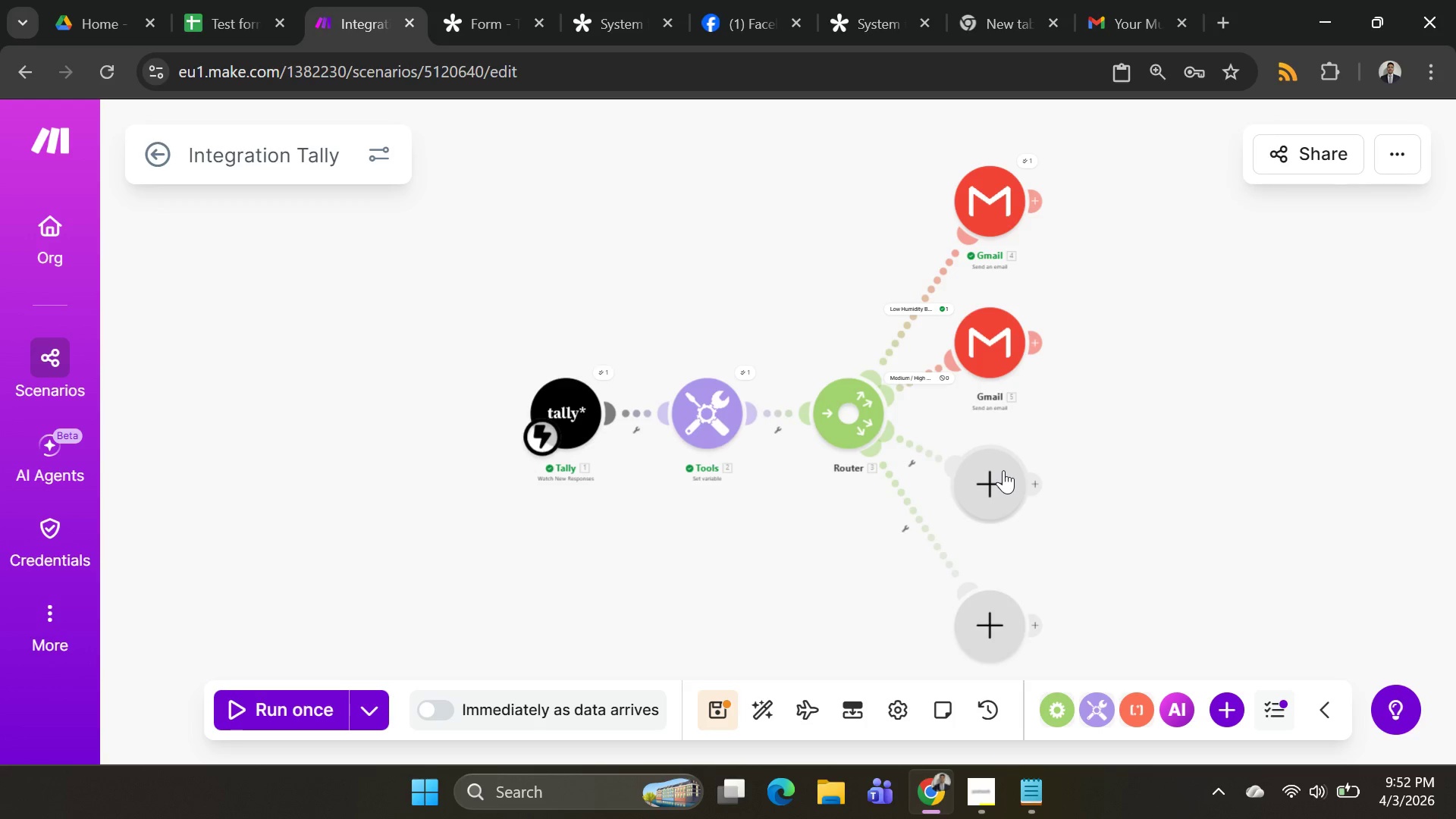 
right_click([985, 461])
 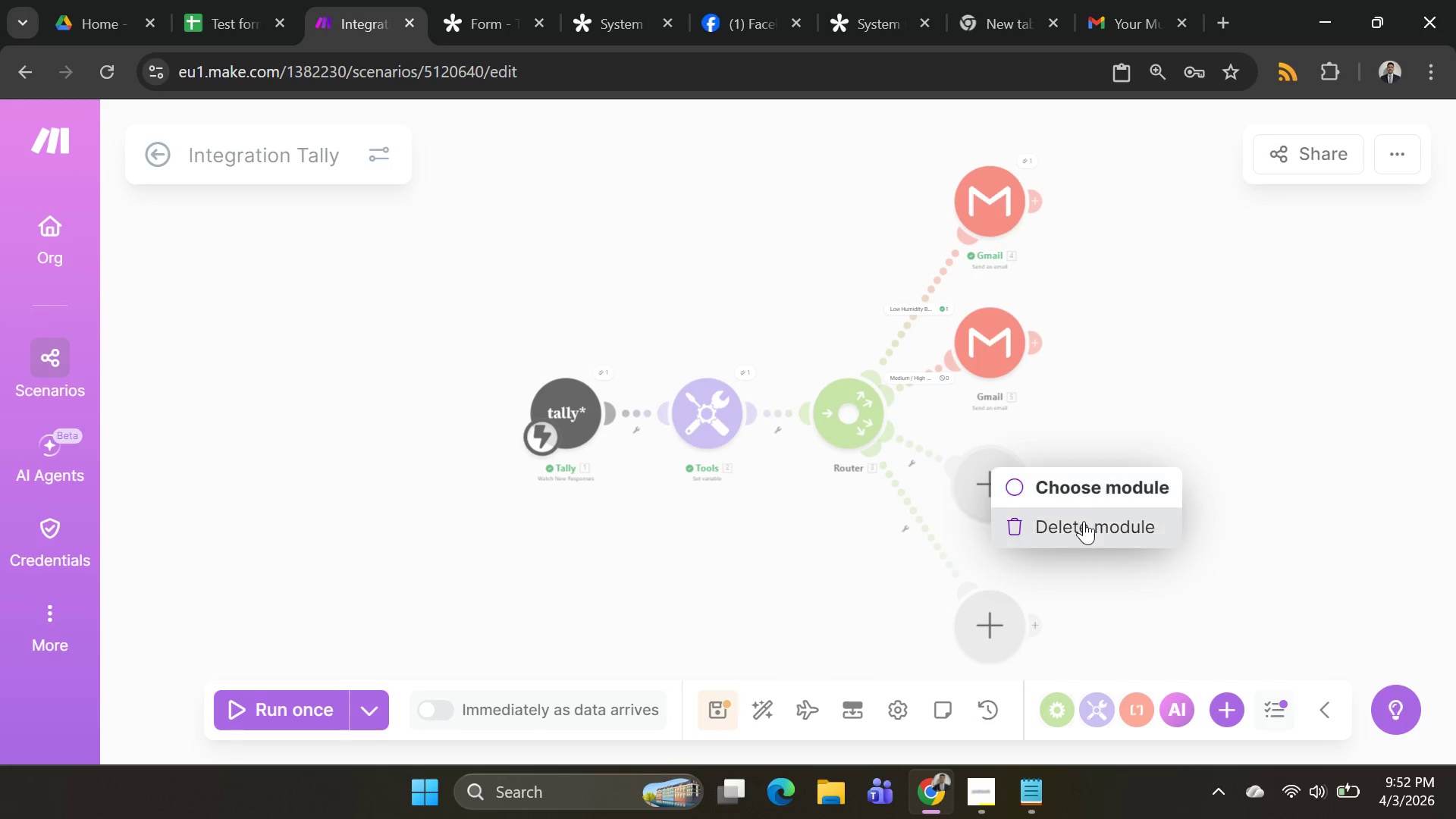 
left_click([1084, 531])
 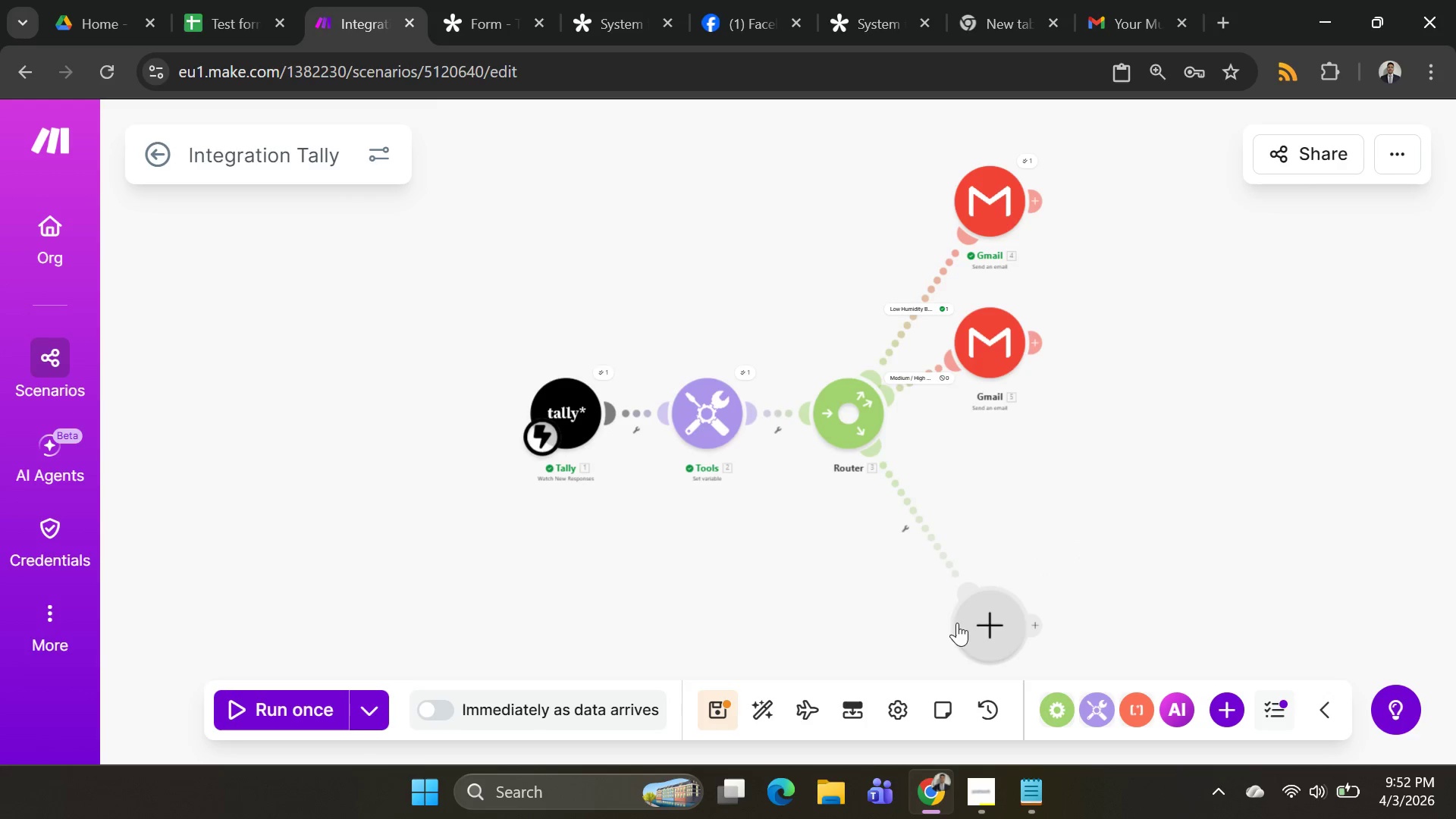 
right_click([980, 622])
 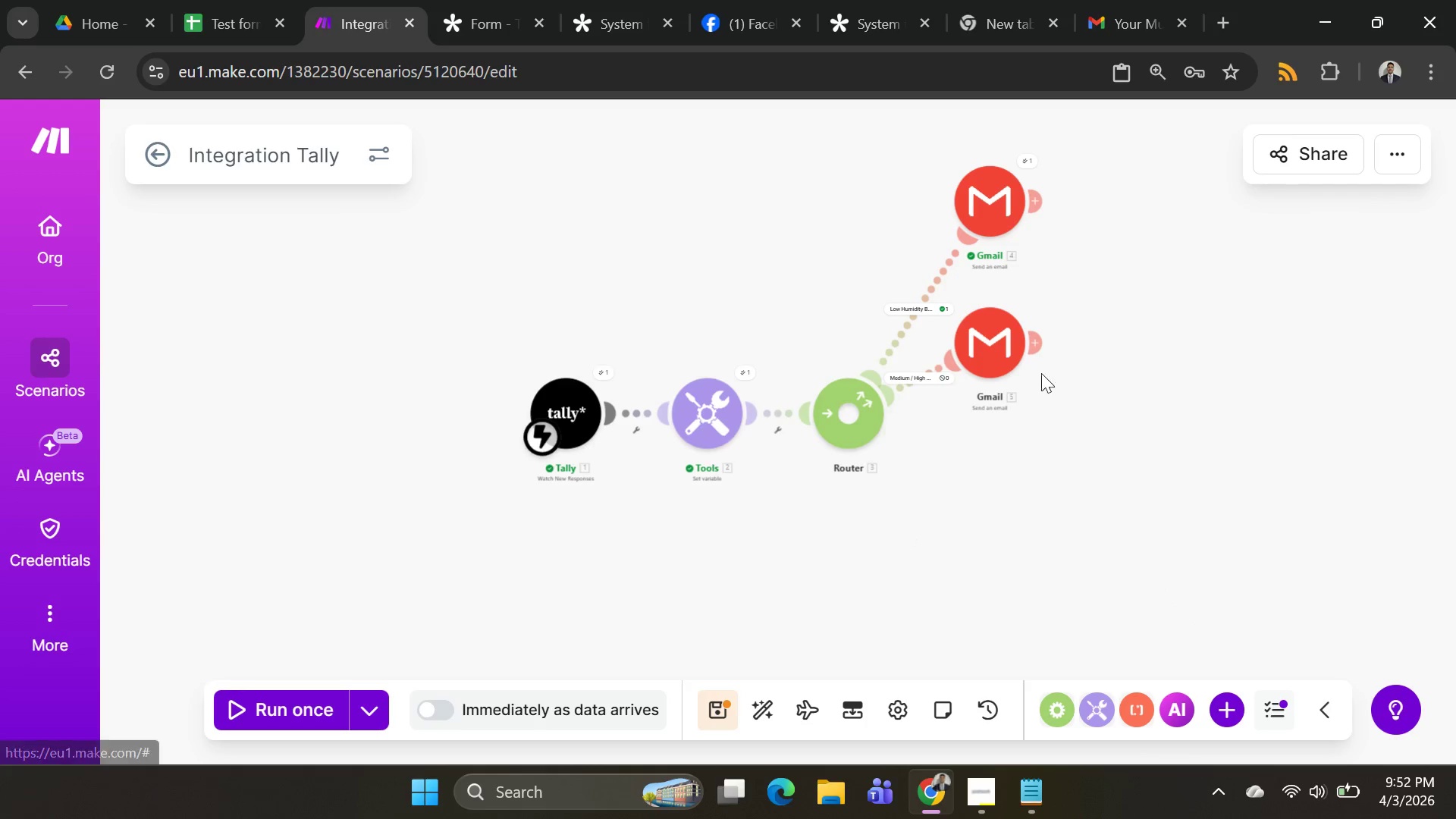 
left_click_drag(start_coordinate=[1009, 347], to_coordinate=[999, 482])
 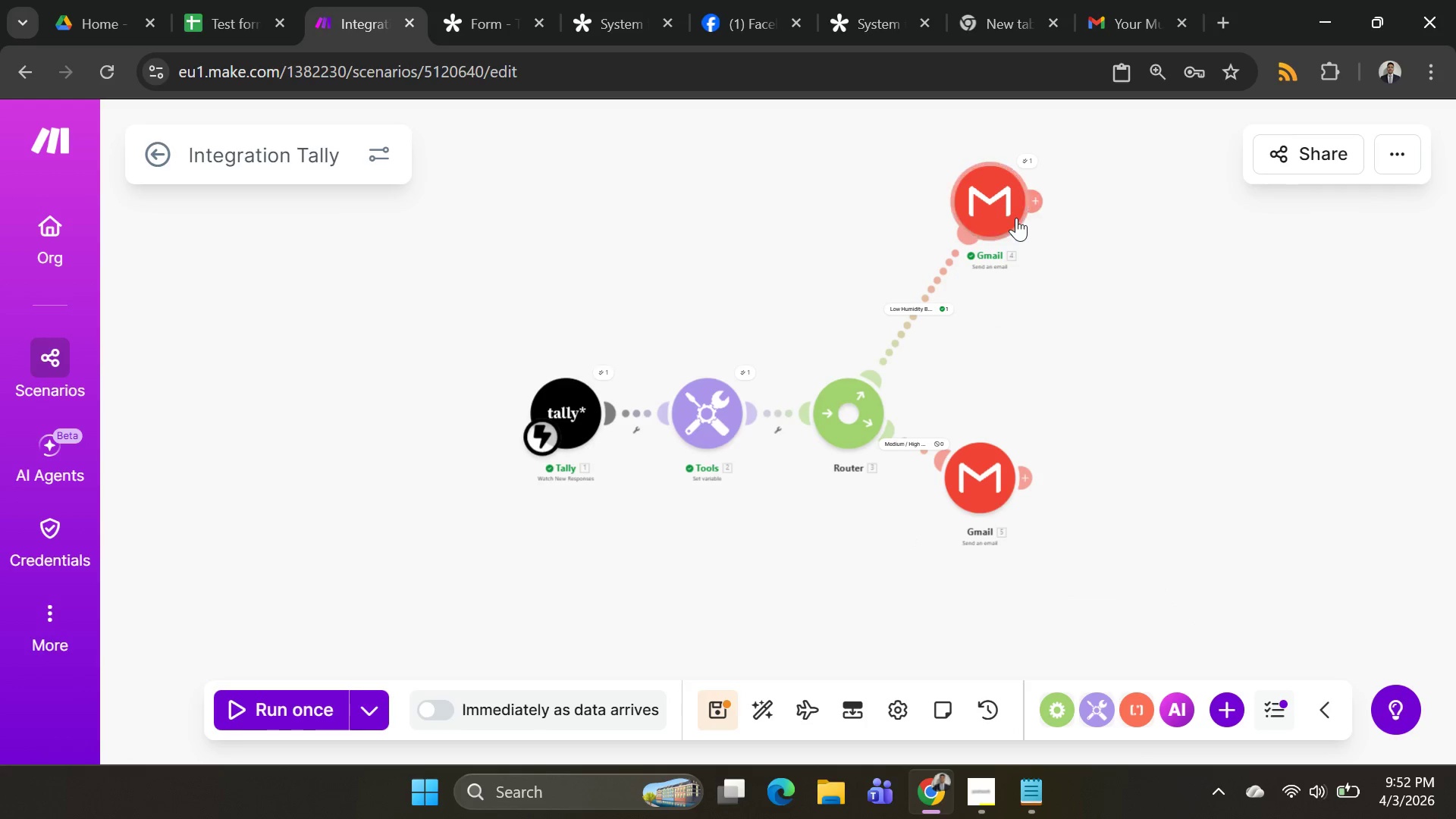 
left_click_drag(start_coordinate=[1015, 218], to_coordinate=[972, 325])
 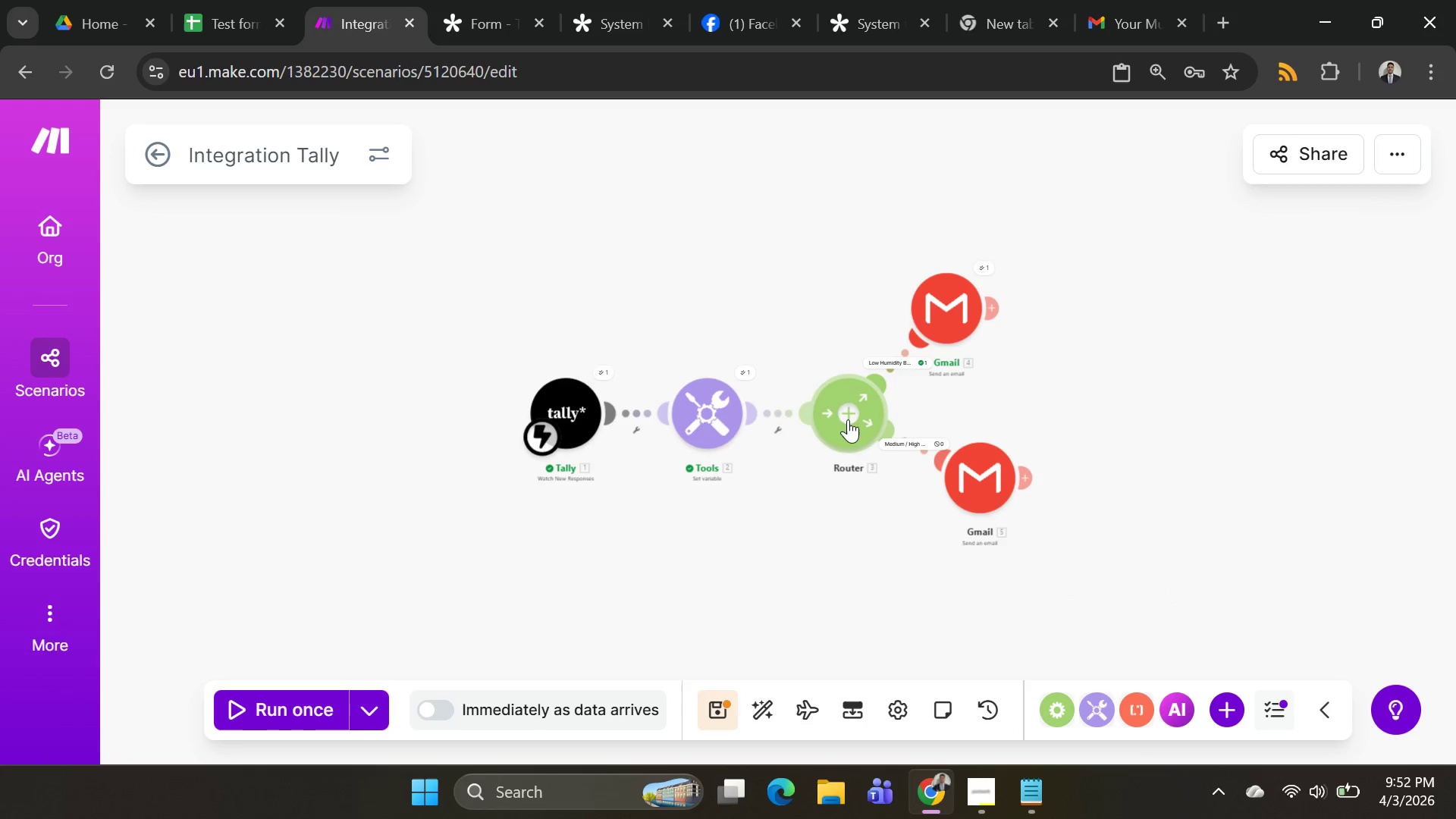 
left_click_drag(start_coordinate=[846, 420], to_coordinate=[830, 370])
 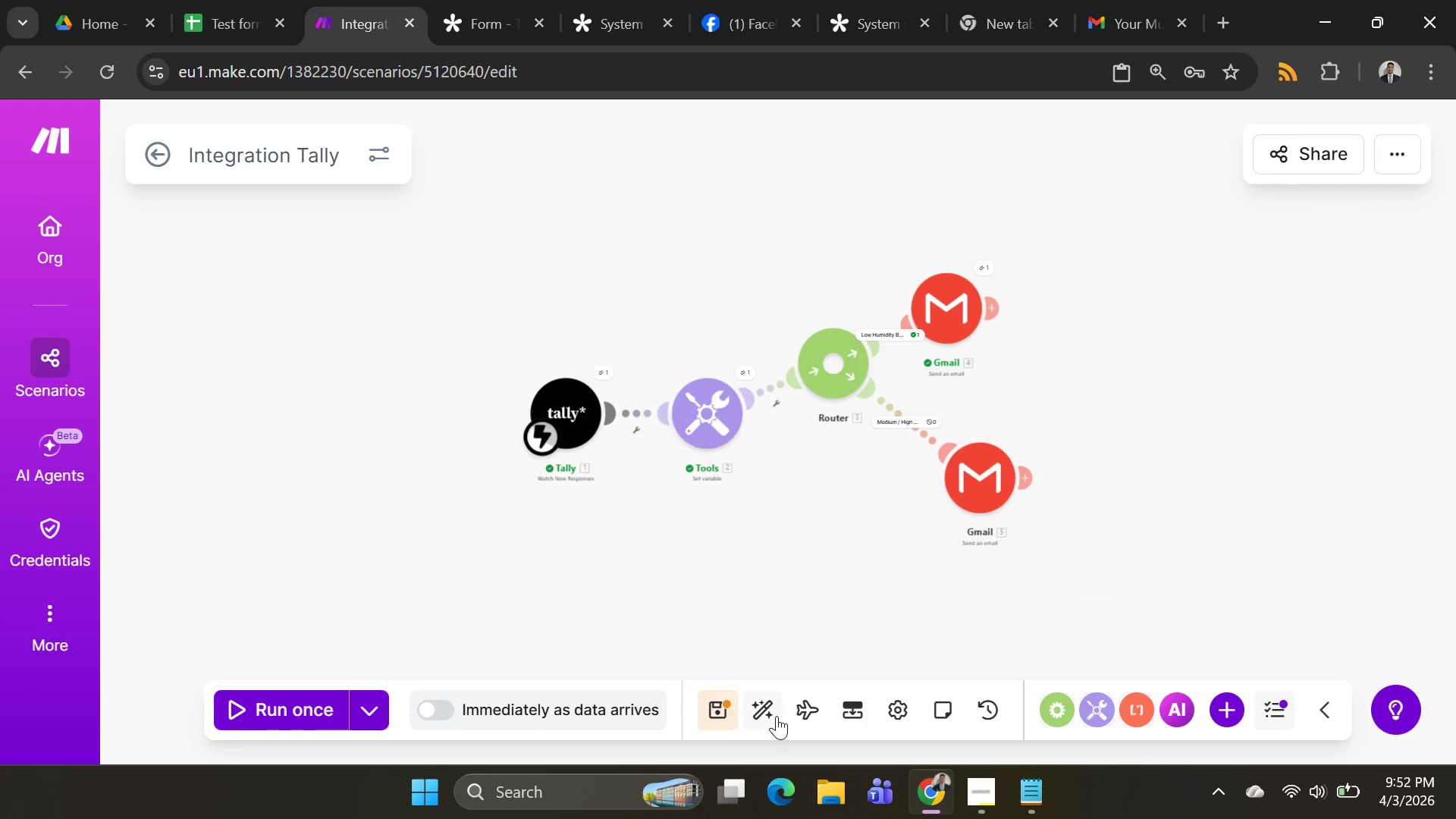 
left_click([776, 717])
 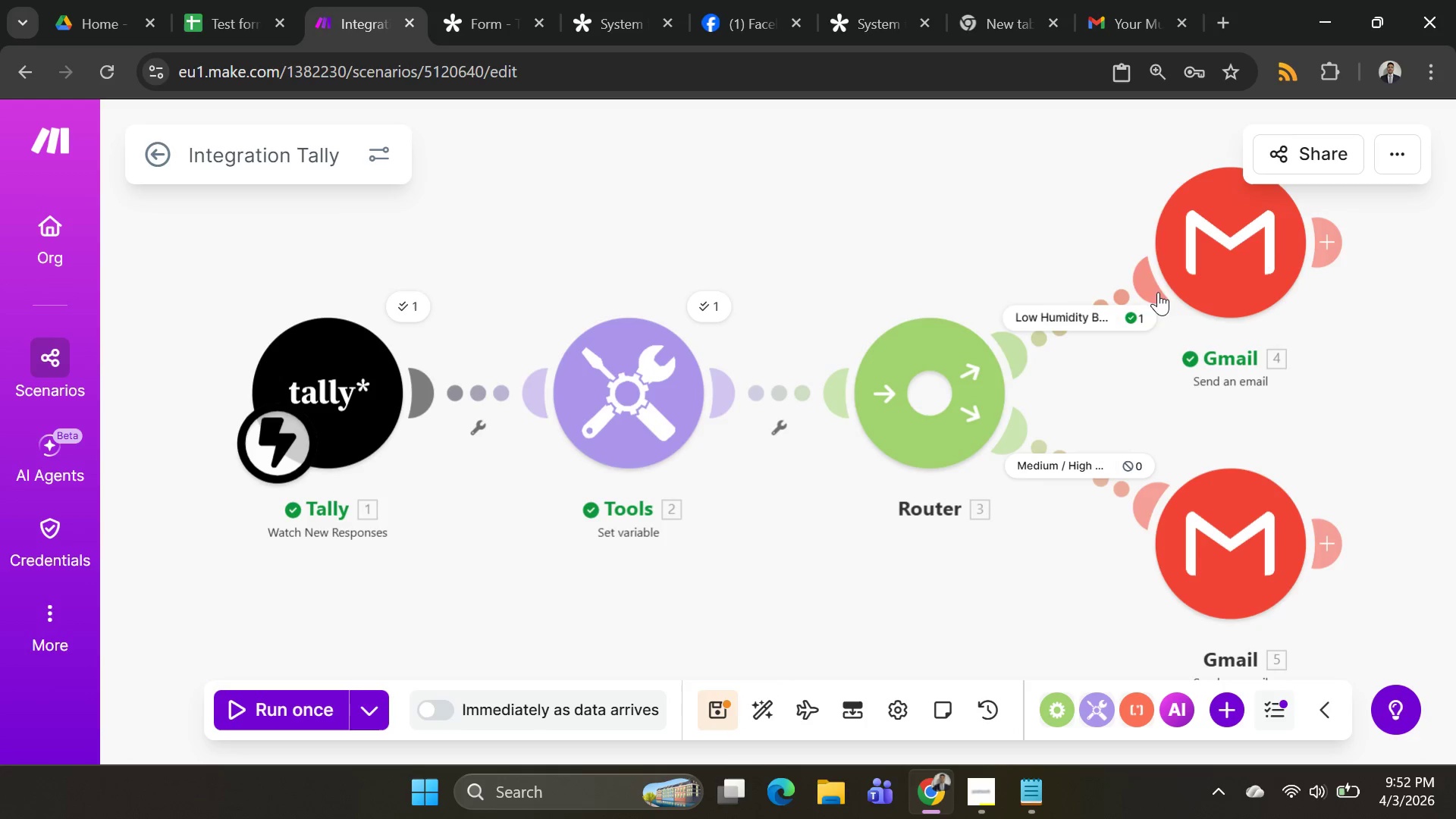 
left_click([626, 371])
 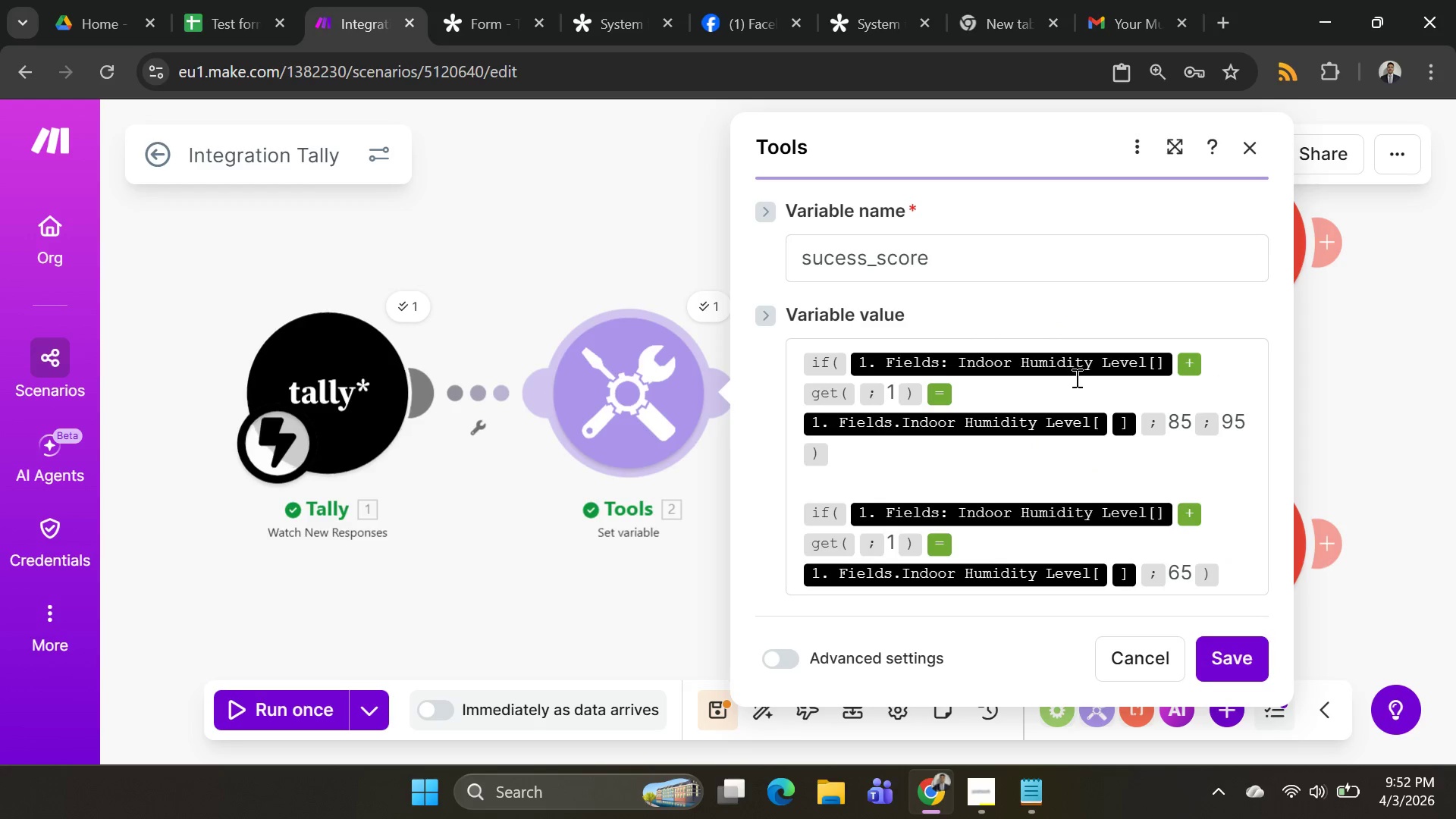 
left_click([1097, 393])
 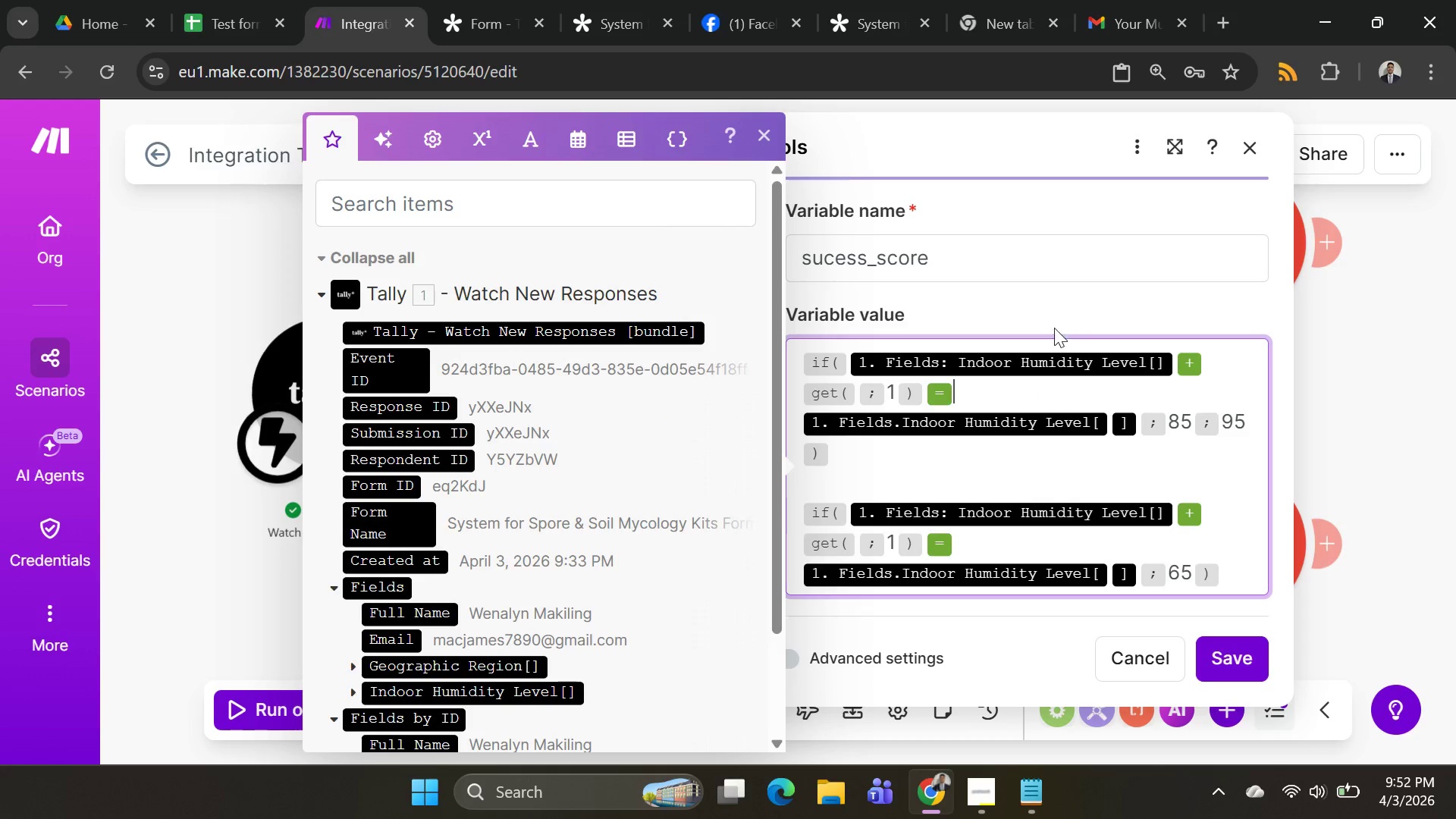 
left_click([1038, 295])
 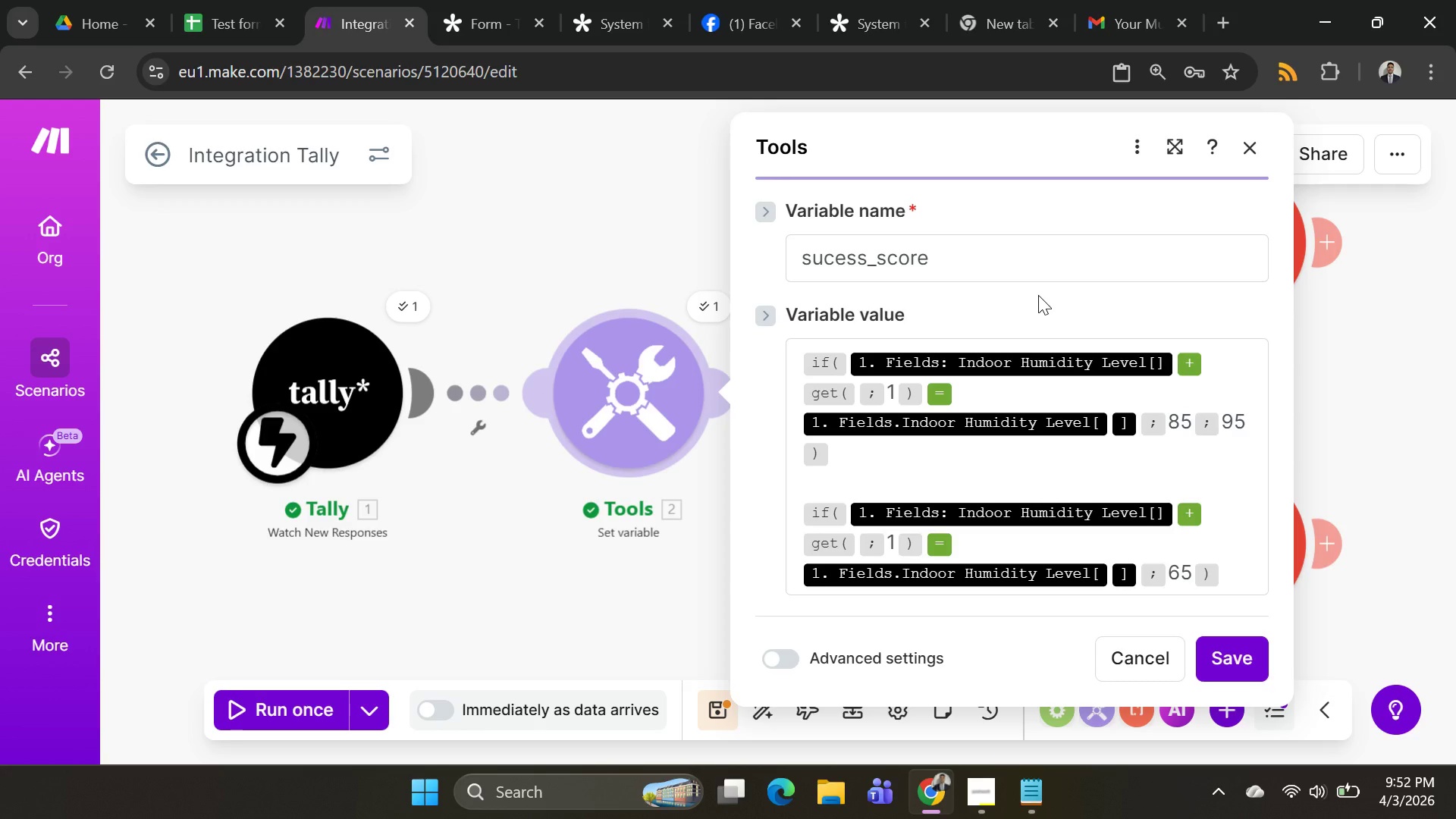 
wait(13.56)
 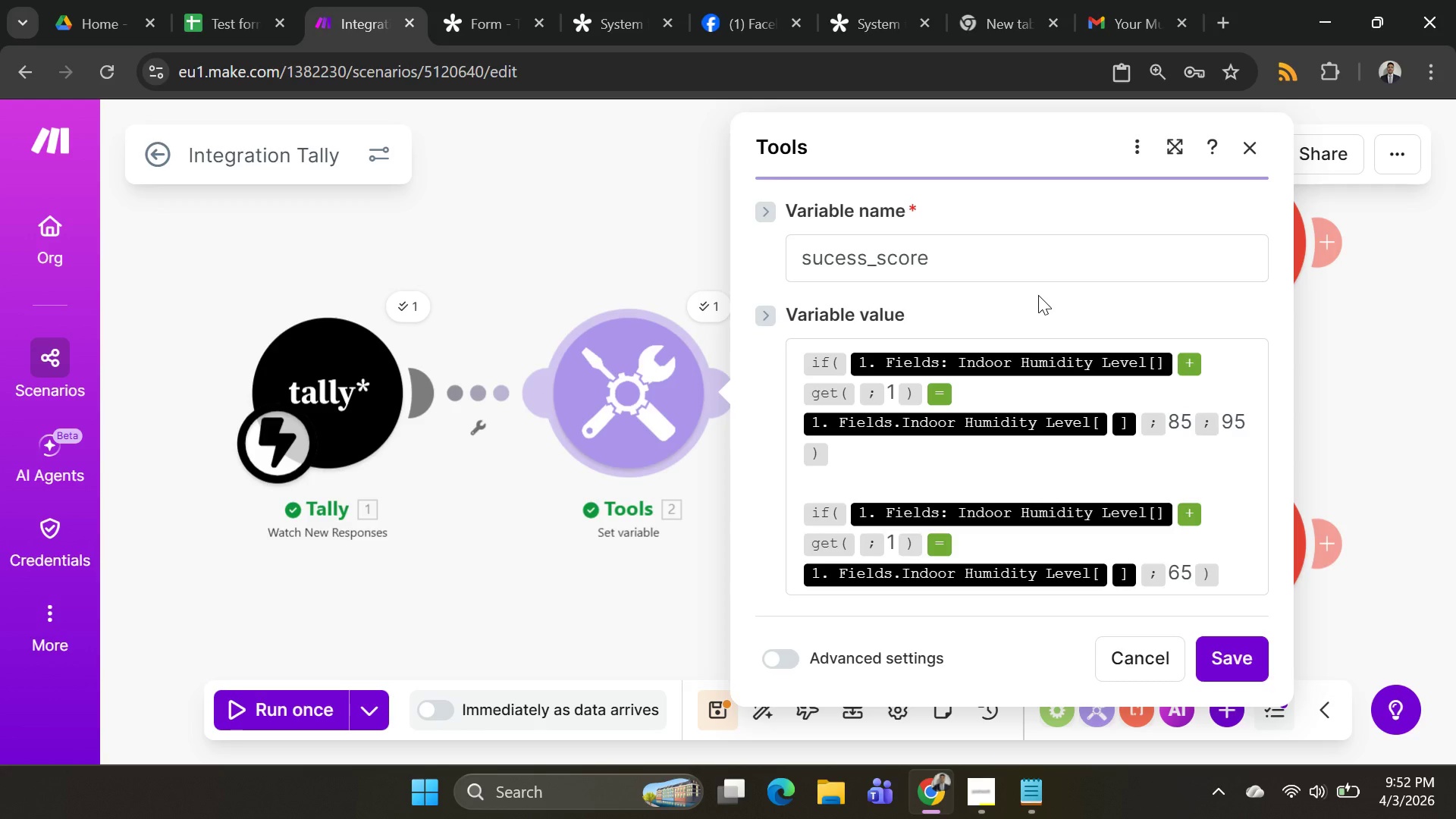 
left_click([1038, 295])
 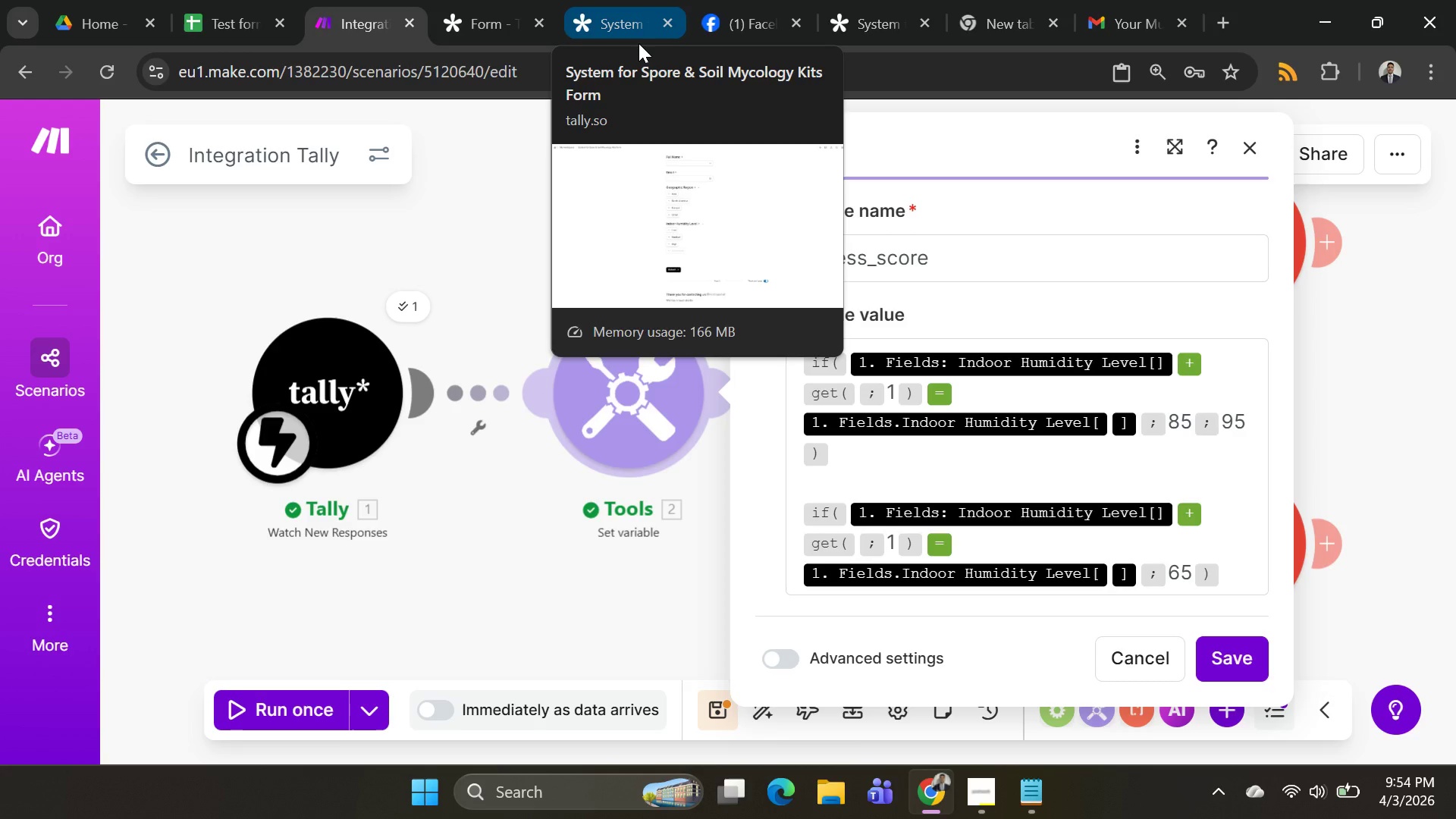 
wait(149.51)
 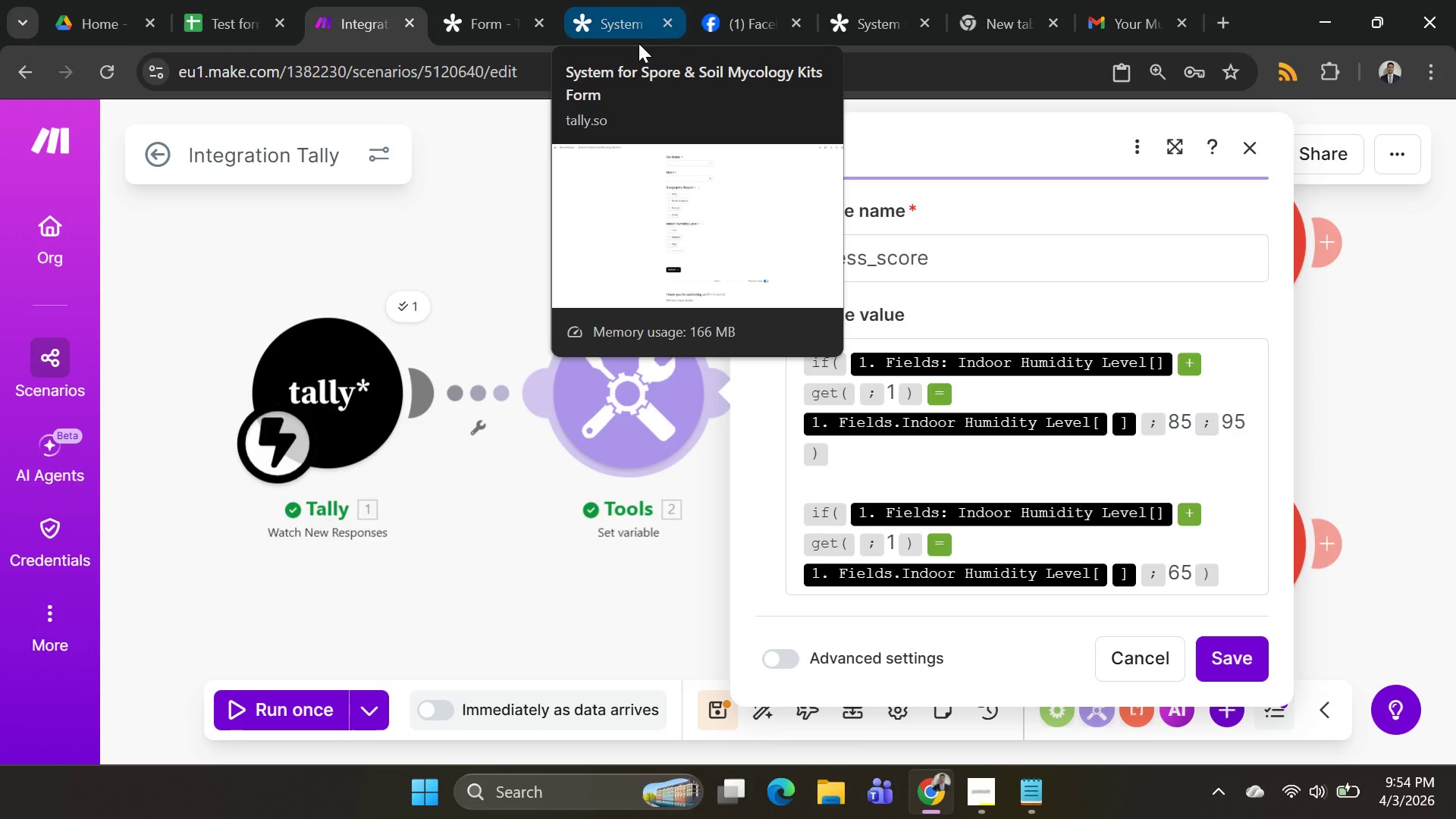 
left_click([790, 359])
 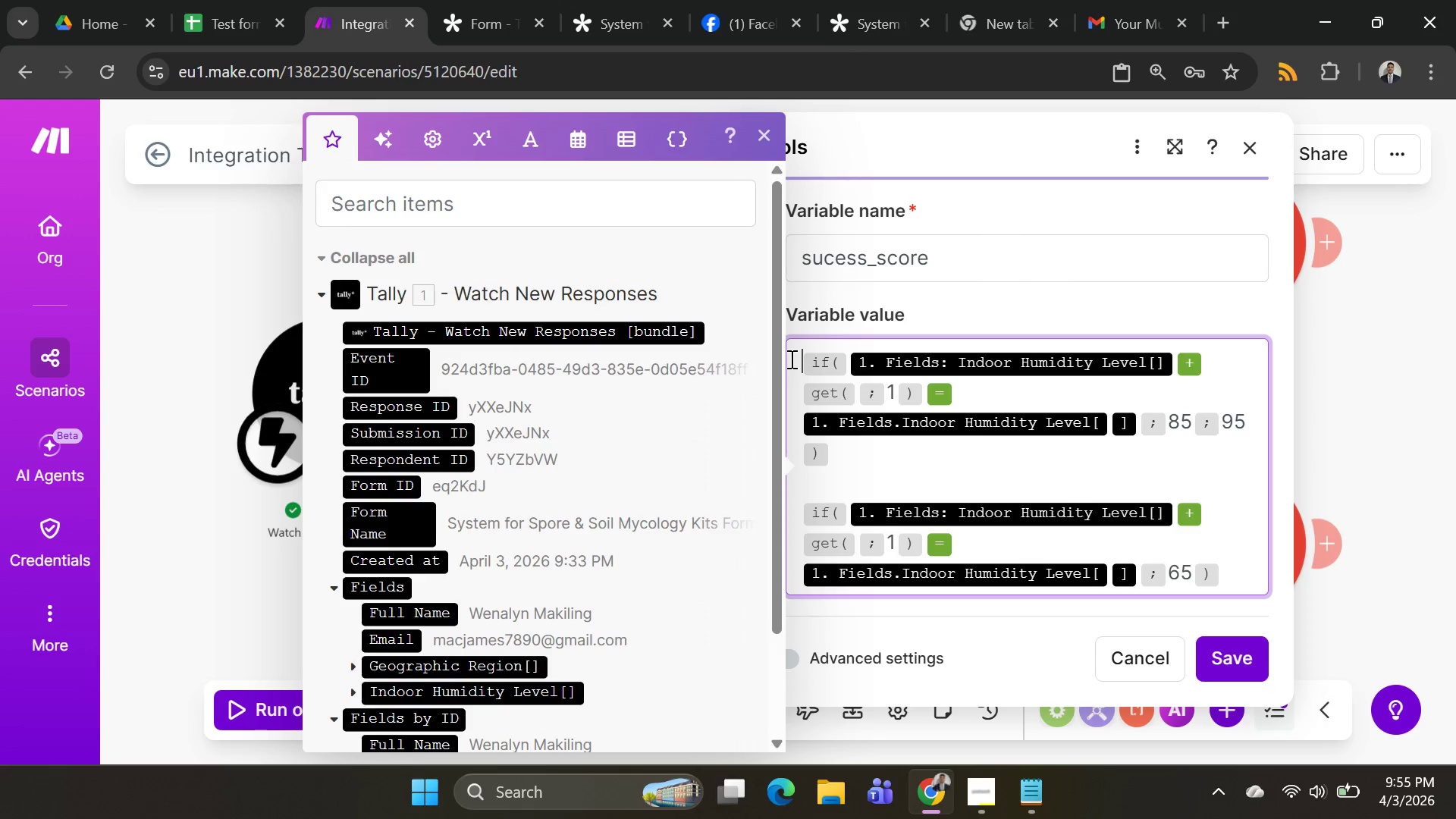 
key(Control+A)
 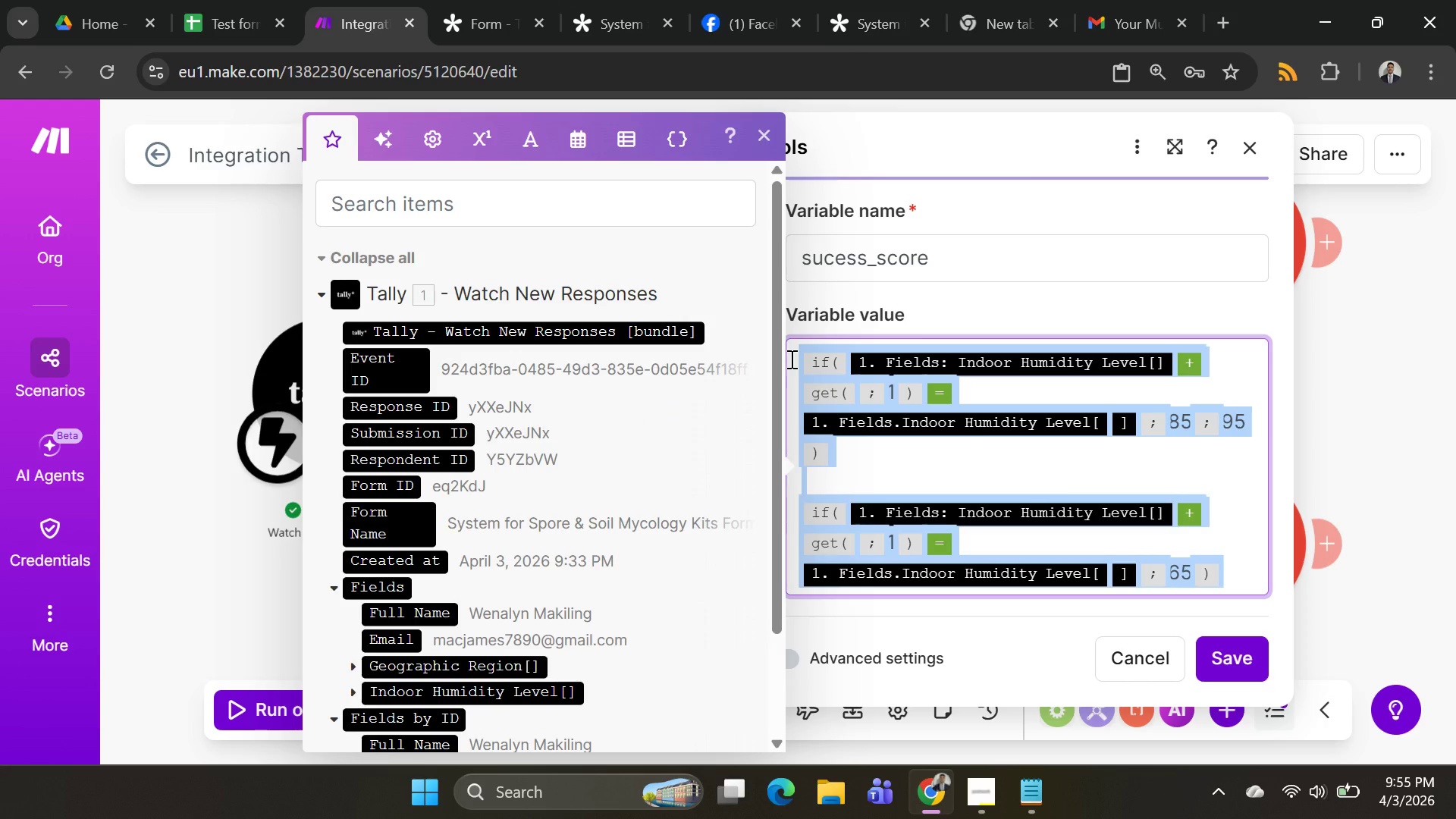 
key(Control+C)
 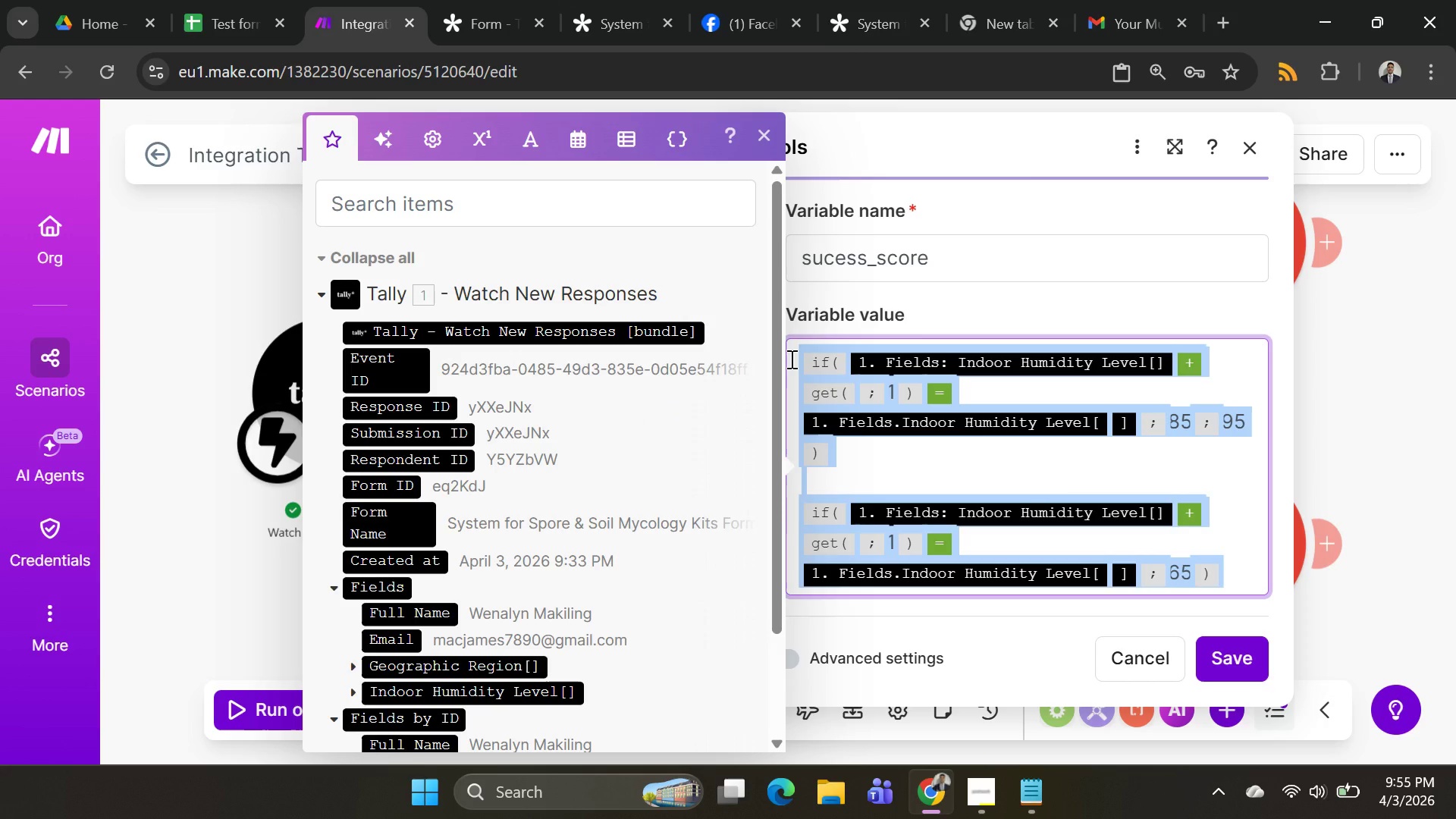 
key(Control+C)
 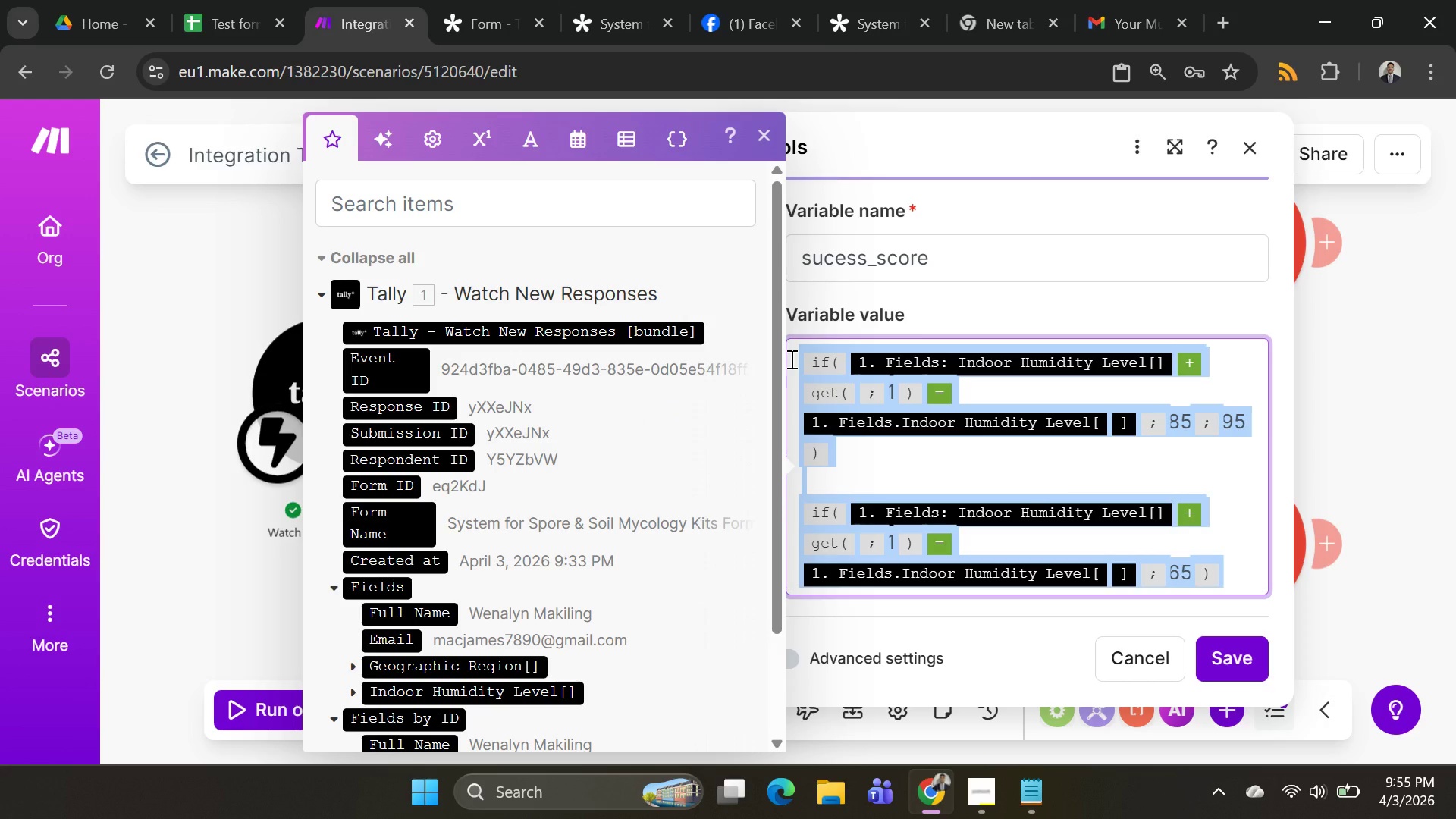 
key(Alt+AltLeft)
 